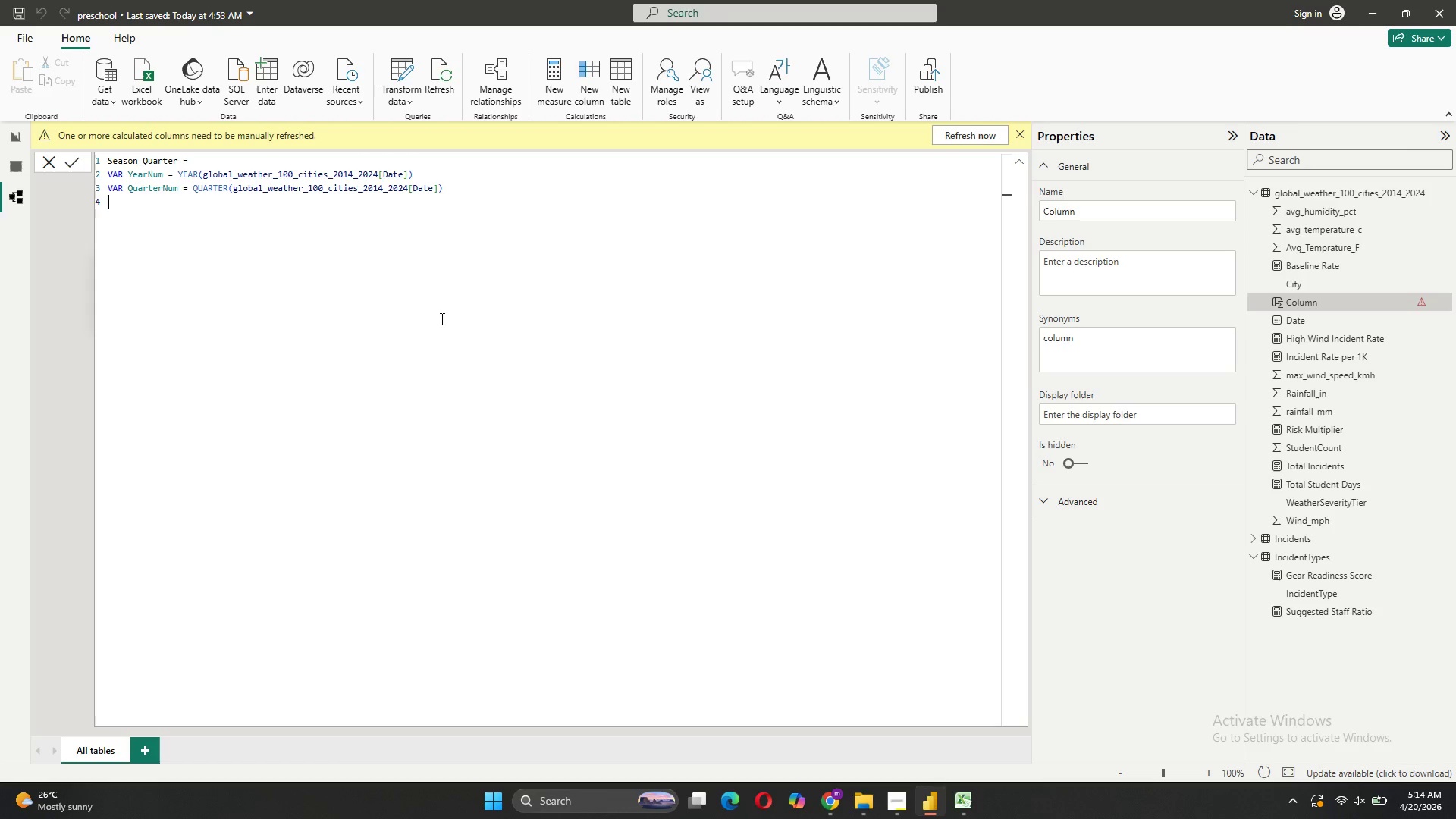 
type(RET)
key(Tab)
type( Year)
 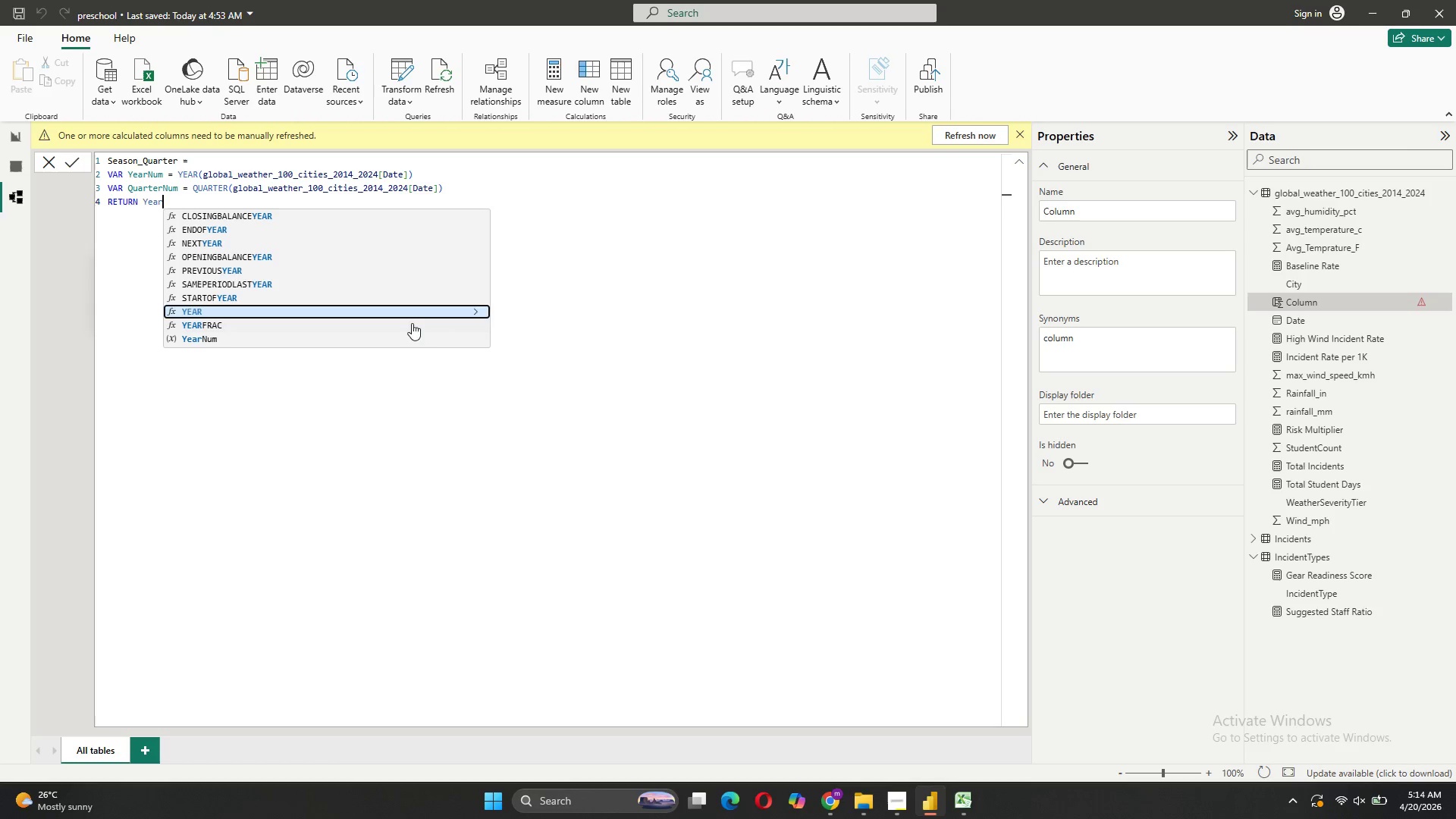 
left_click([406, 334])
 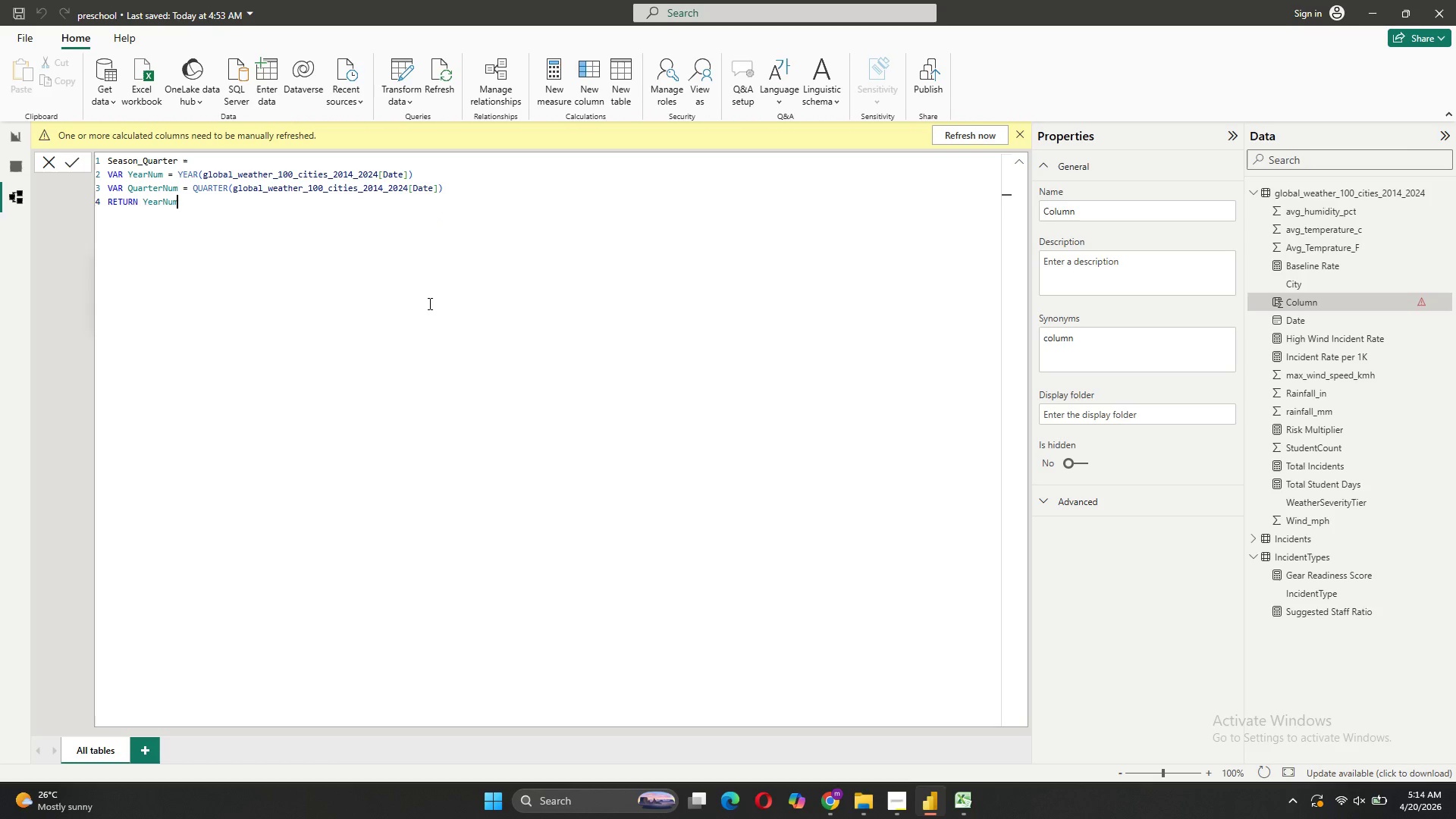 
type( & "-Q" & Quarter)
 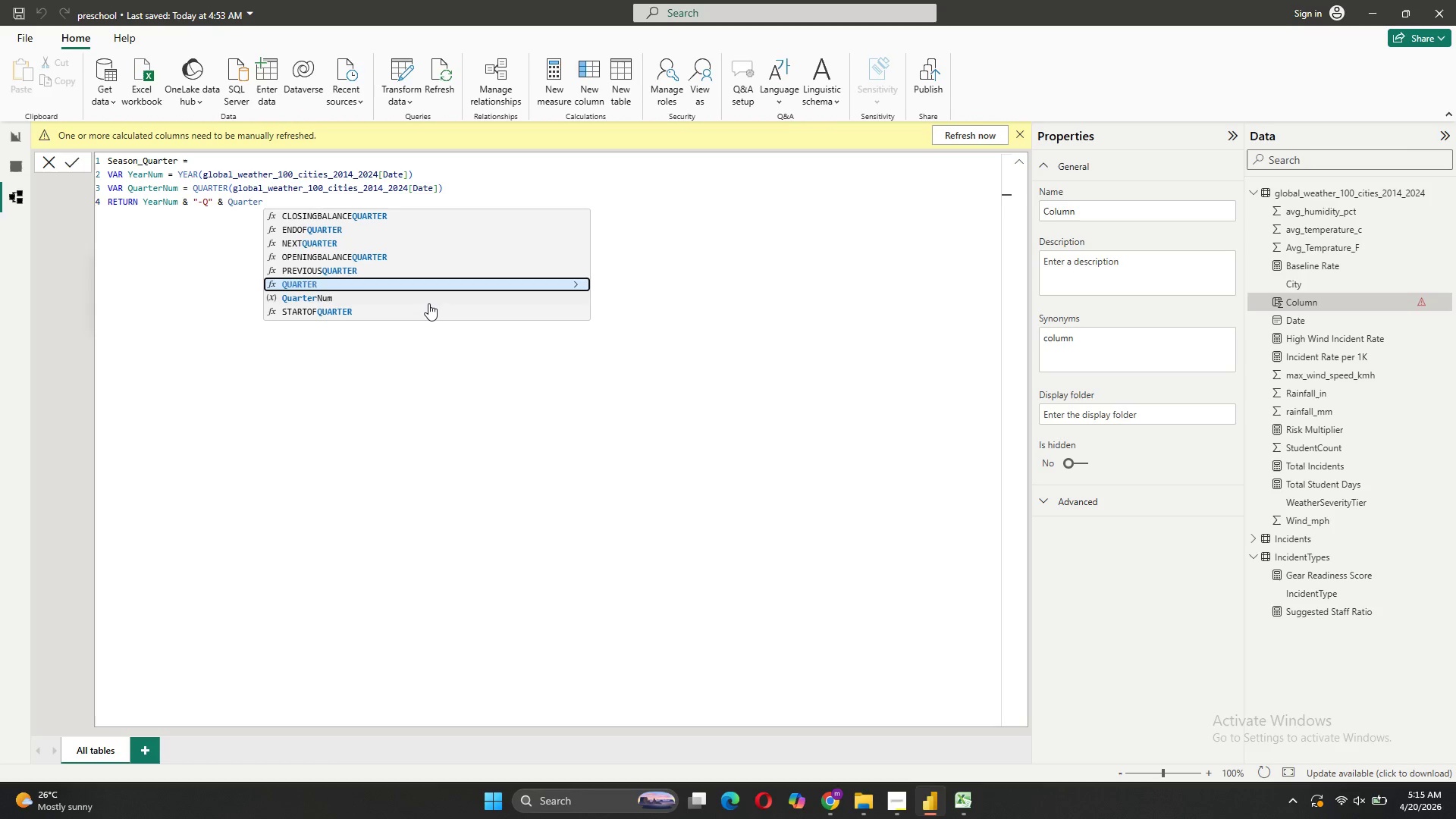 
left_click([317, 301])
 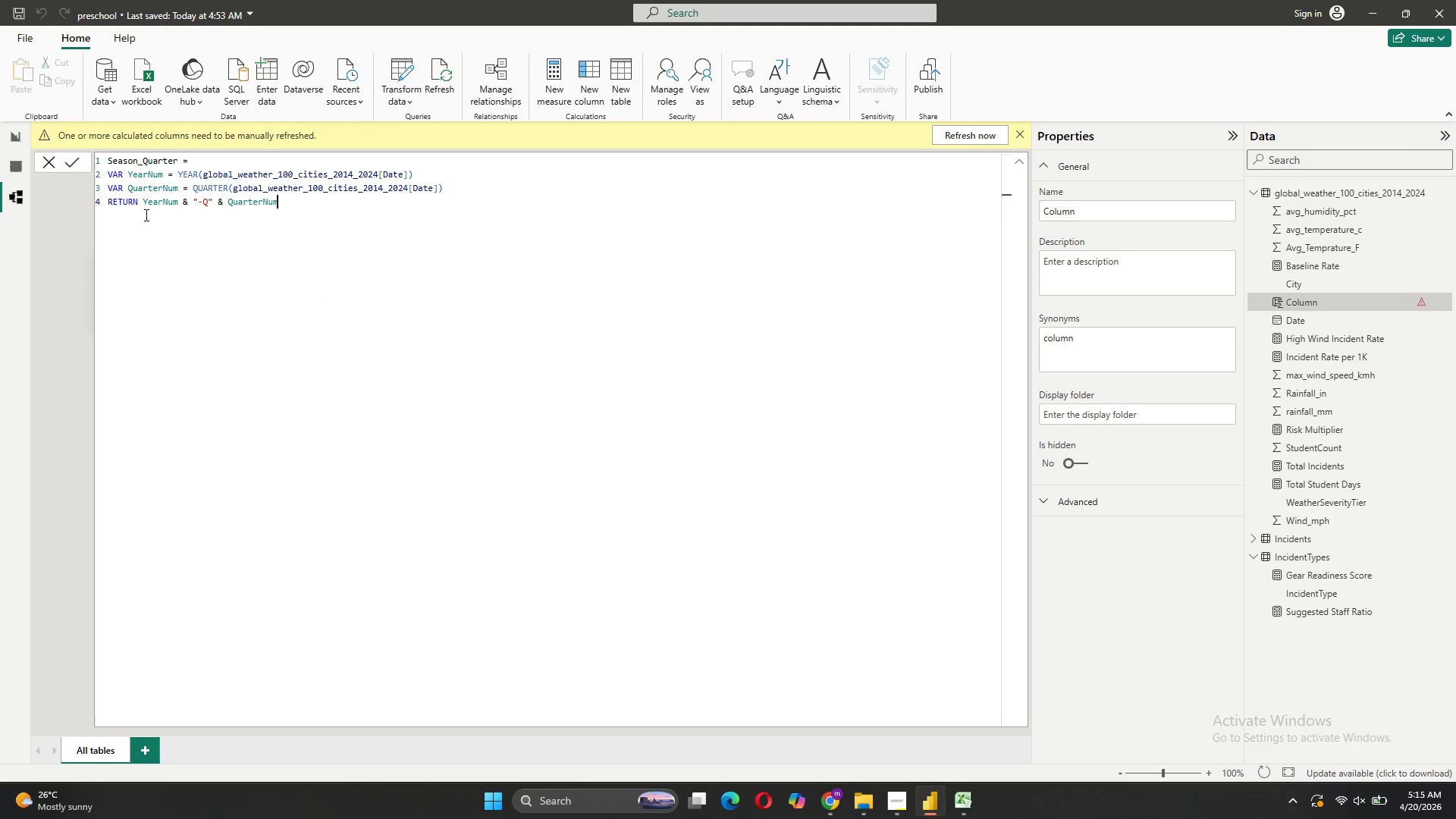 
wait(8.06)
 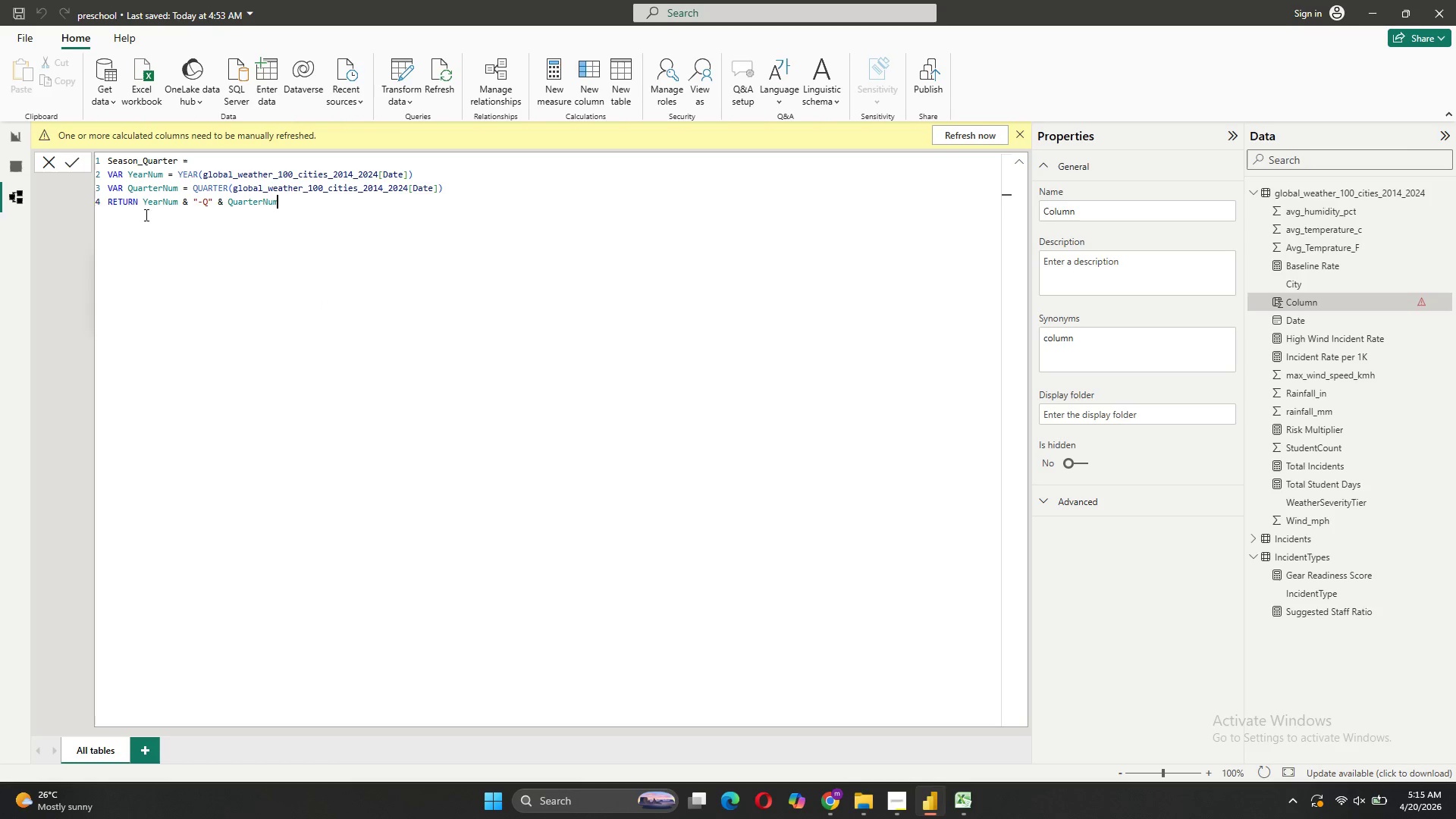 
left_click([74, 165])
 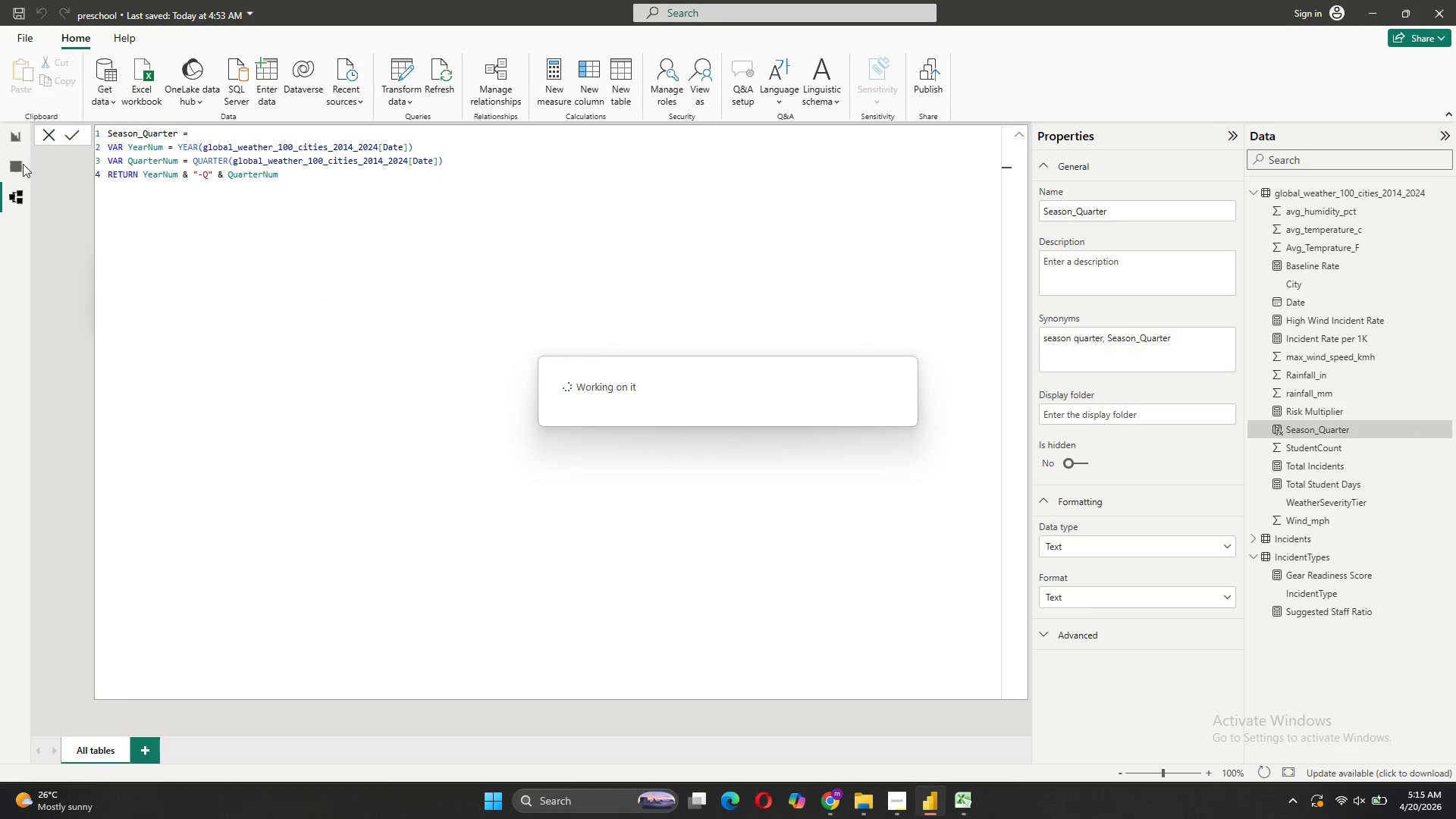 
left_click([15, 137])
 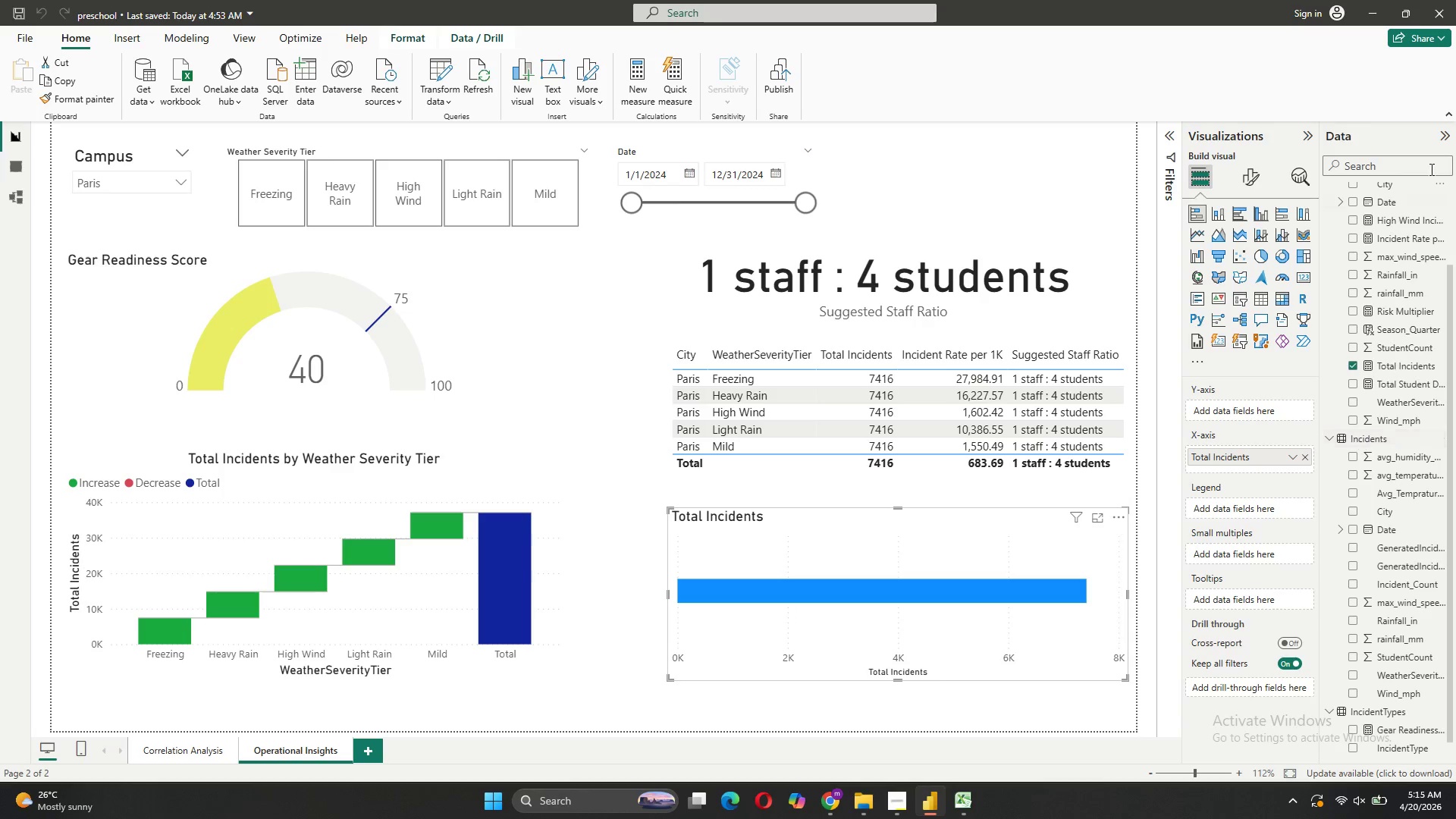 
wait(6.62)
 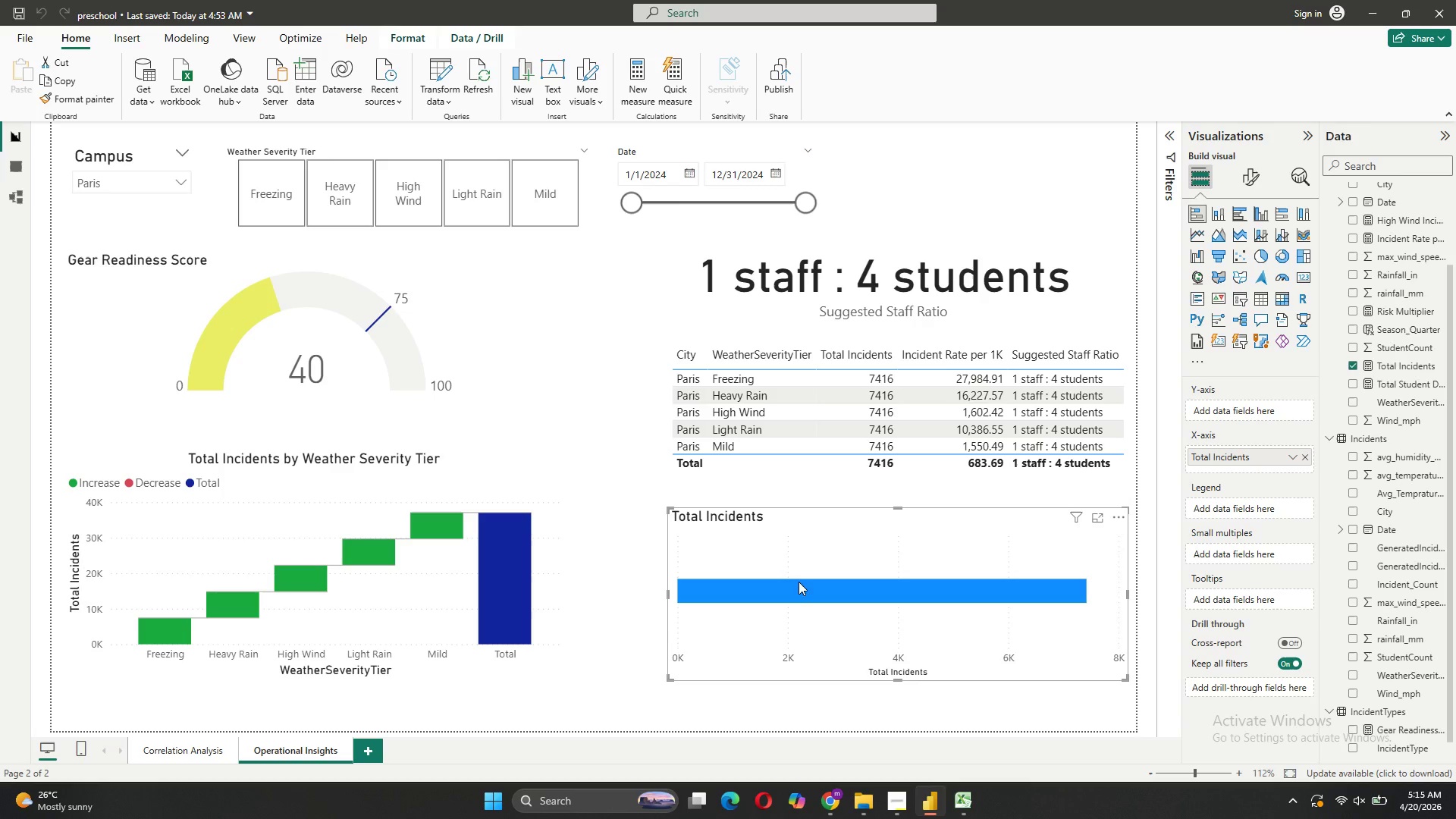 
scroll: coordinate [1419, 334], scroll_direction: up, amount: 1.0
 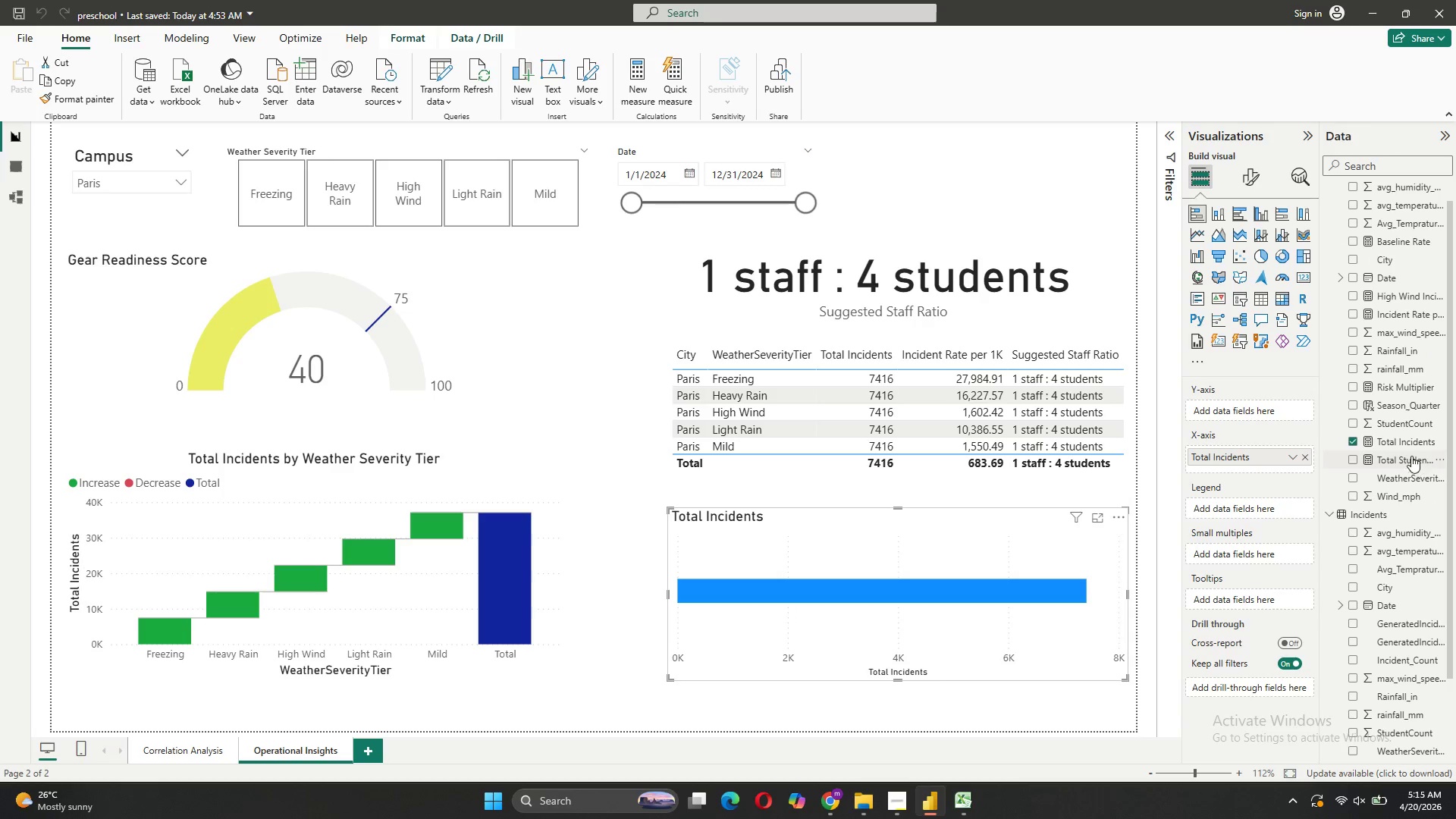 
mouse_move([1402, 439])
 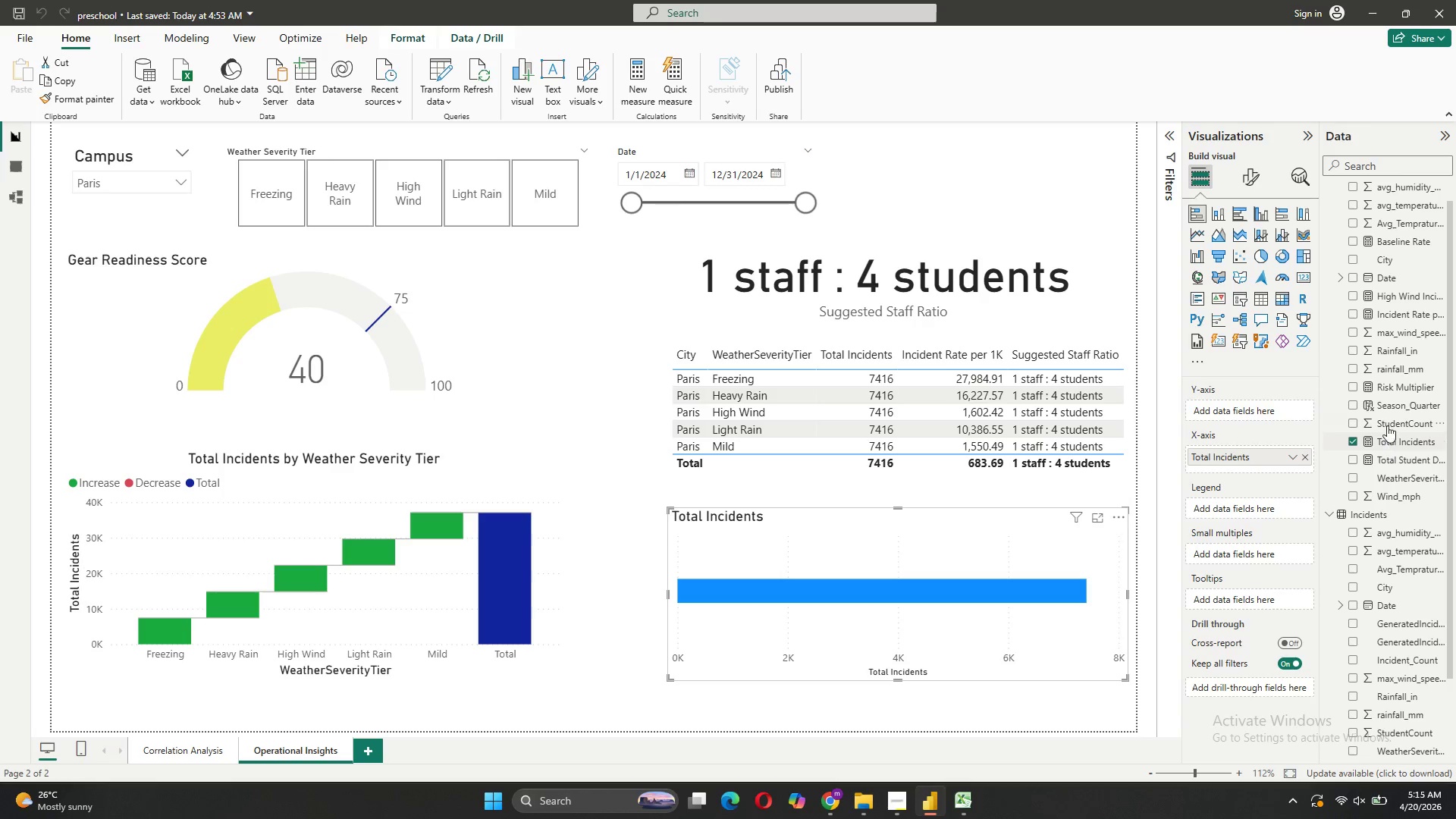 
left_click_drag(start_coordinate=[1389, 406], to_coordinate=[1278, 418])
 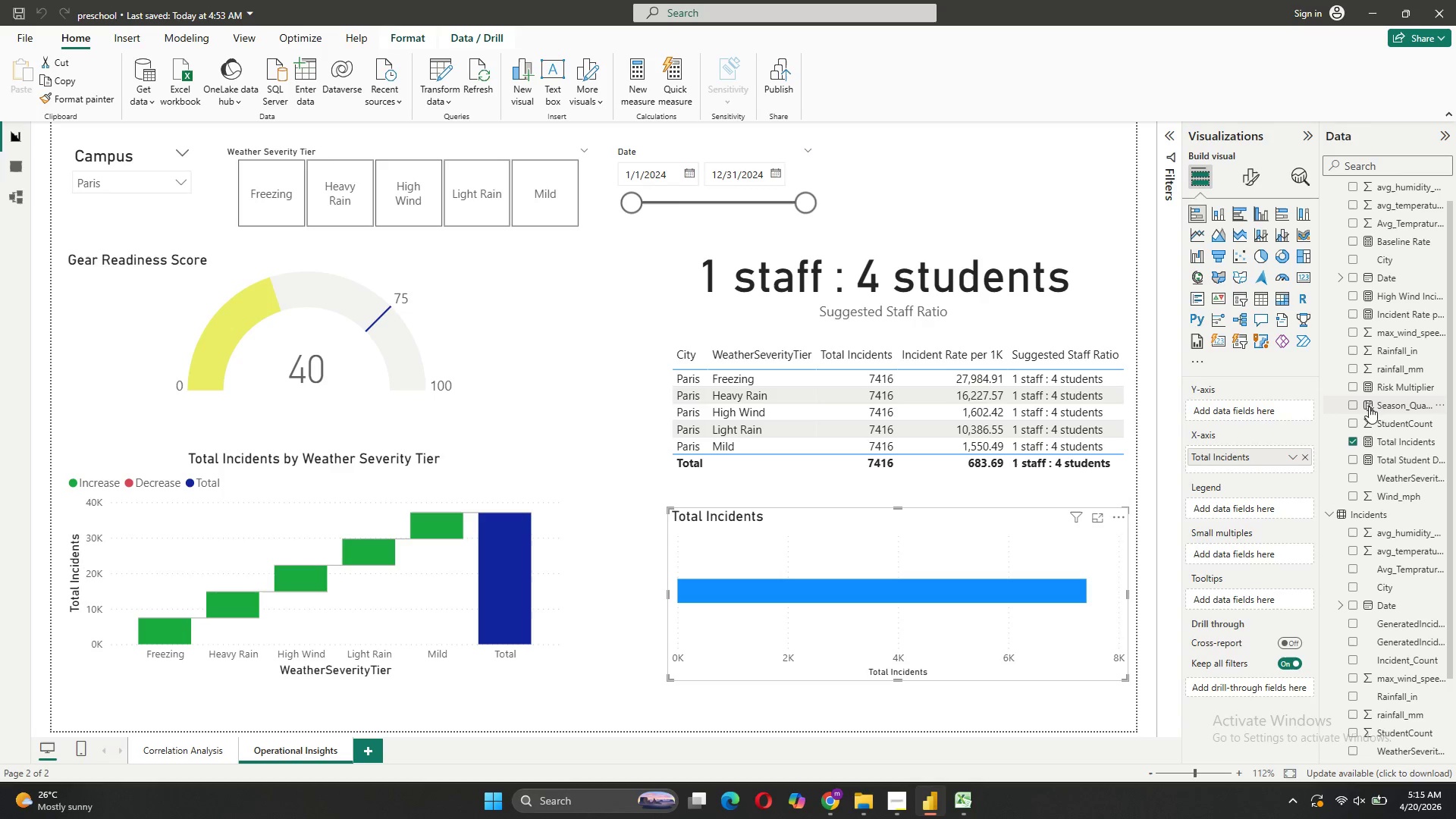 
left_click_drag(start_coordinate=[1376, 403], to_coordinate=[1263, 408])
 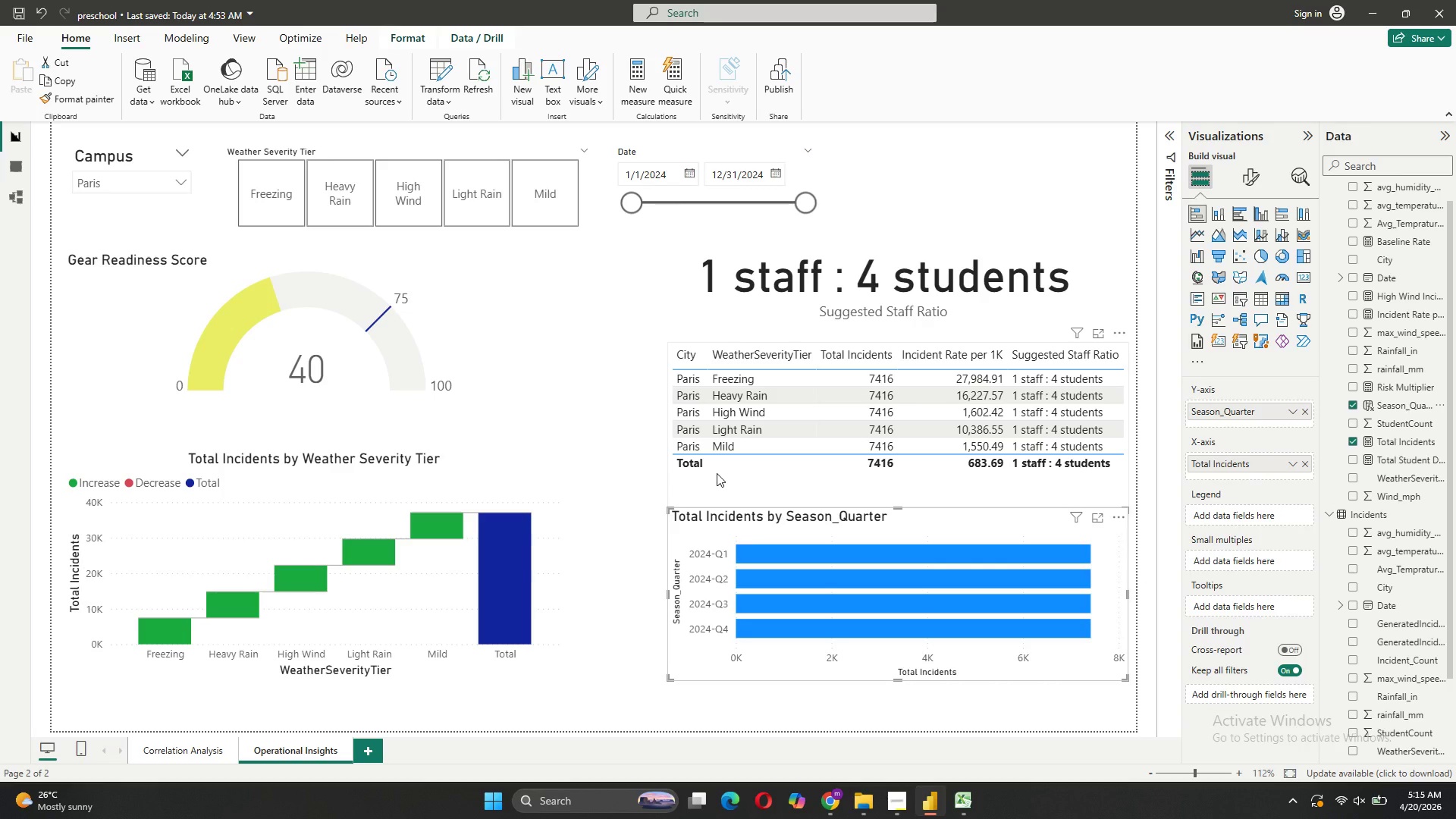 
wait(8.66)
 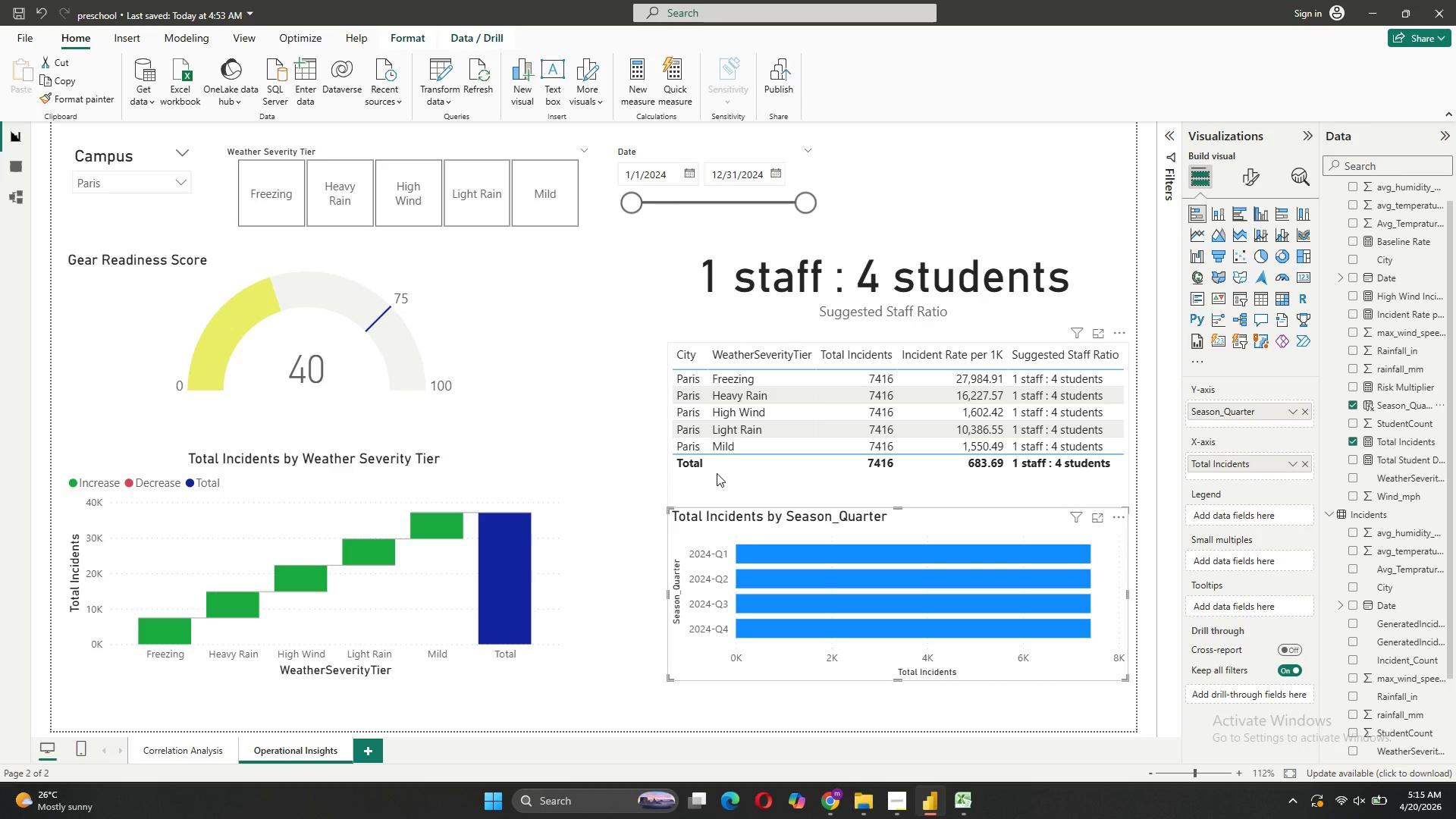 
scroll: coordinate [1411, 570], scroll_direction: down, amount: 3.0
 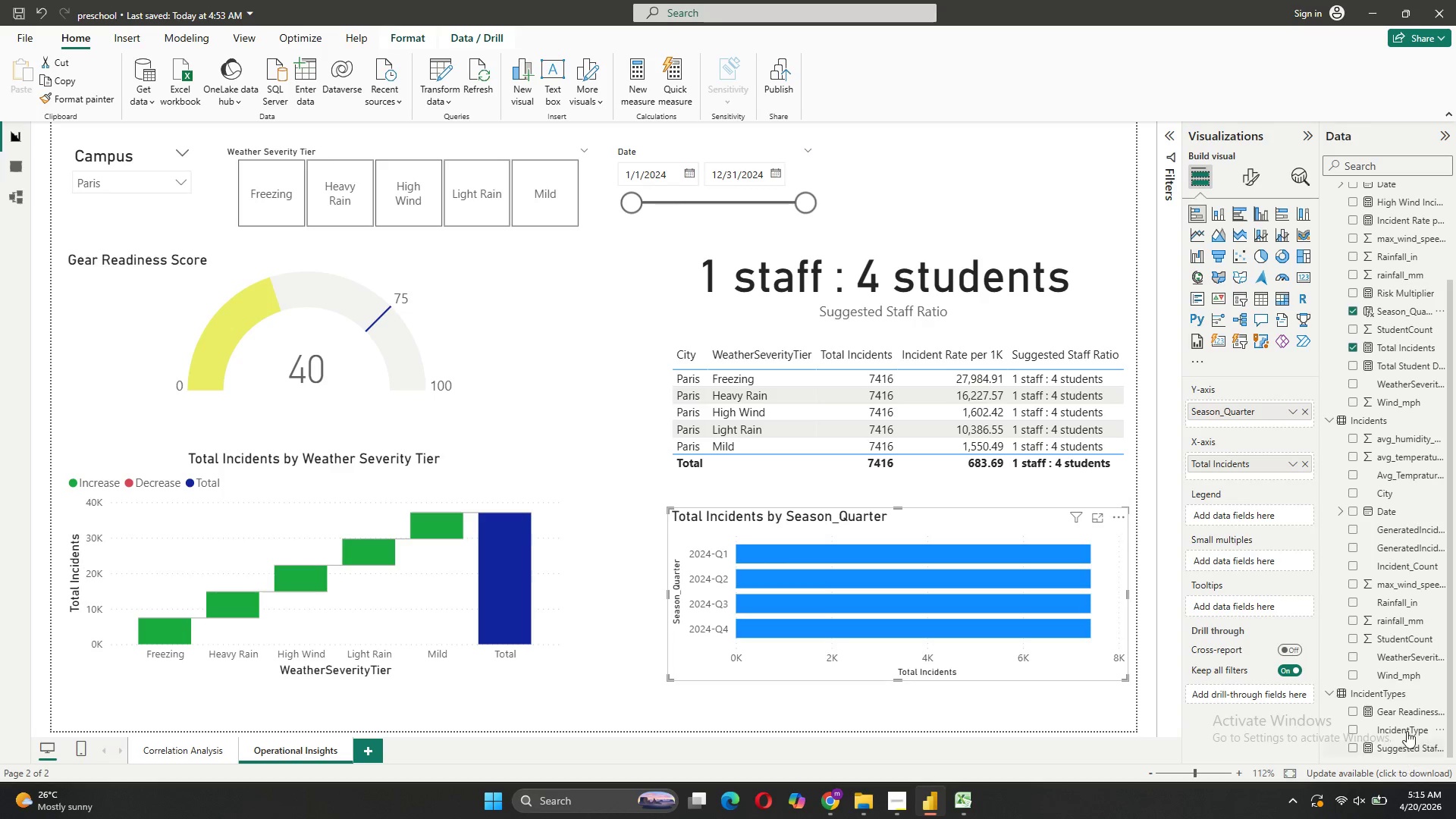 
left_click_drag(start_coordinate=[1407, 729], to_coordinate=[1241, 509])
 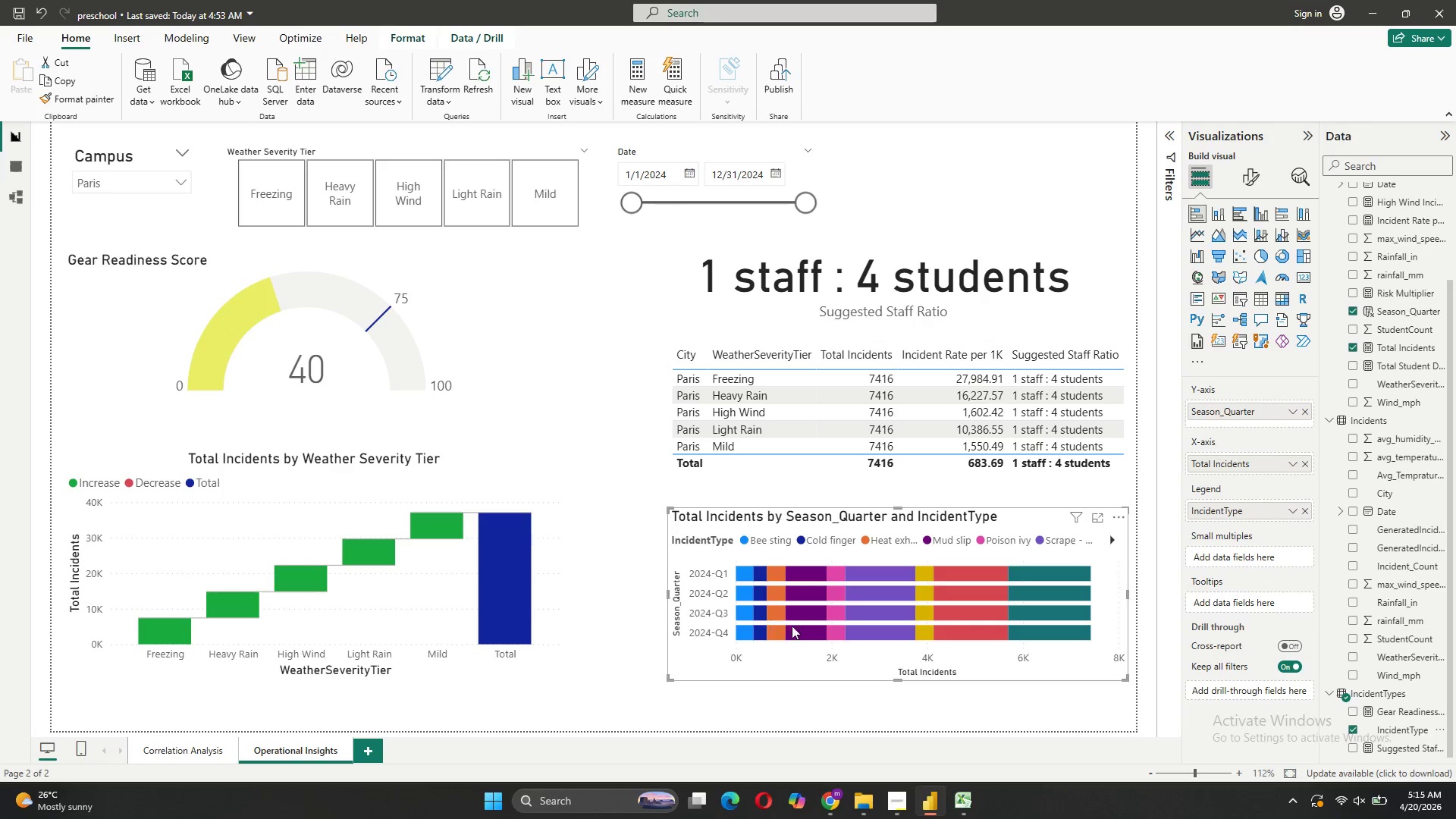 
wait(15.92)
 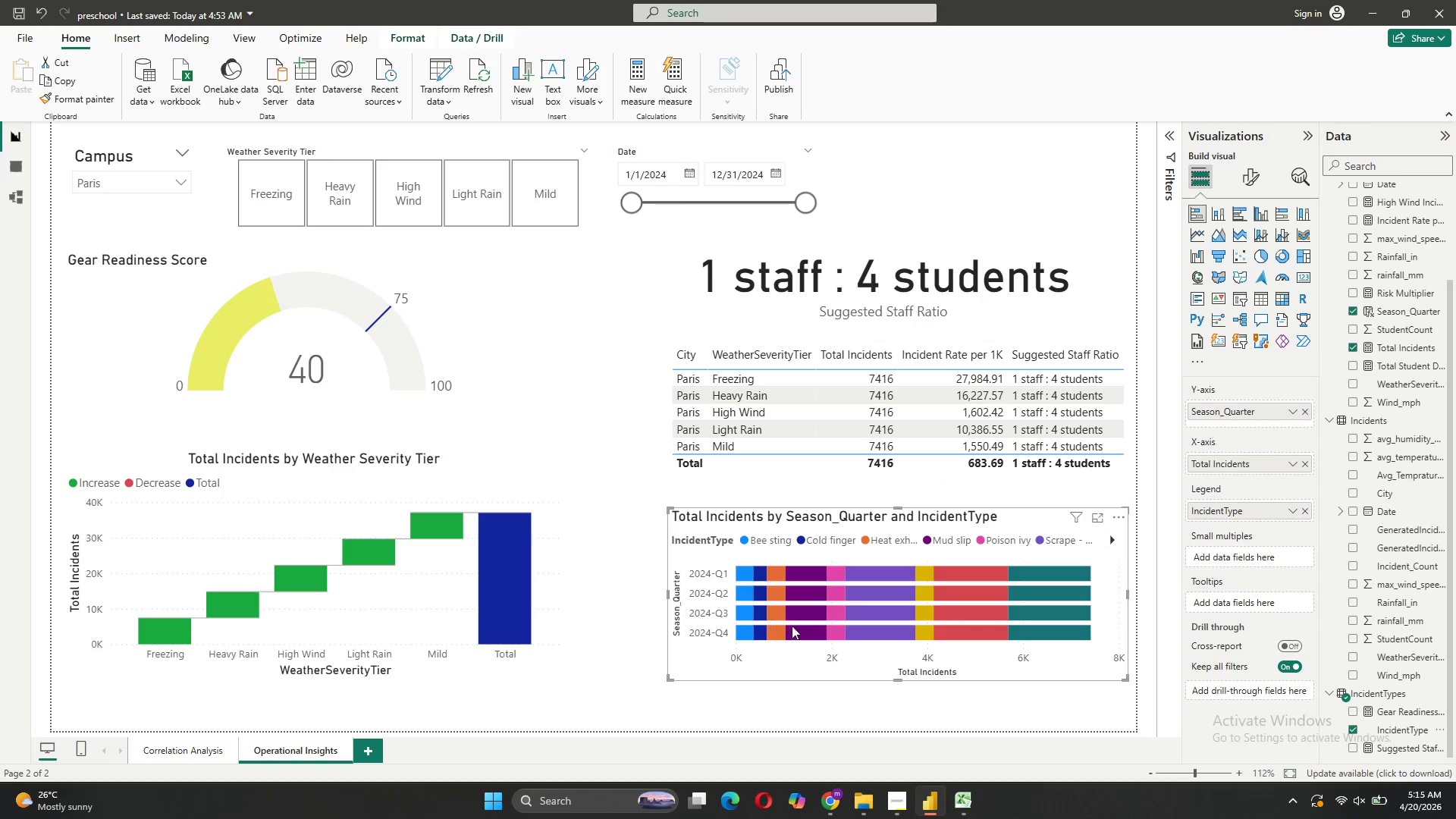 
left_click([1368, 309])
 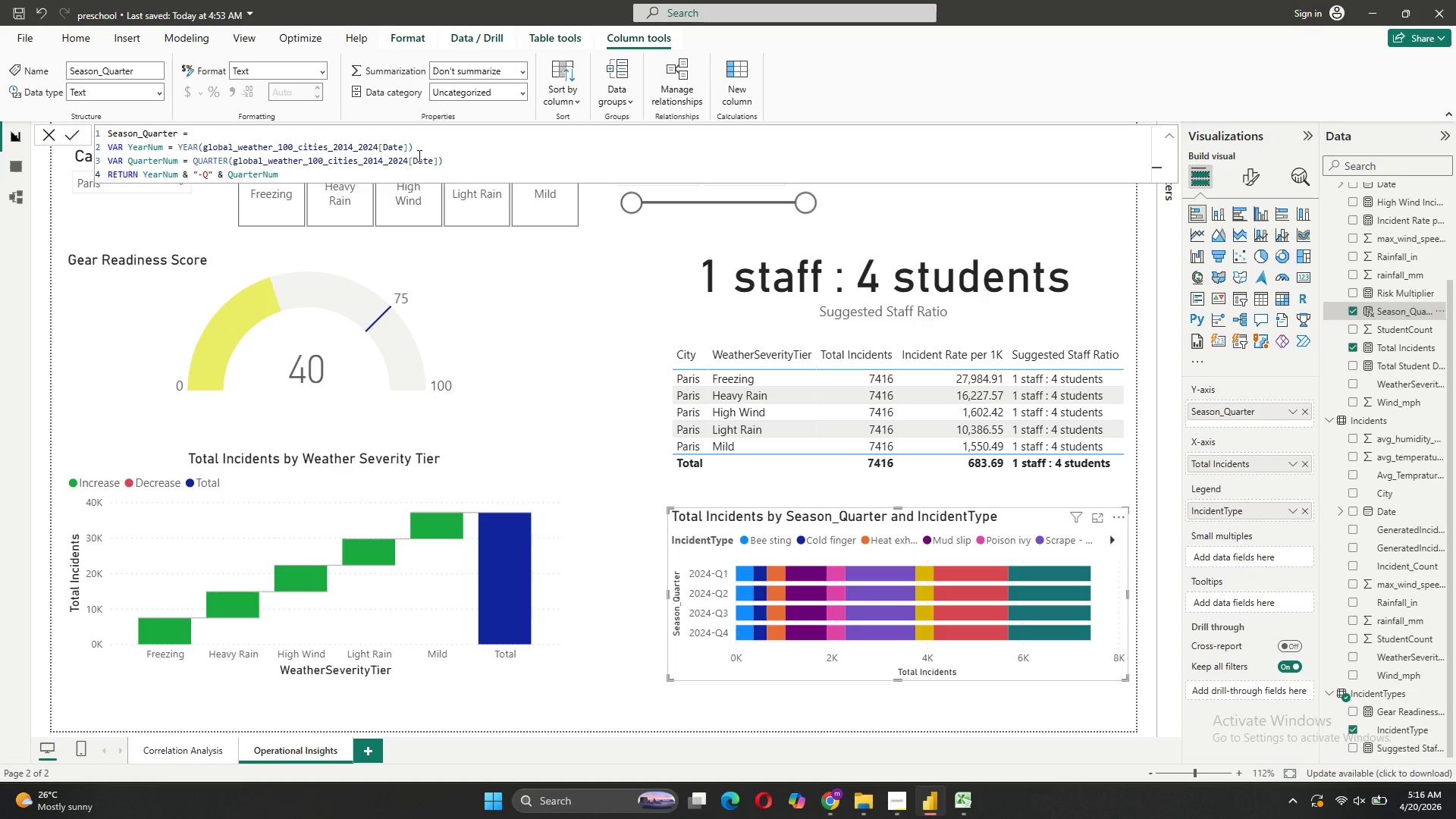 
wait(16.95)
 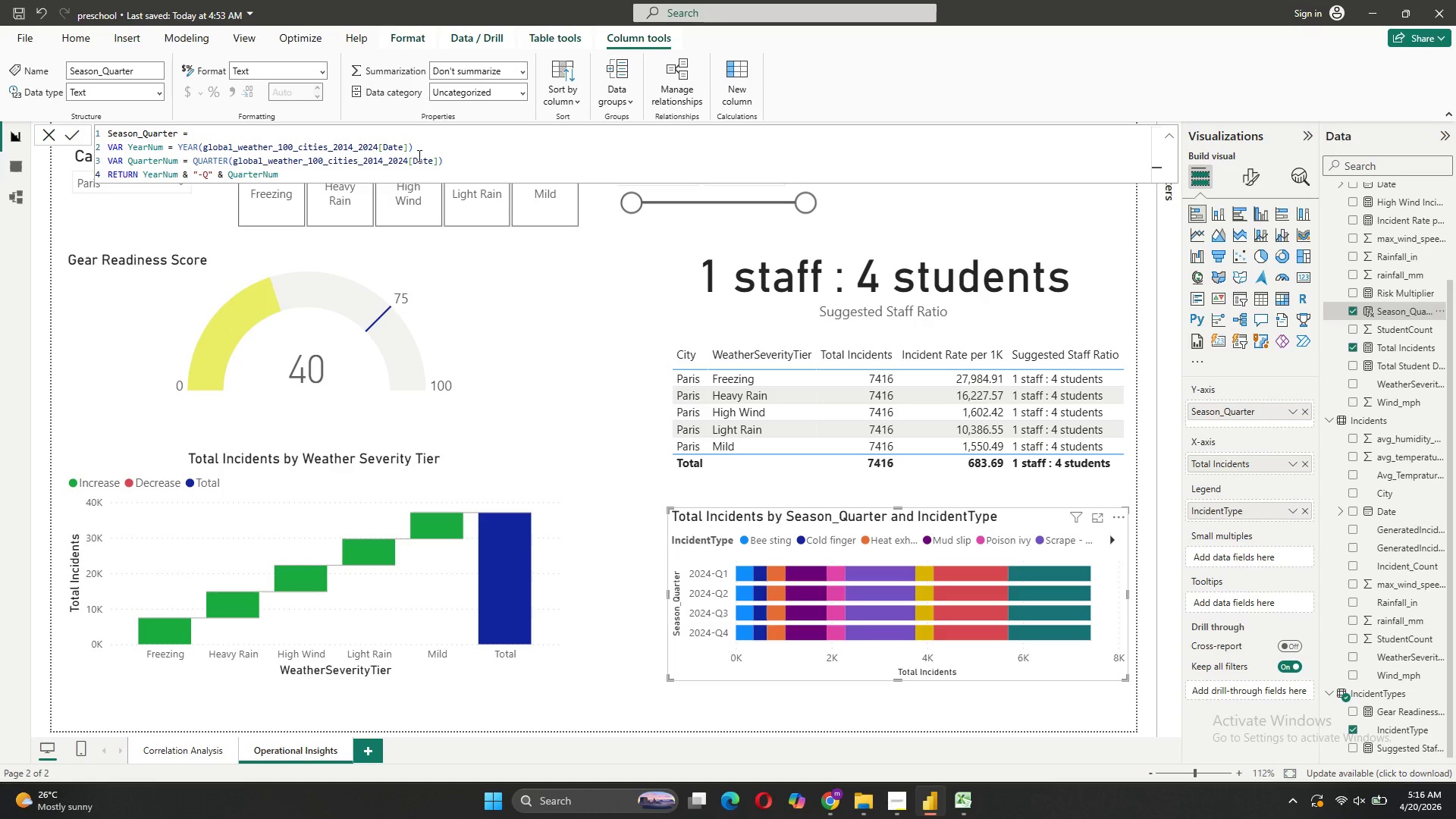 
left_click([1370, 350])
 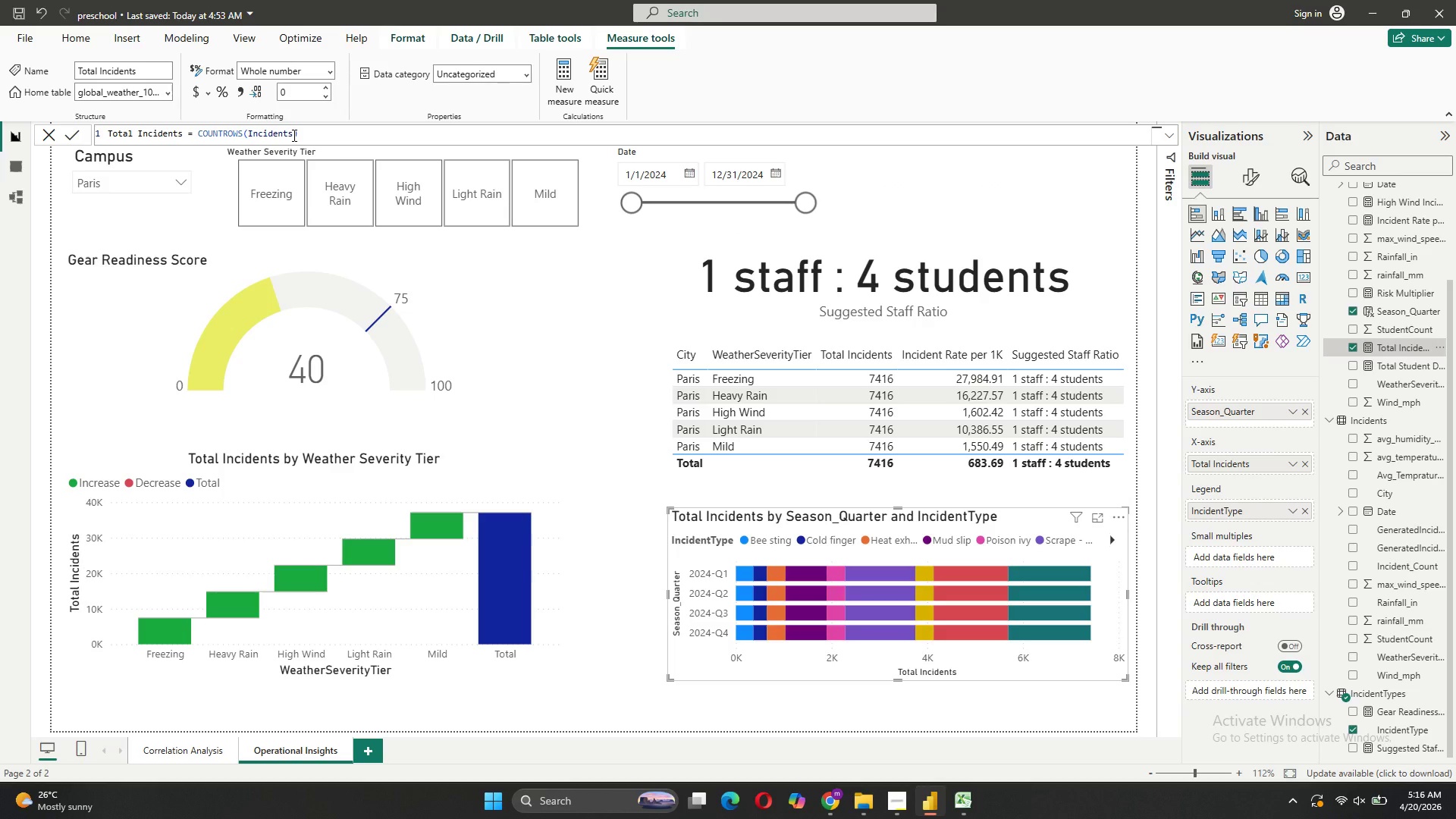 
left_click([289, 133])
 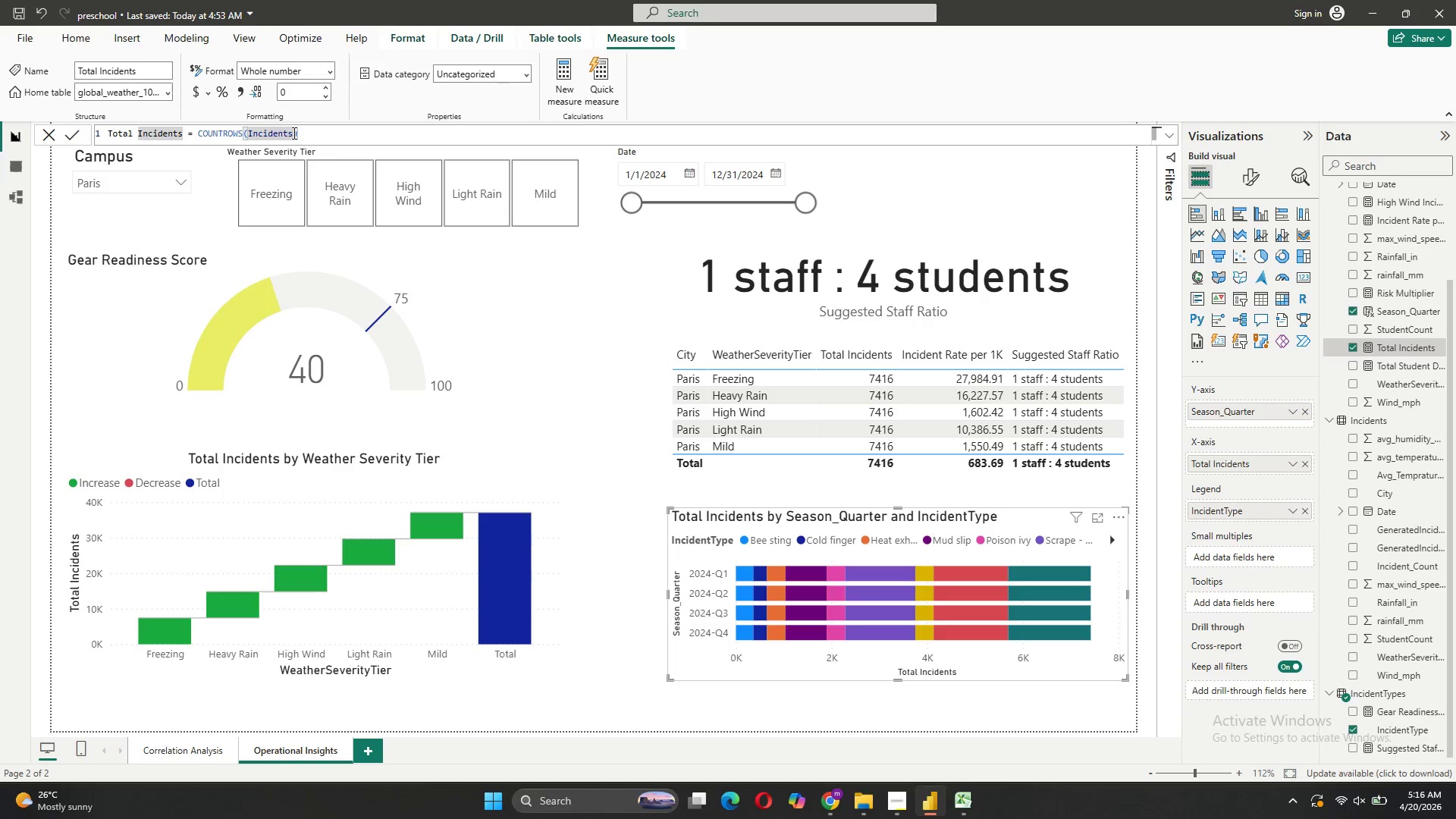 
left_click([293, 133])
 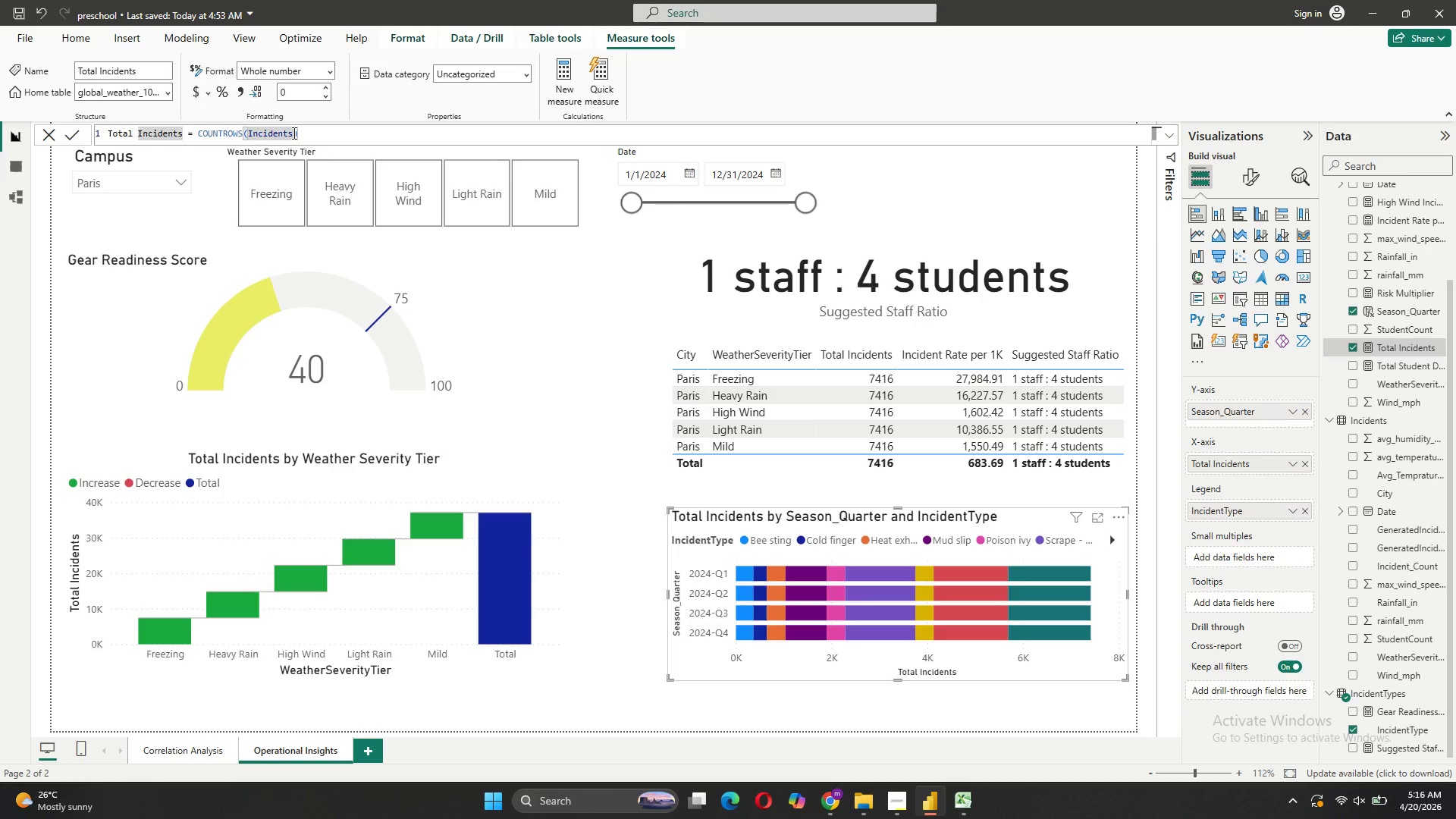 
wait(6.38)
 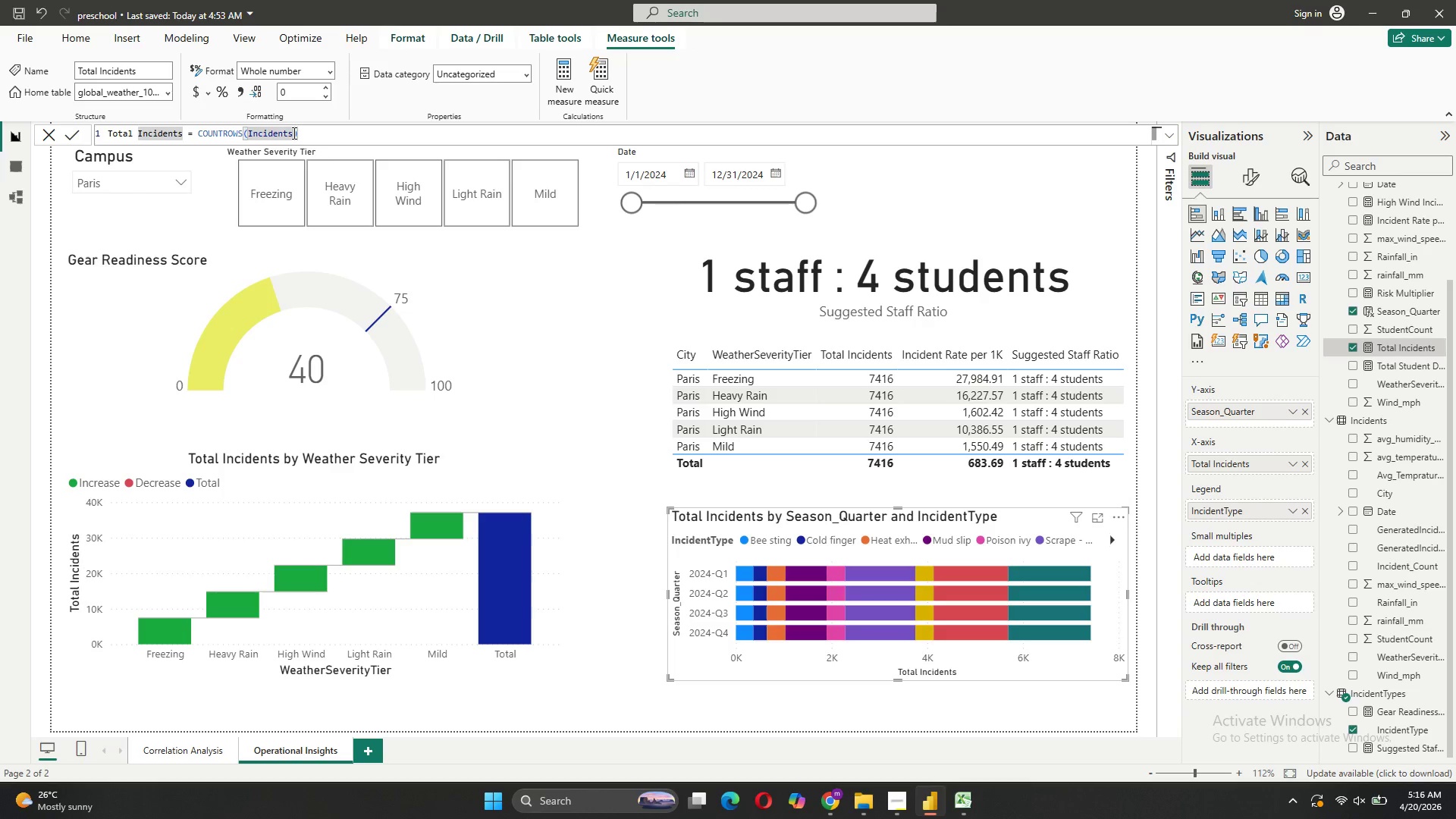 
scroll: coordinate [1392, 335], scroll_direction: up, amount: 4.0
 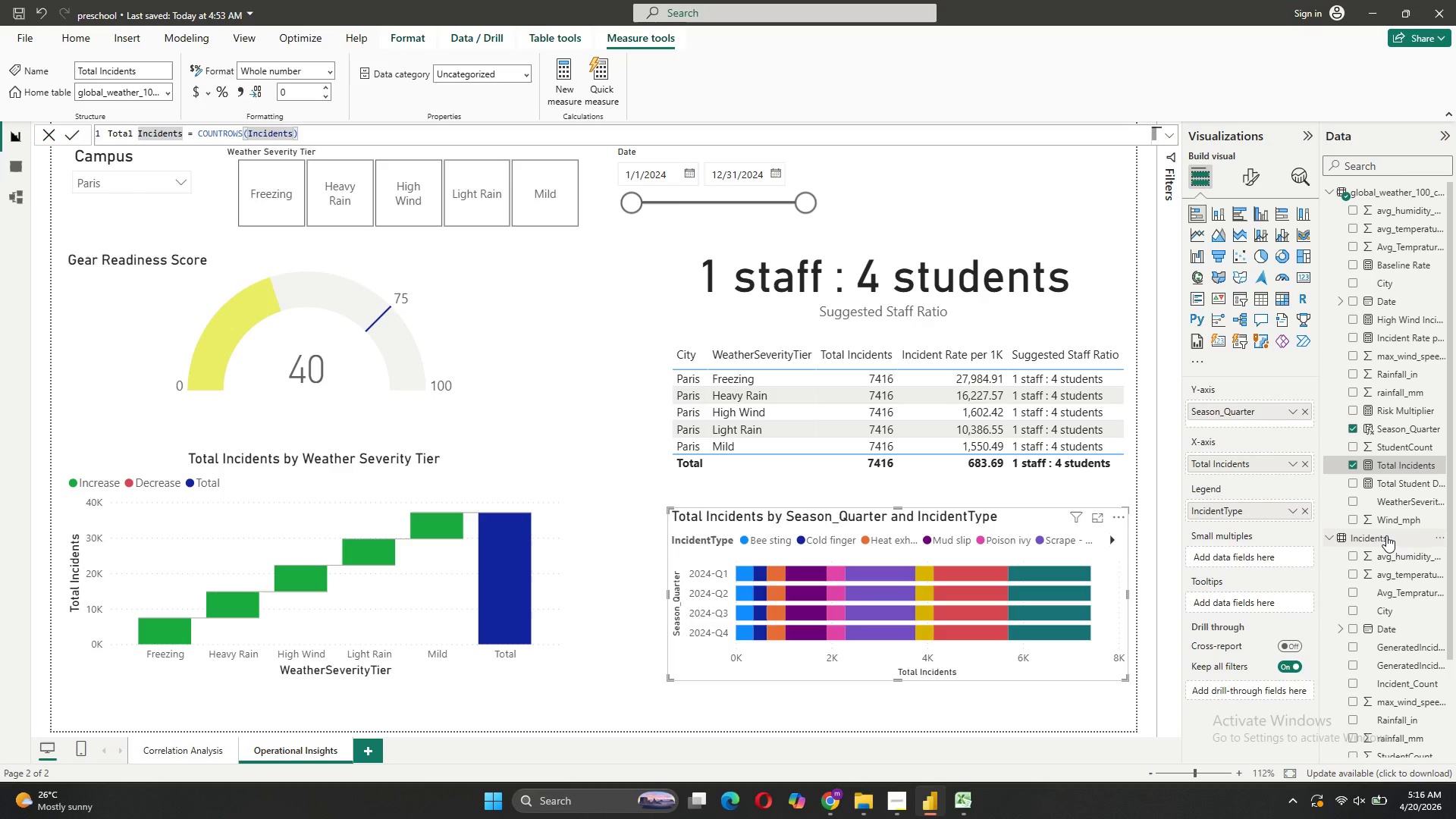 
scroll: coordinate [1386, 535], scroll_direction: down, amount: 4.0
 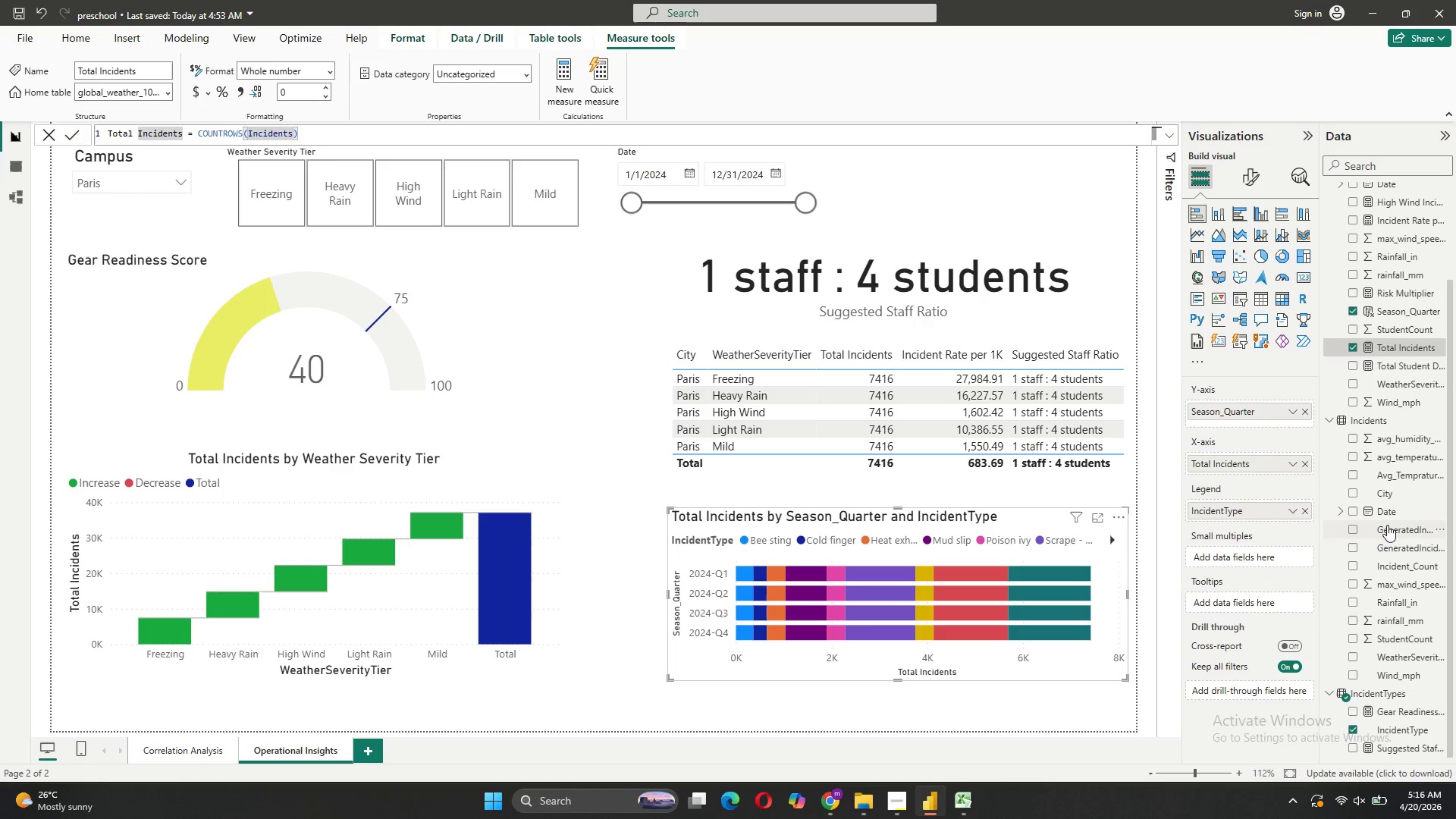 
mouse_move([1389, 485])
 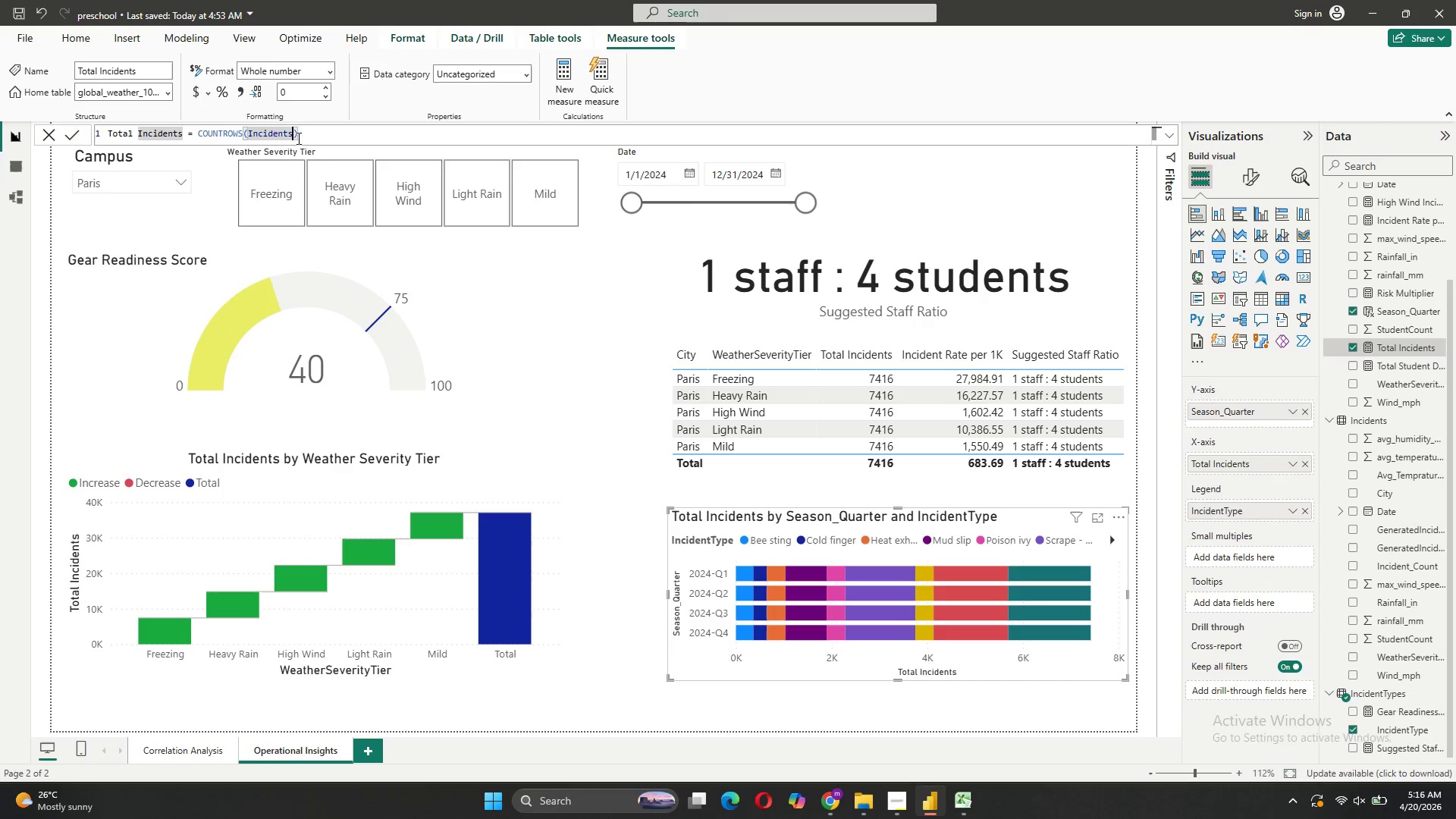 
wait(7.08)
 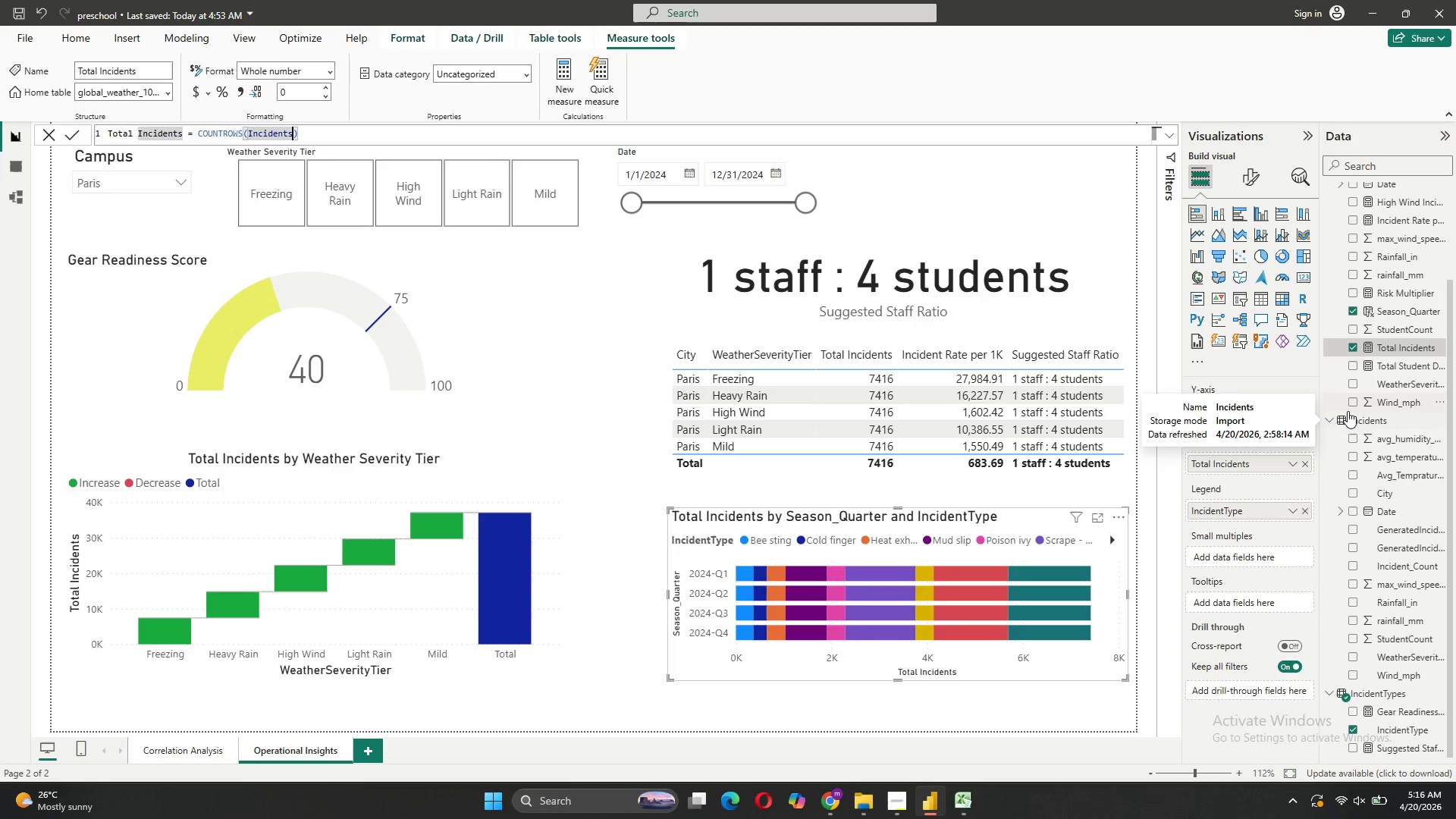 
left_click([972, 522])
 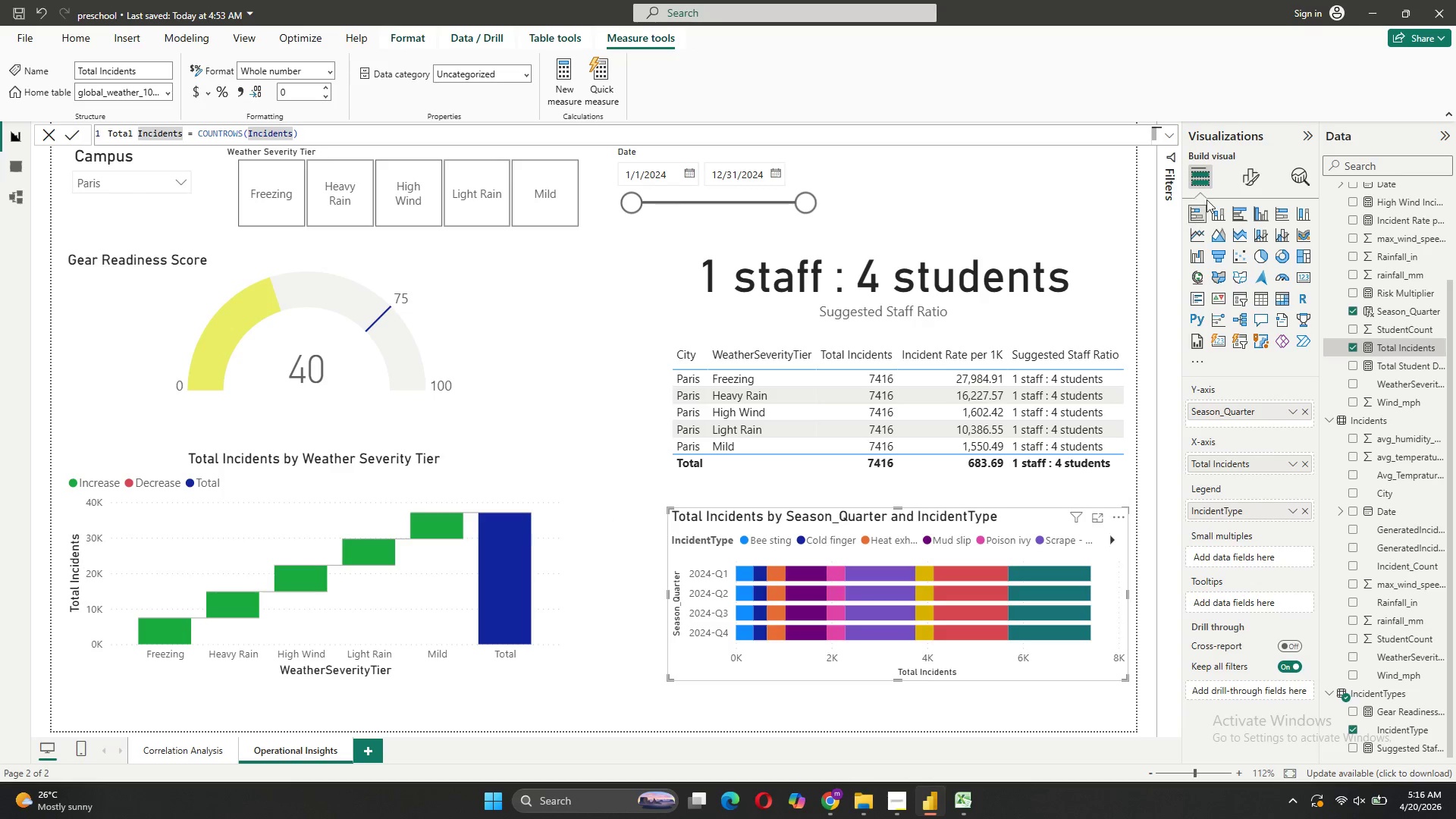 
left_click([1251, 168])
 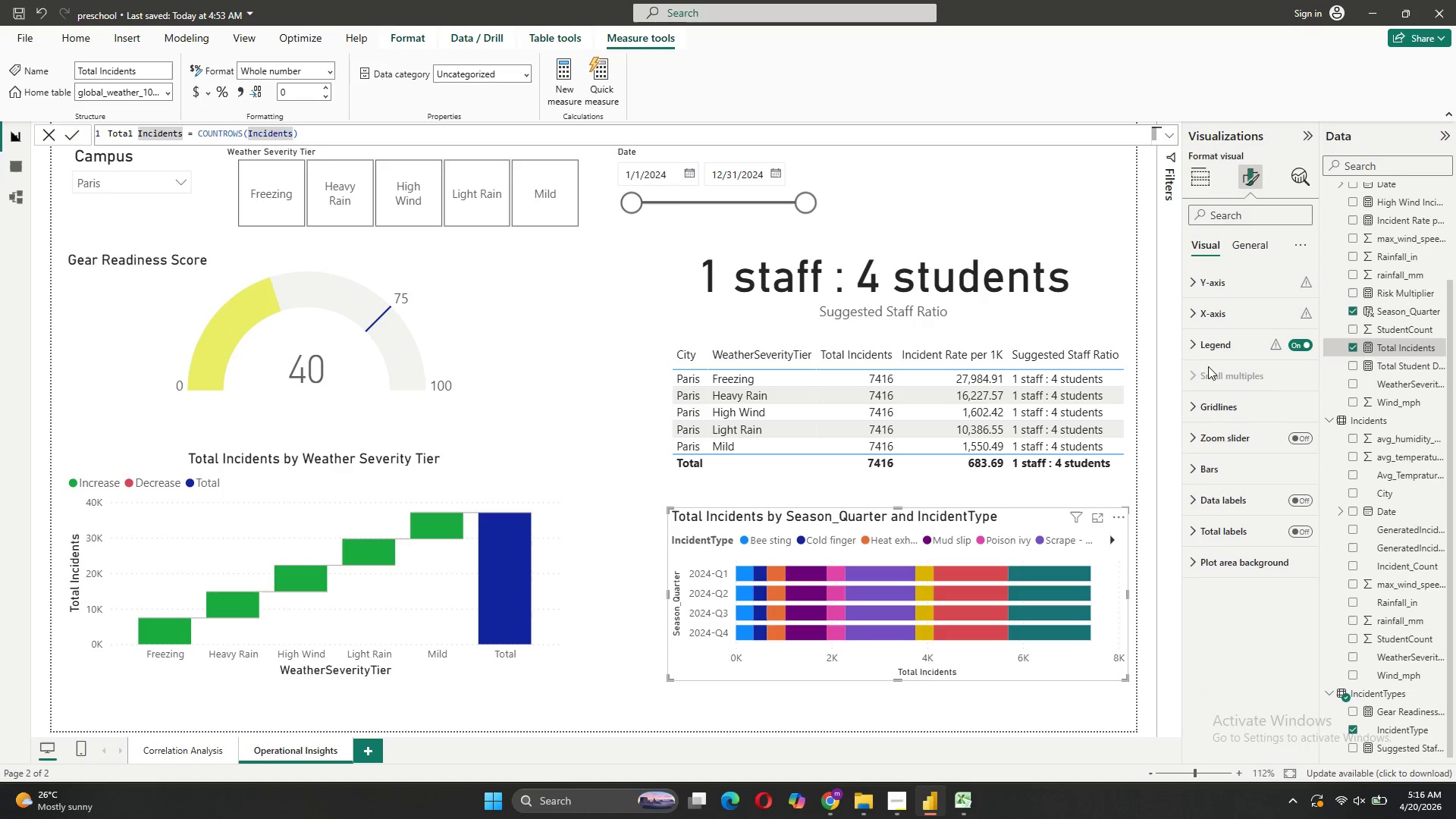 
left_click([1242, 238])
 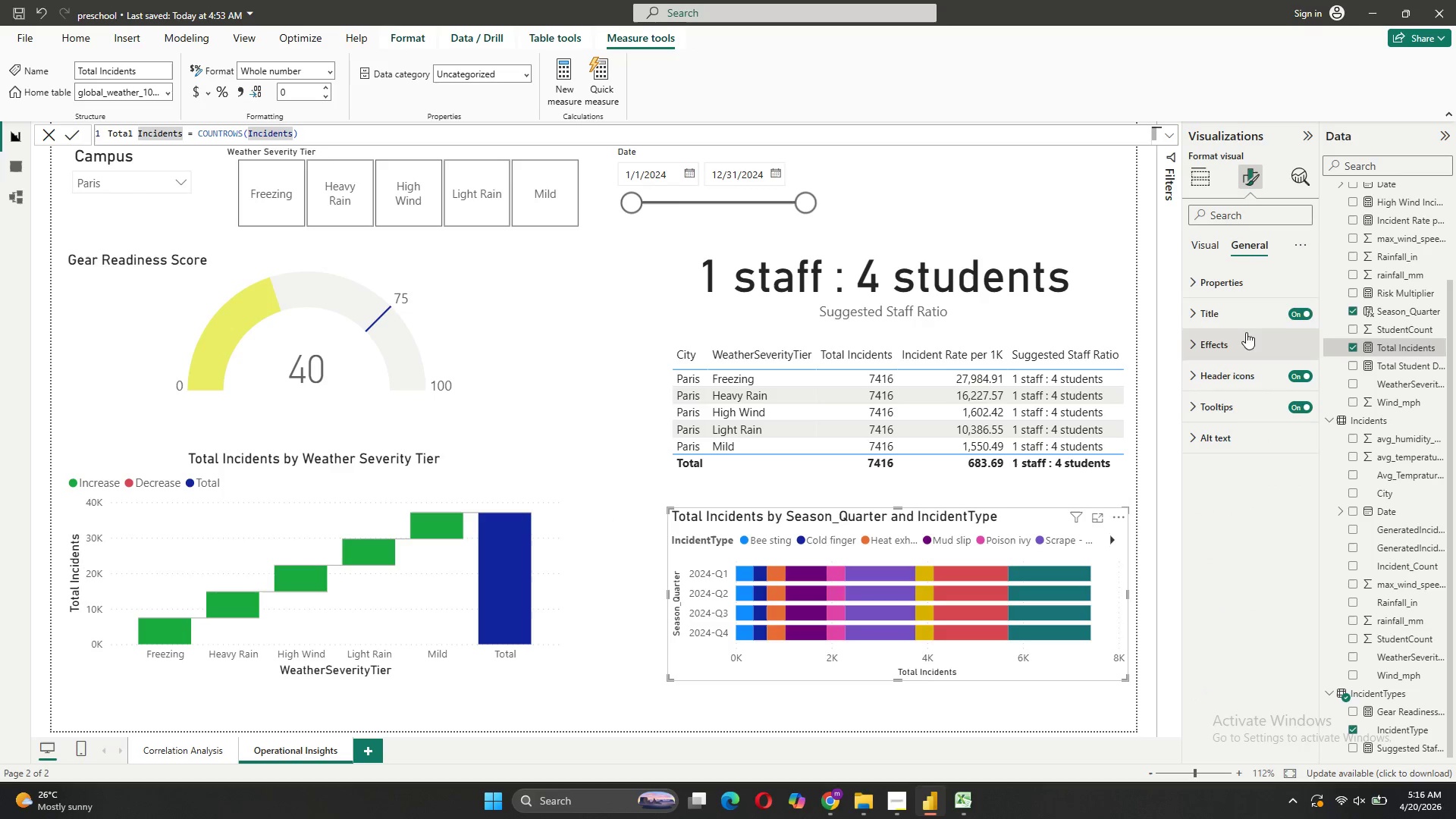 
left_click([1245, 319])
 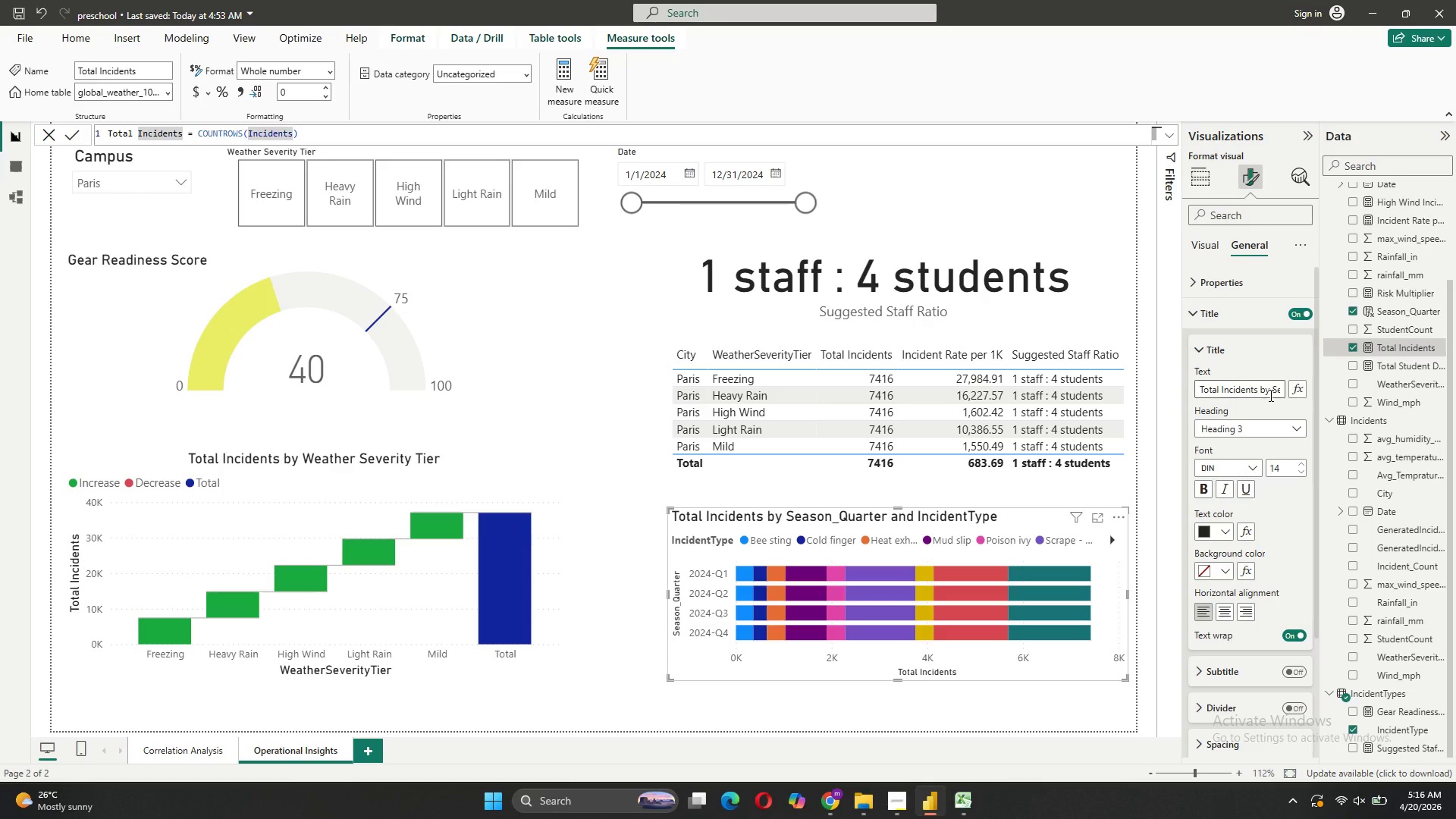 
wait(8.3)
 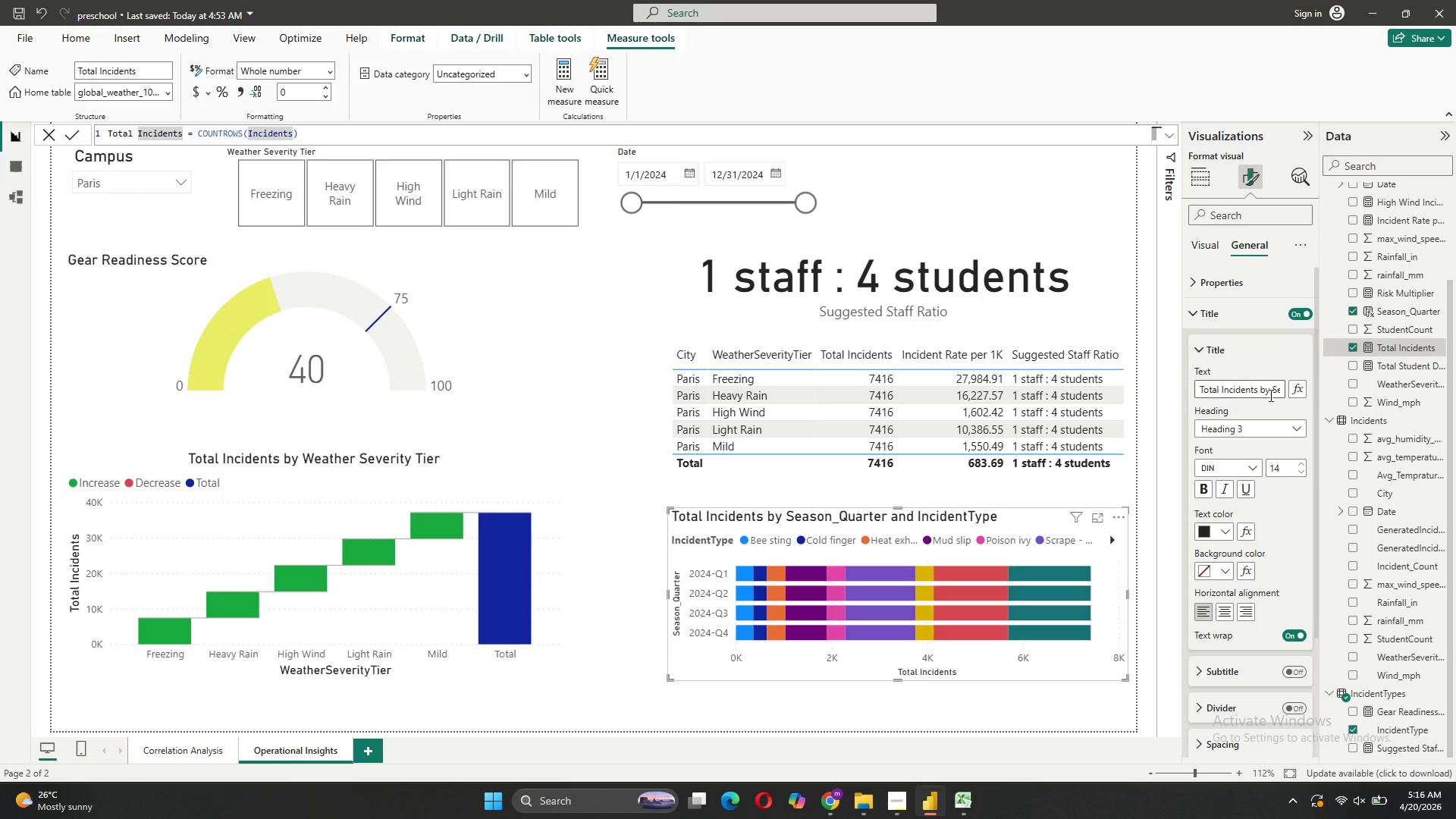 
left_click([1274, 388])
 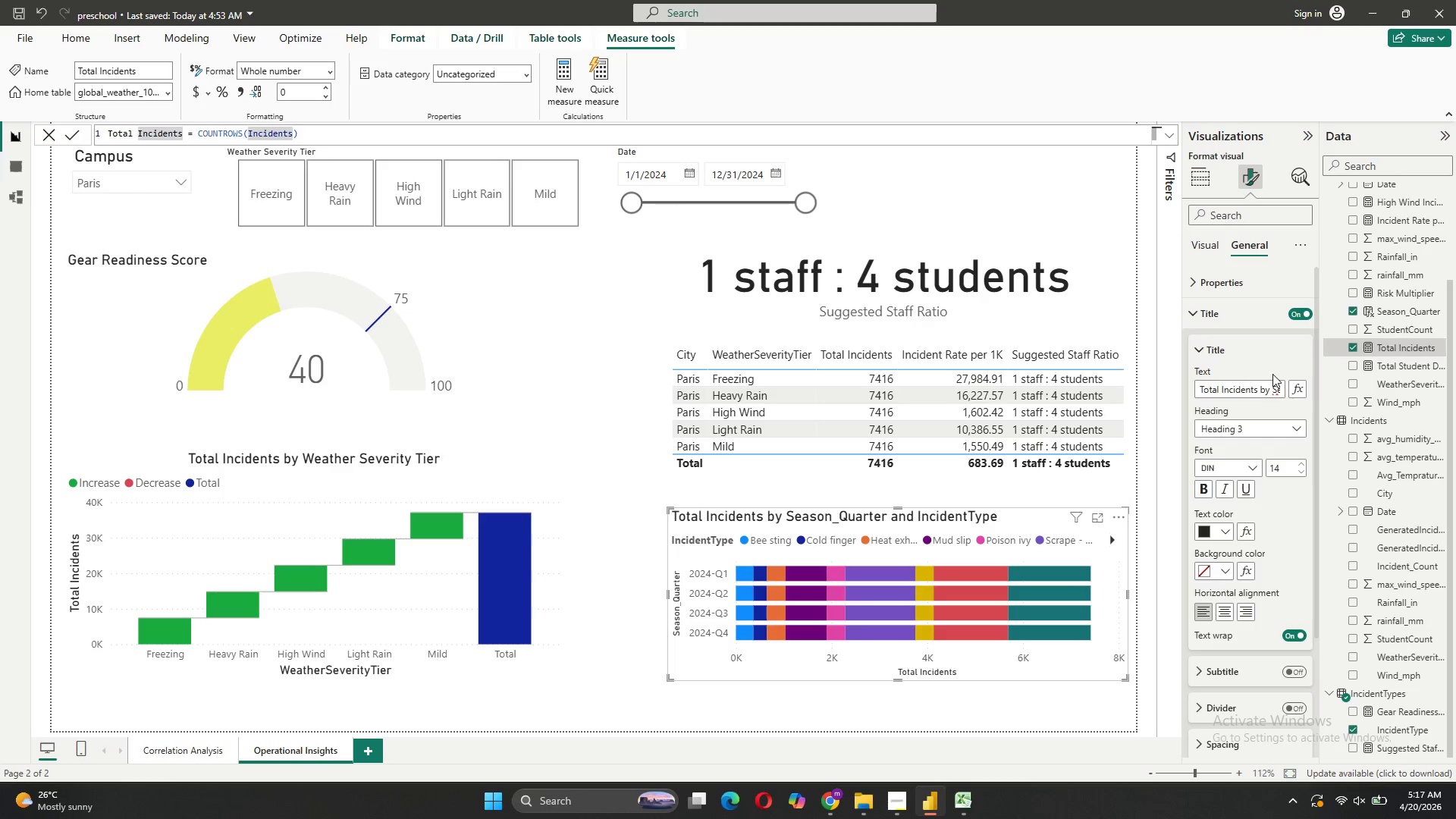 
key(ArrowRight)
 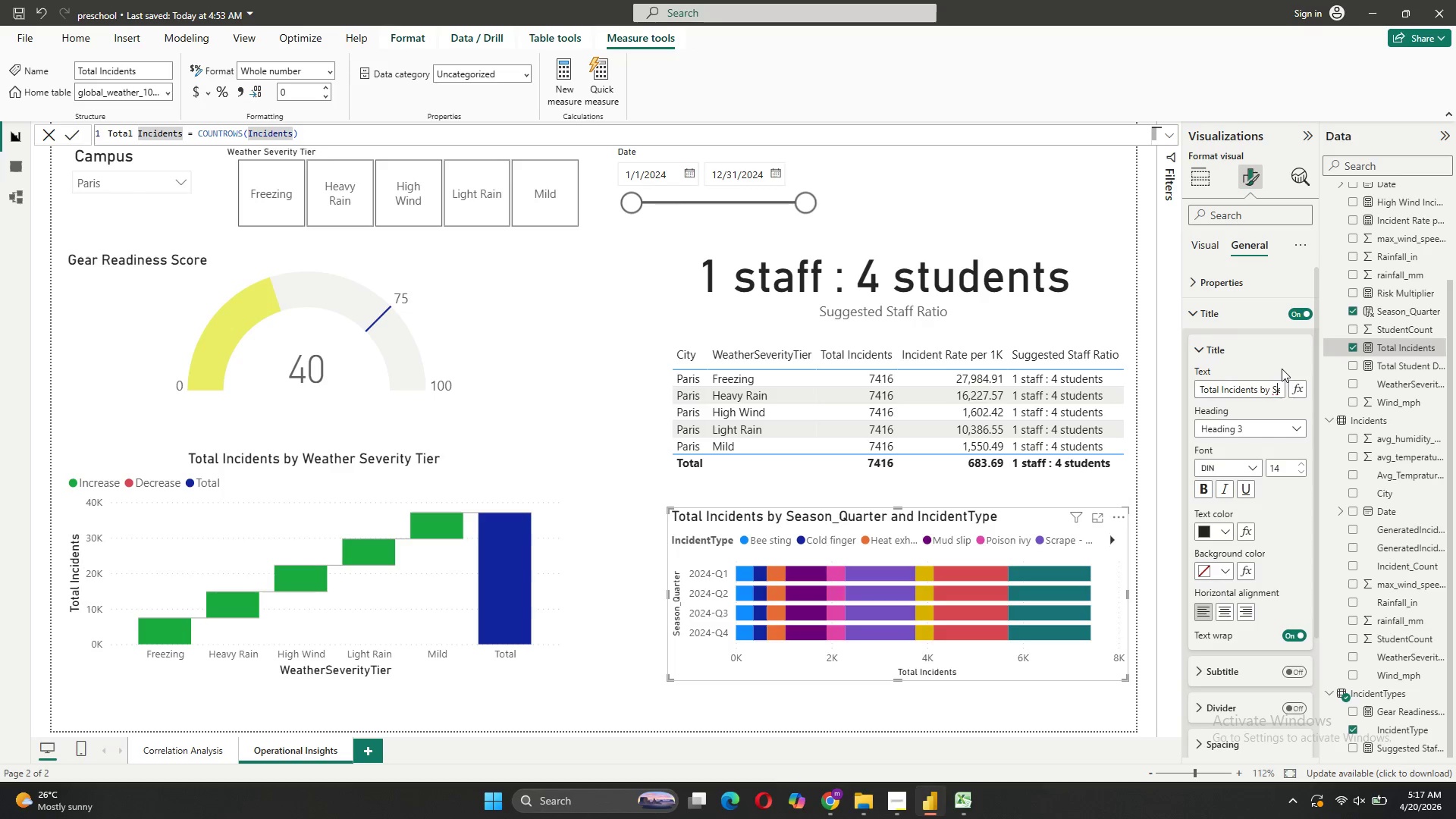 
key(ArrowRight)
 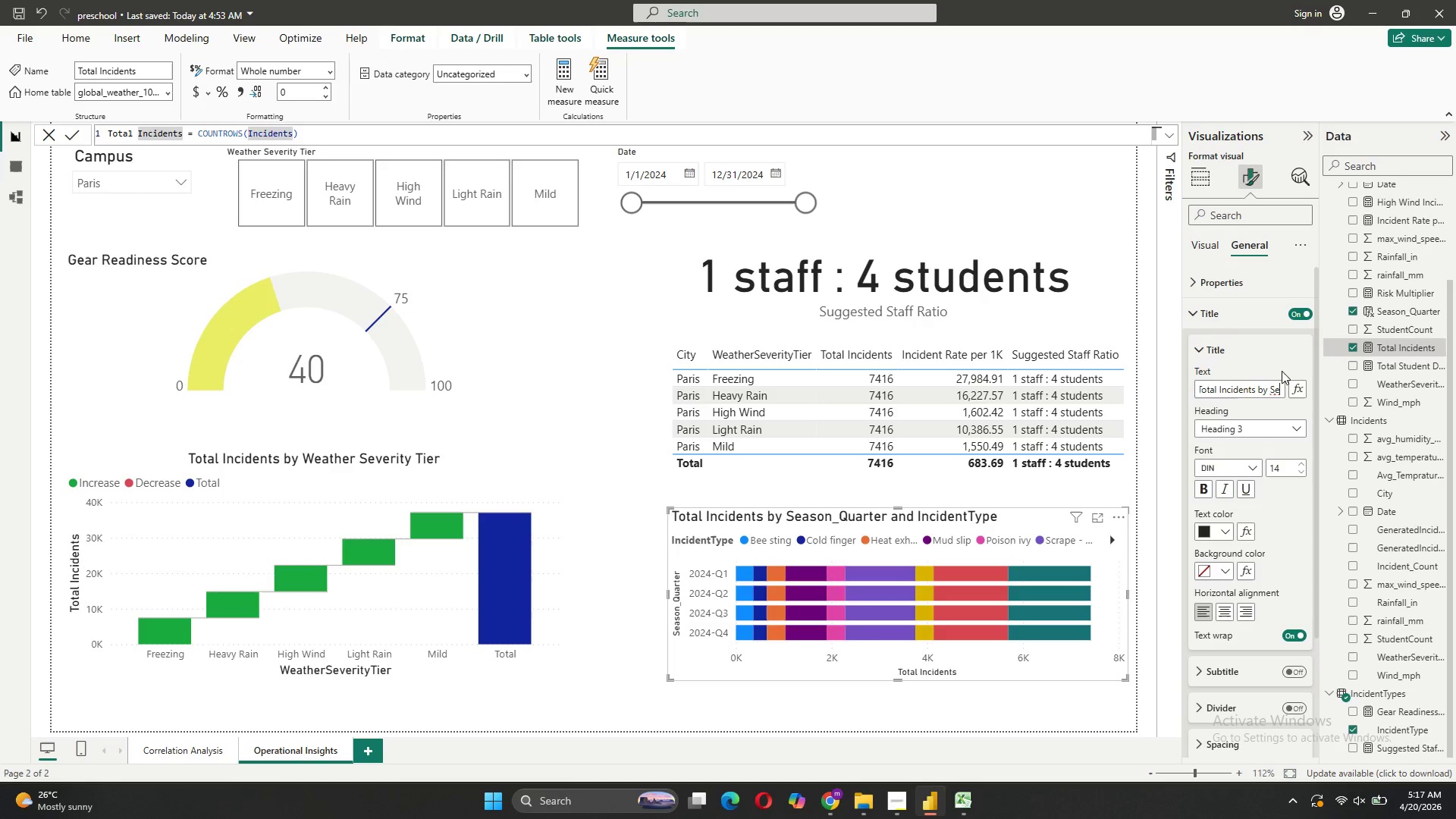 
key(ArrowRight)
 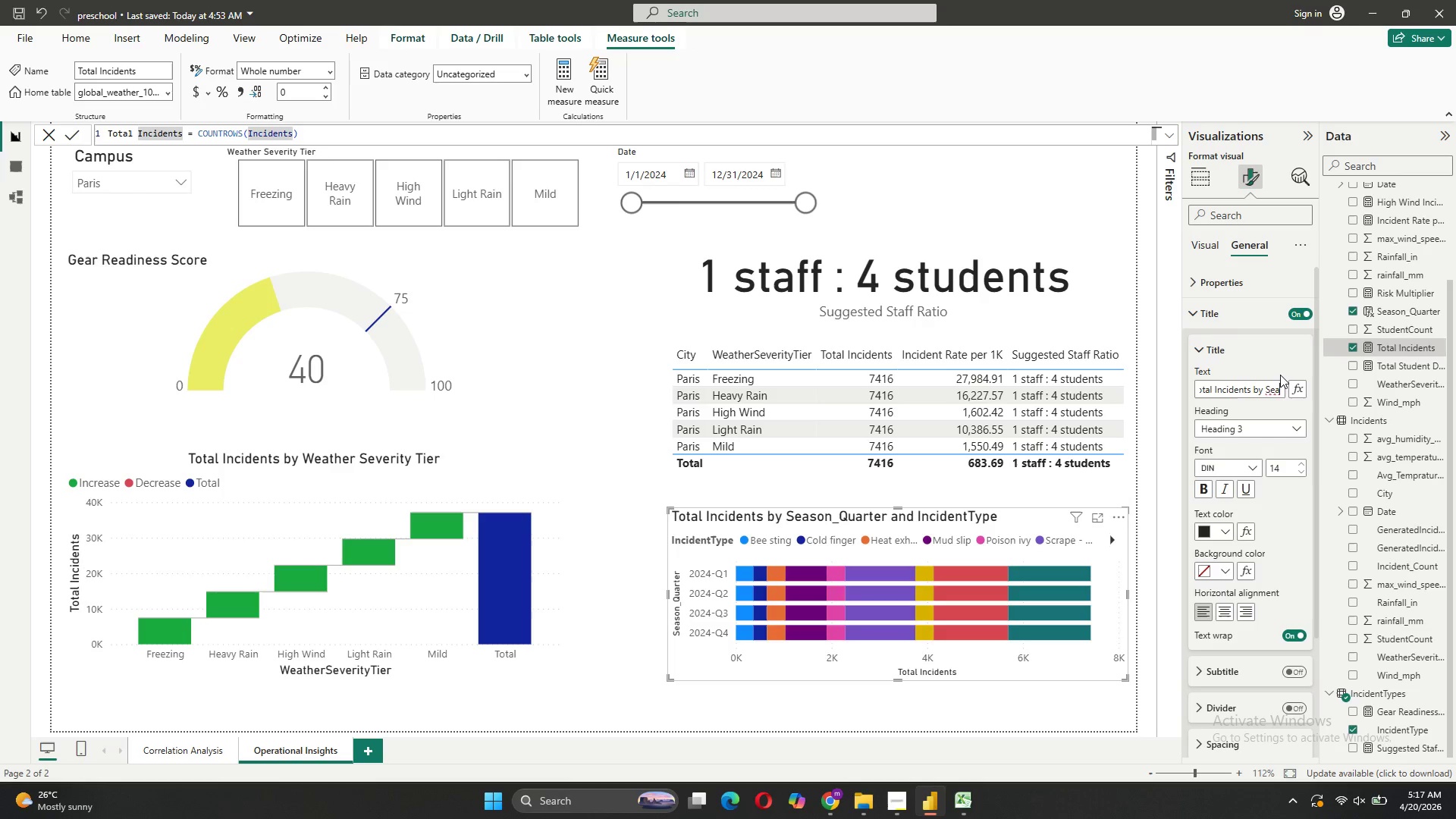 
key(ArrowRight)
 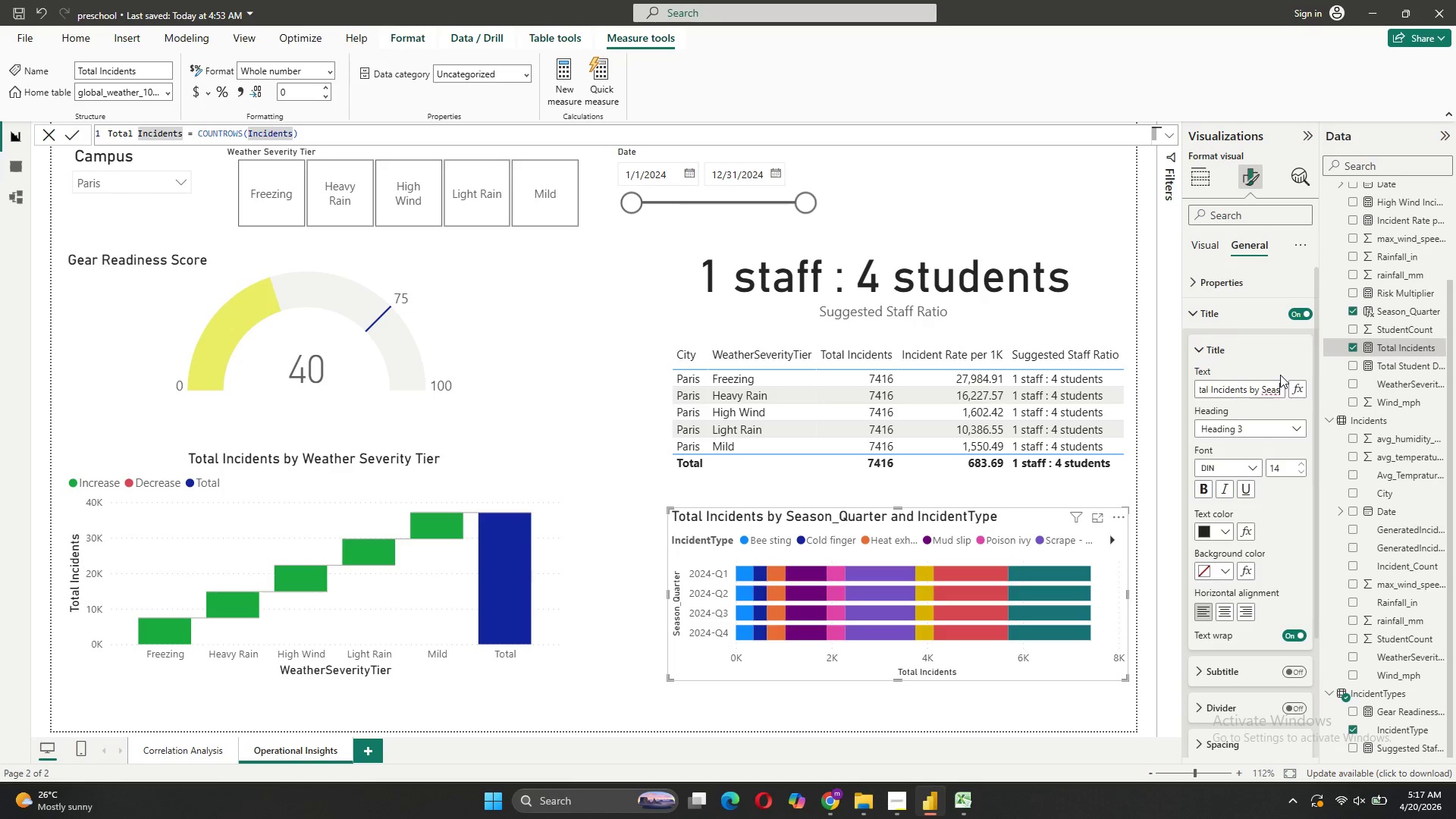 
key(ArrowRight)
 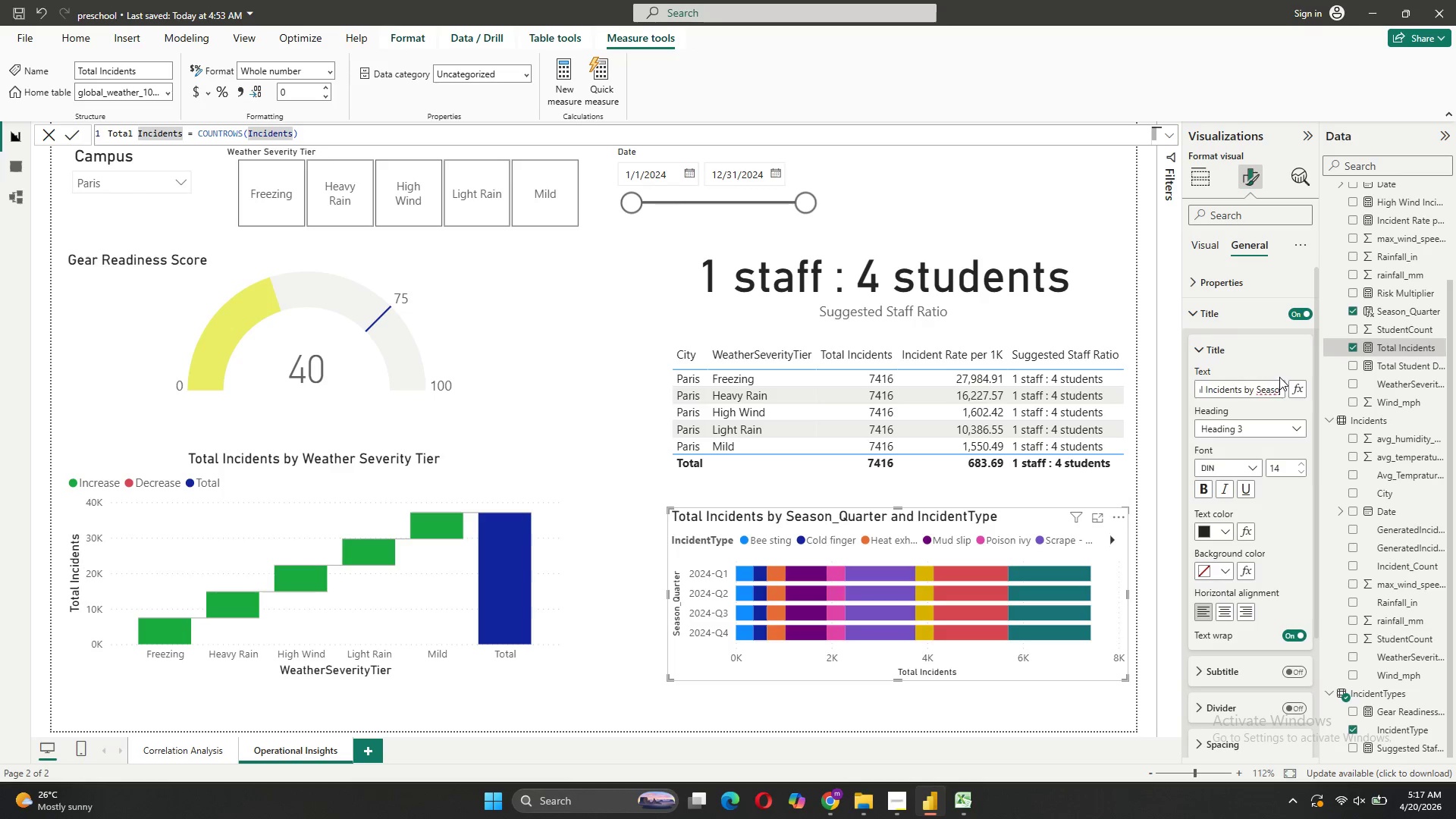 
key(ArrowRight)
 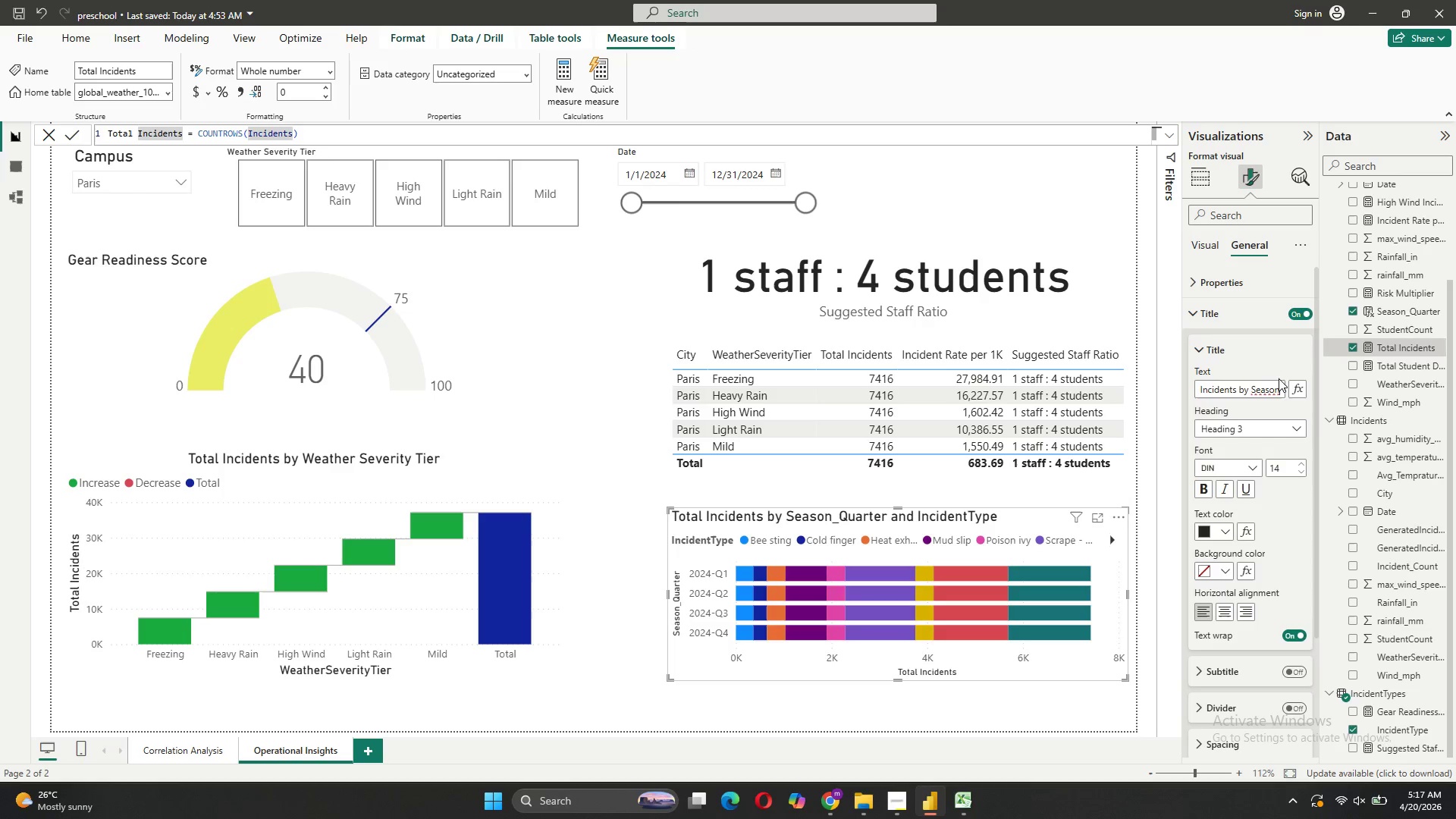 
key(ArrowRight)
 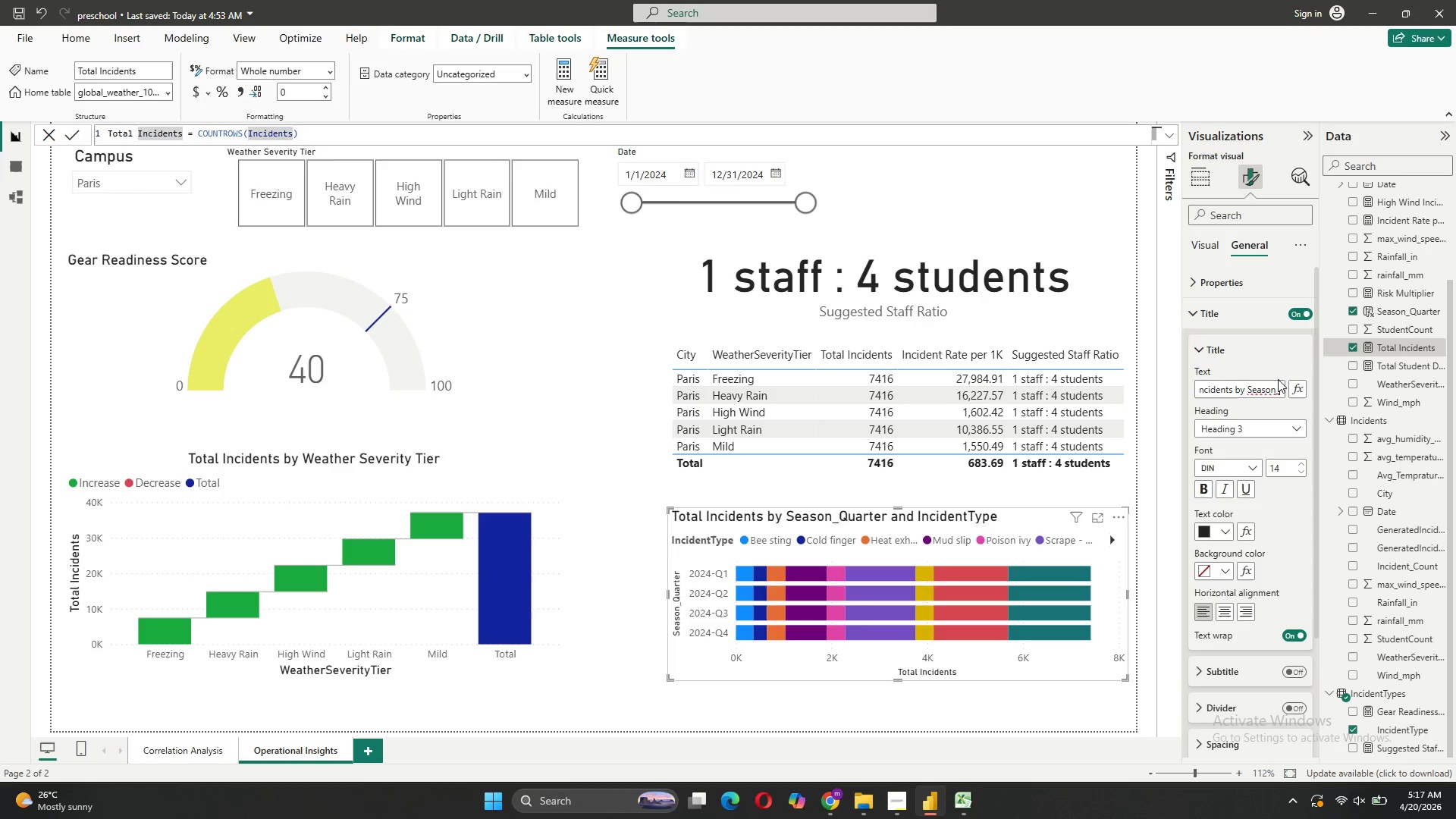 
key(ArrowRight)
 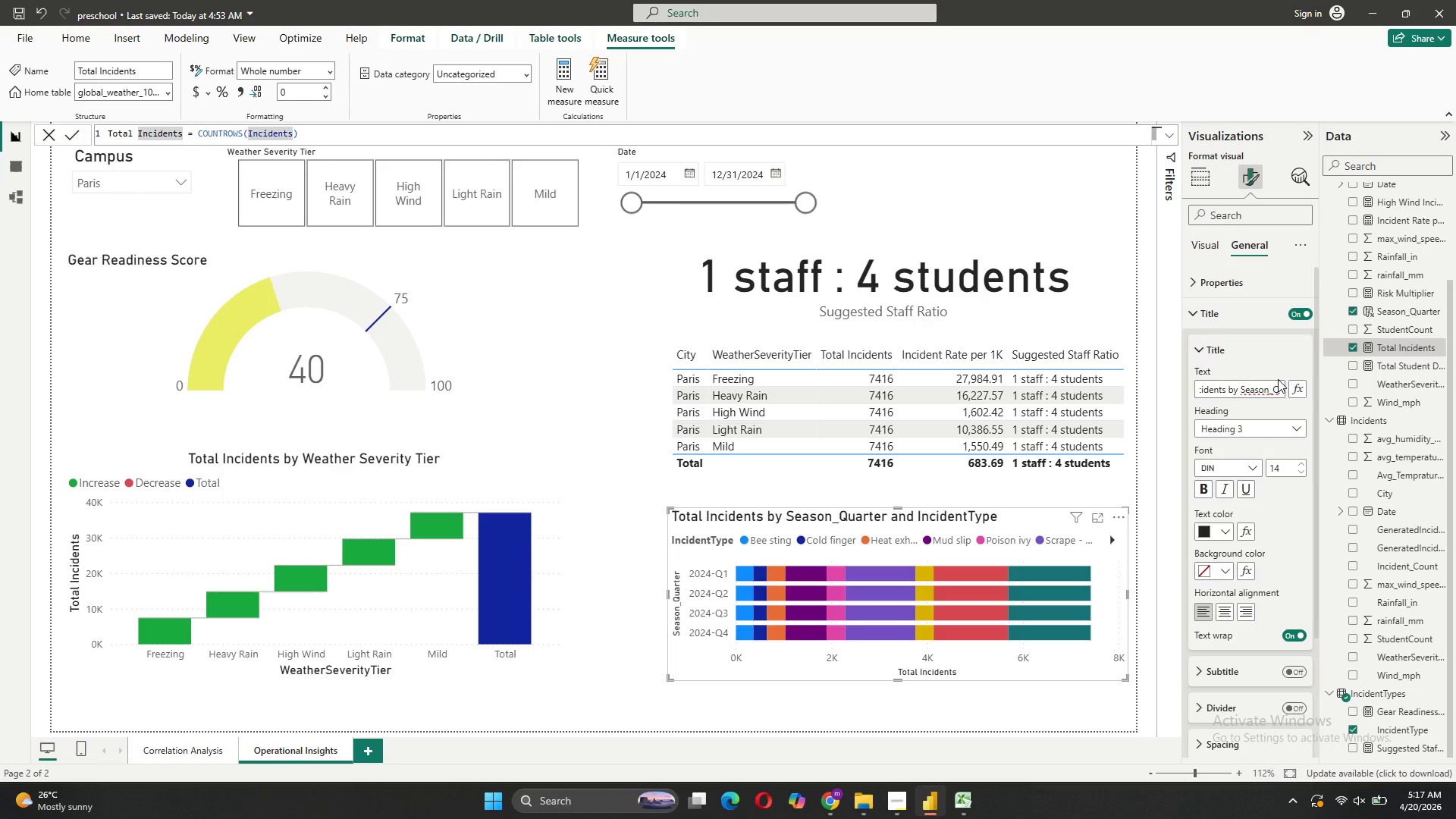 
key(ArrowLeft)
 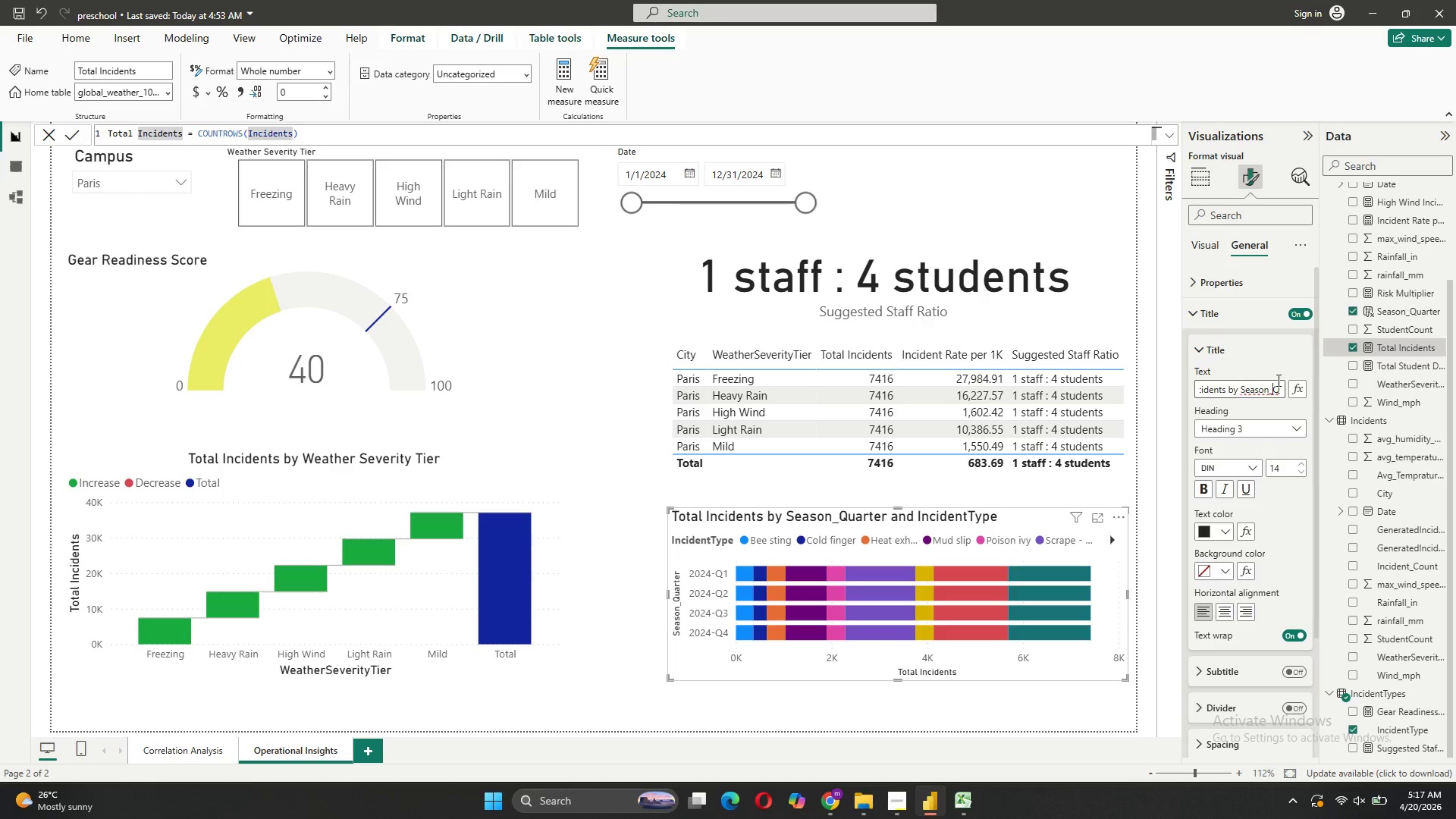 
key(Backspace)
 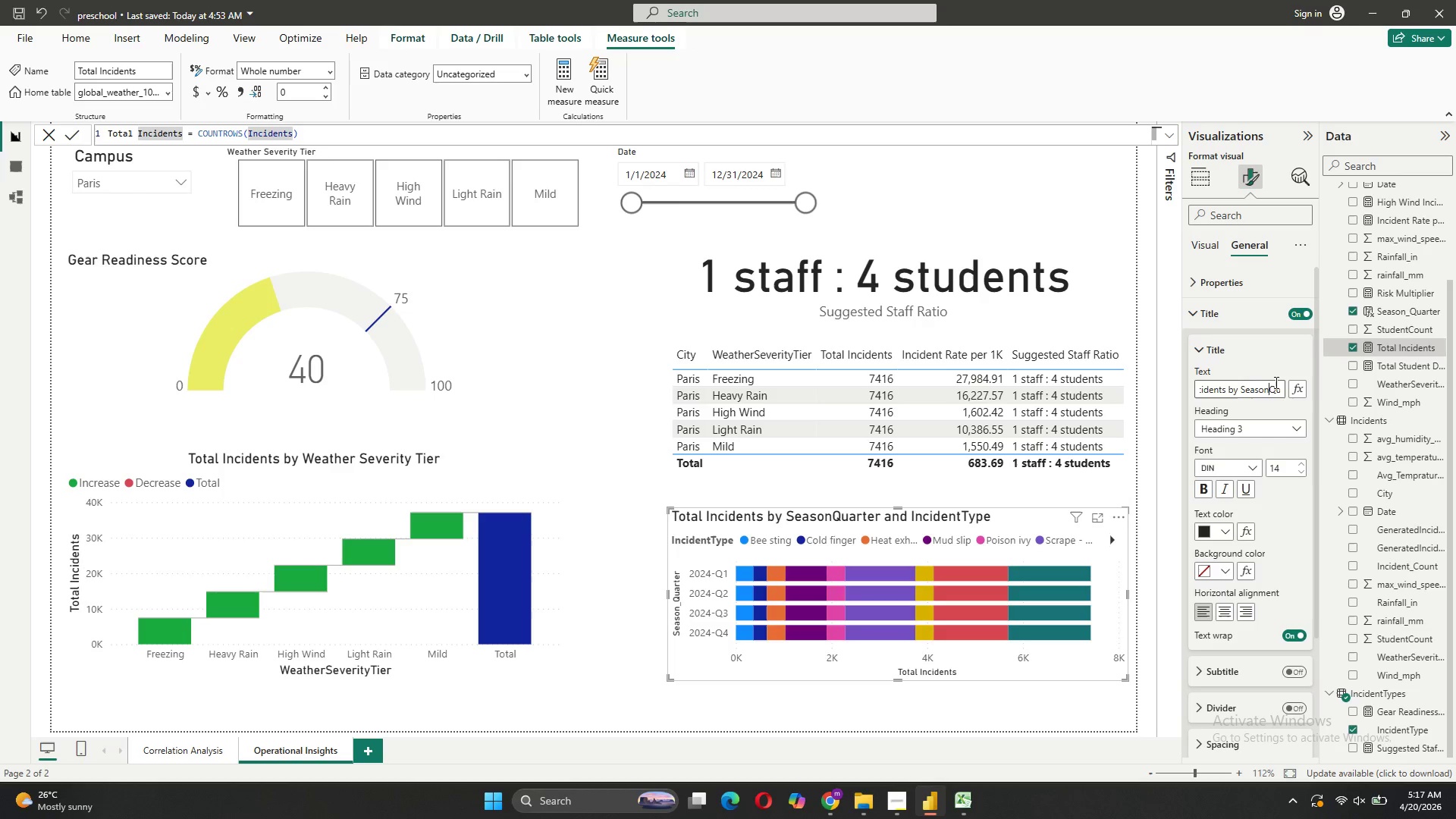 
key(Space)
 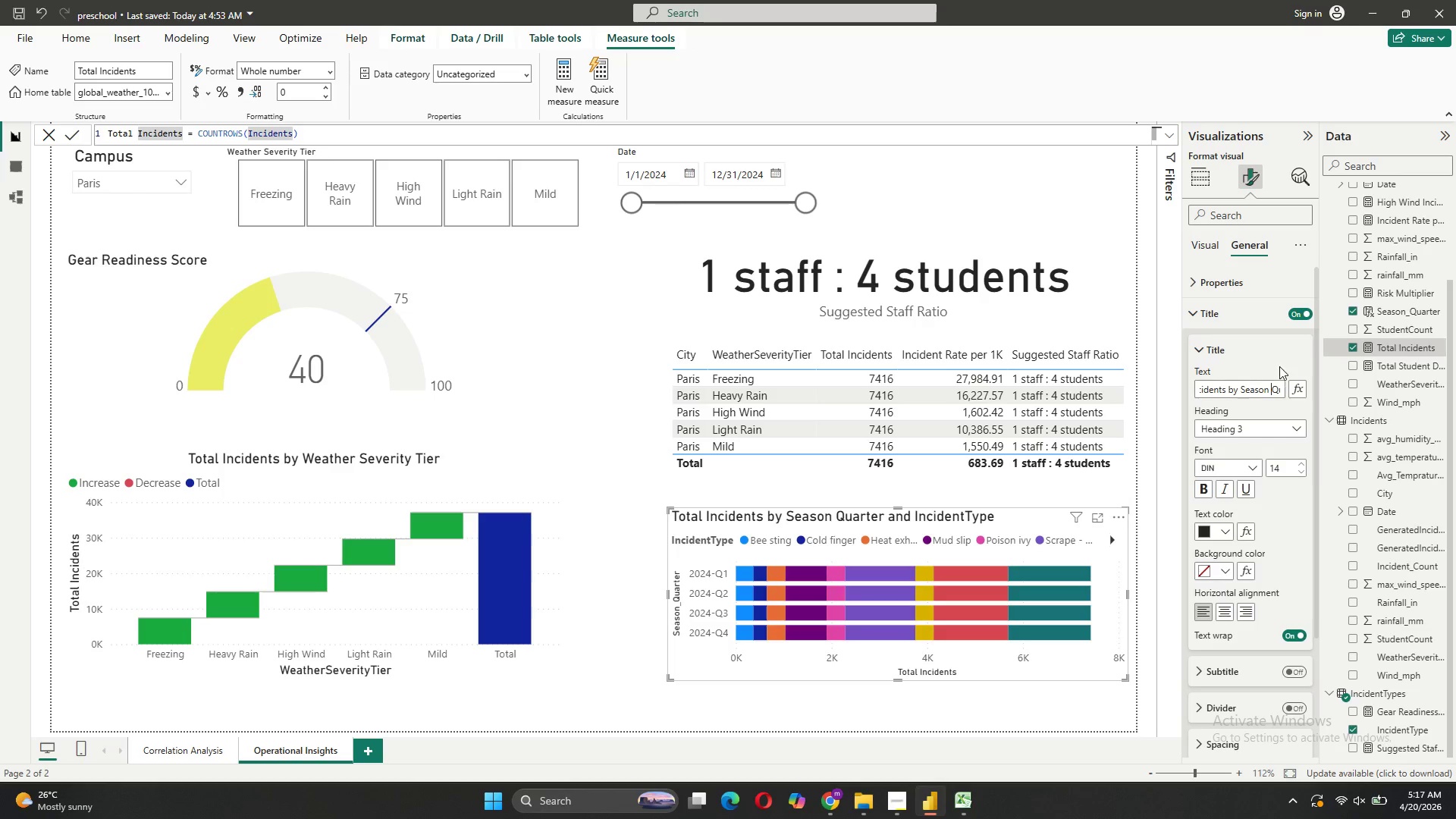 
hold_key(key=ArrowRight, duration=0.89)
 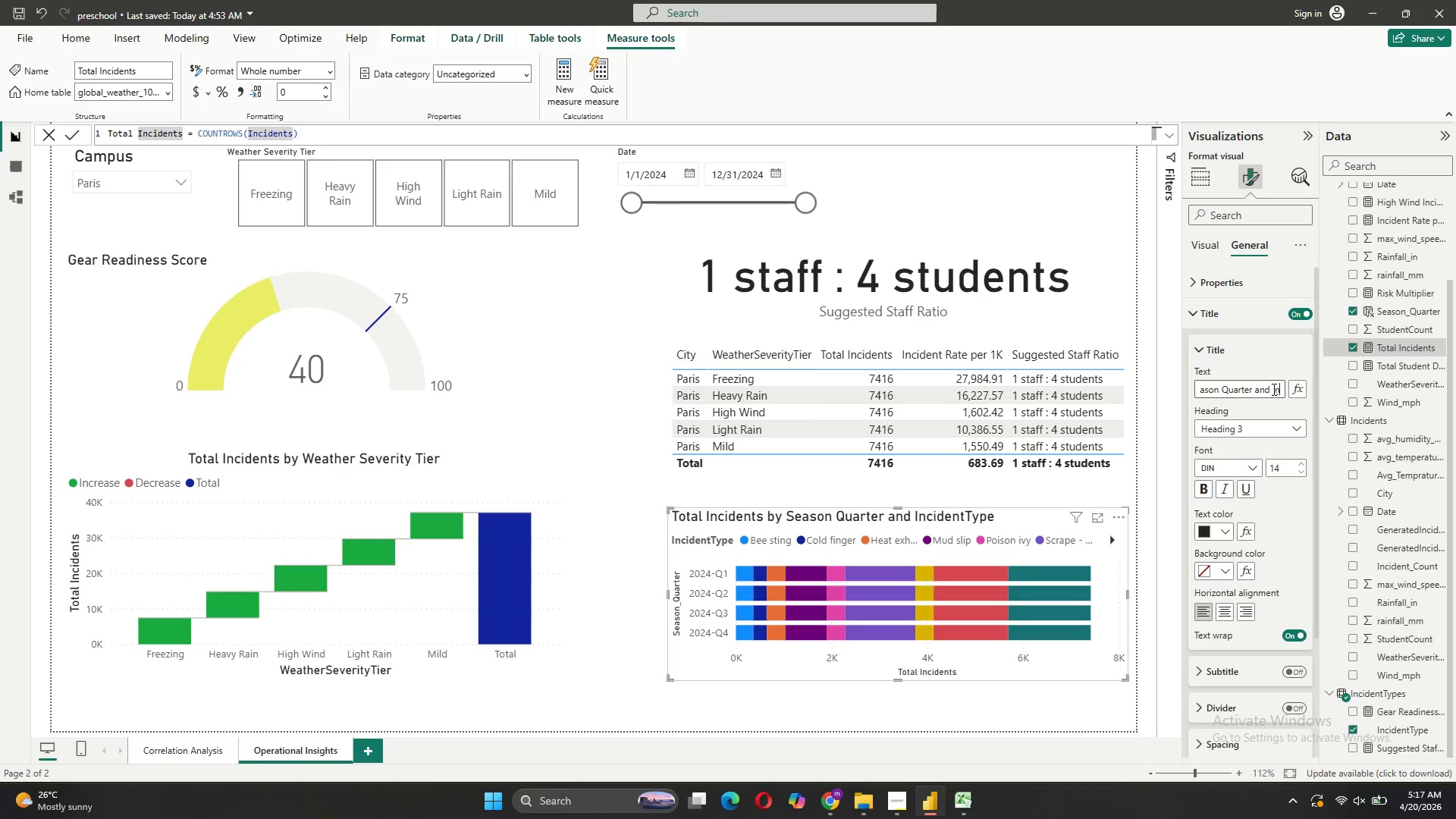 
key(ArrowRight)
 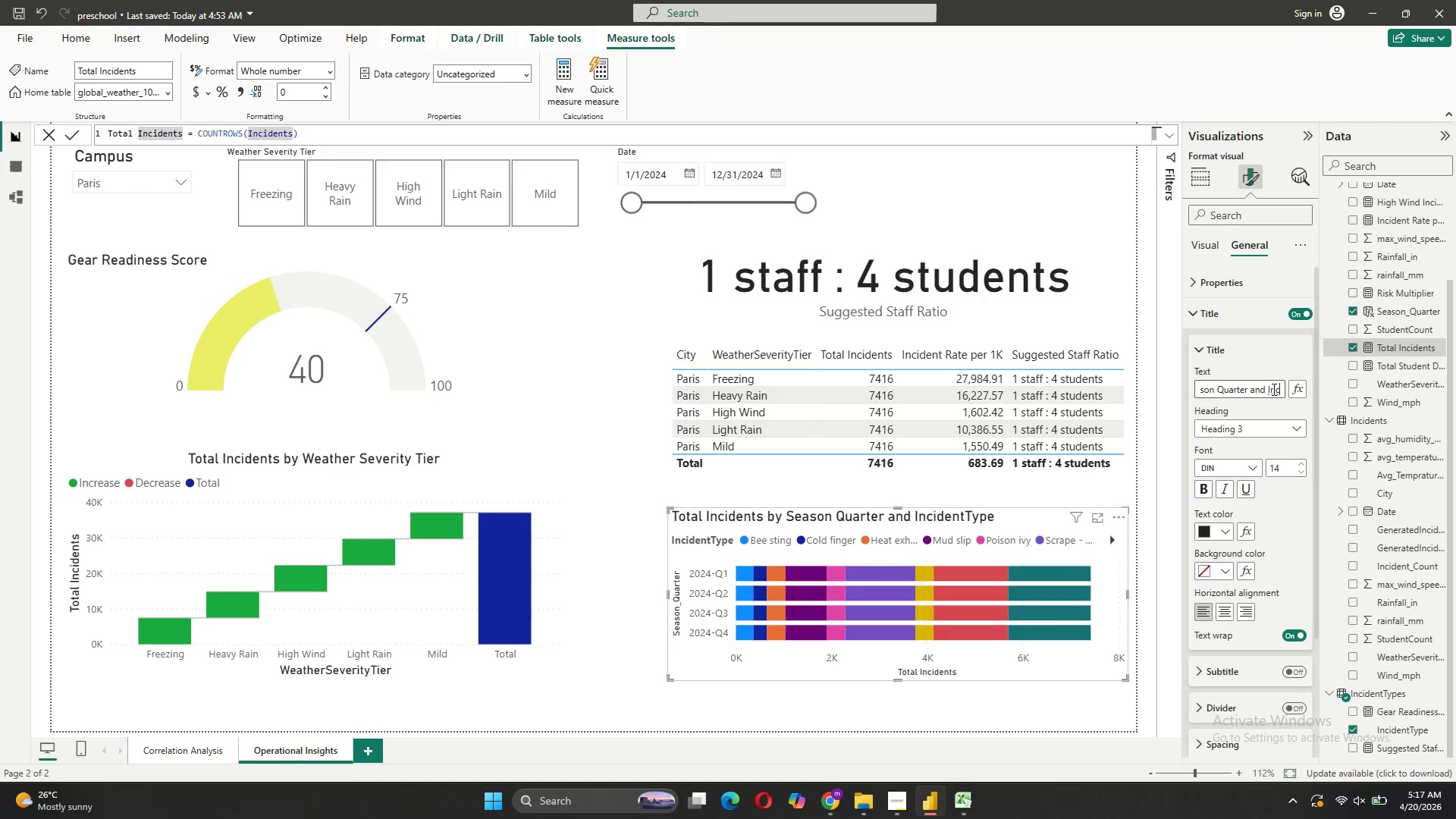 
key(ArrowRight)
 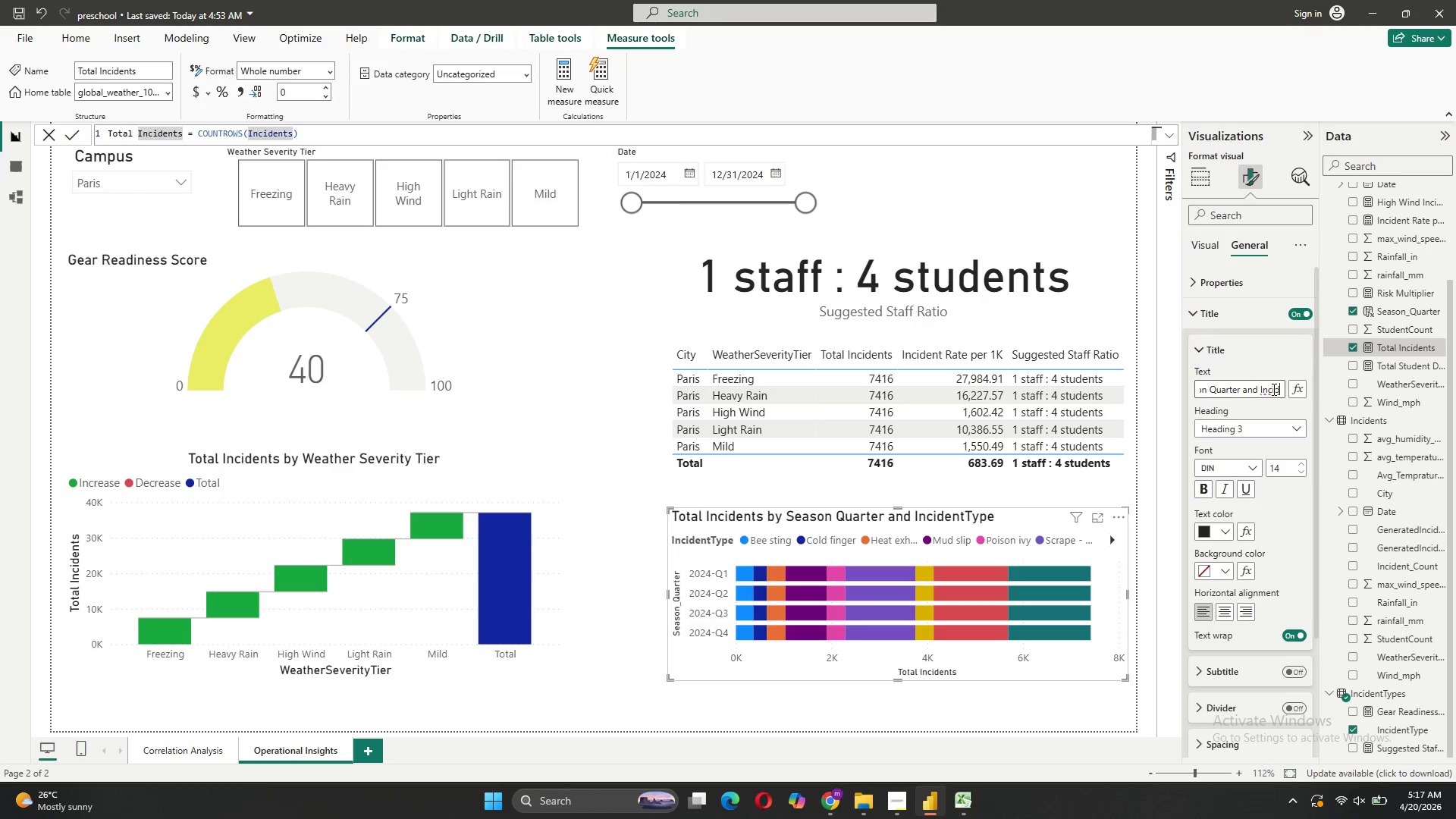 
key(ArrowRight)
 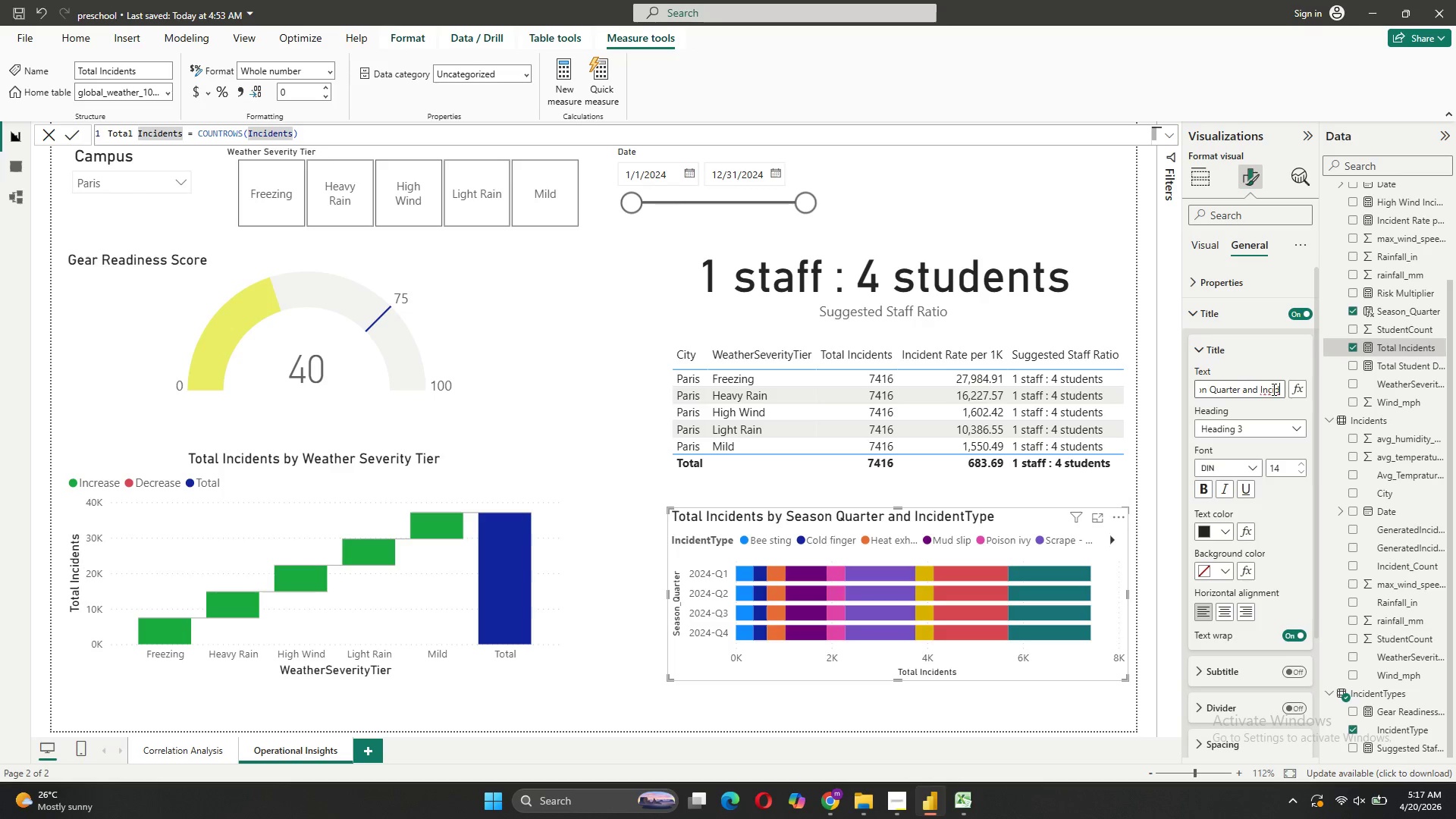 
key(ArrowRight)
 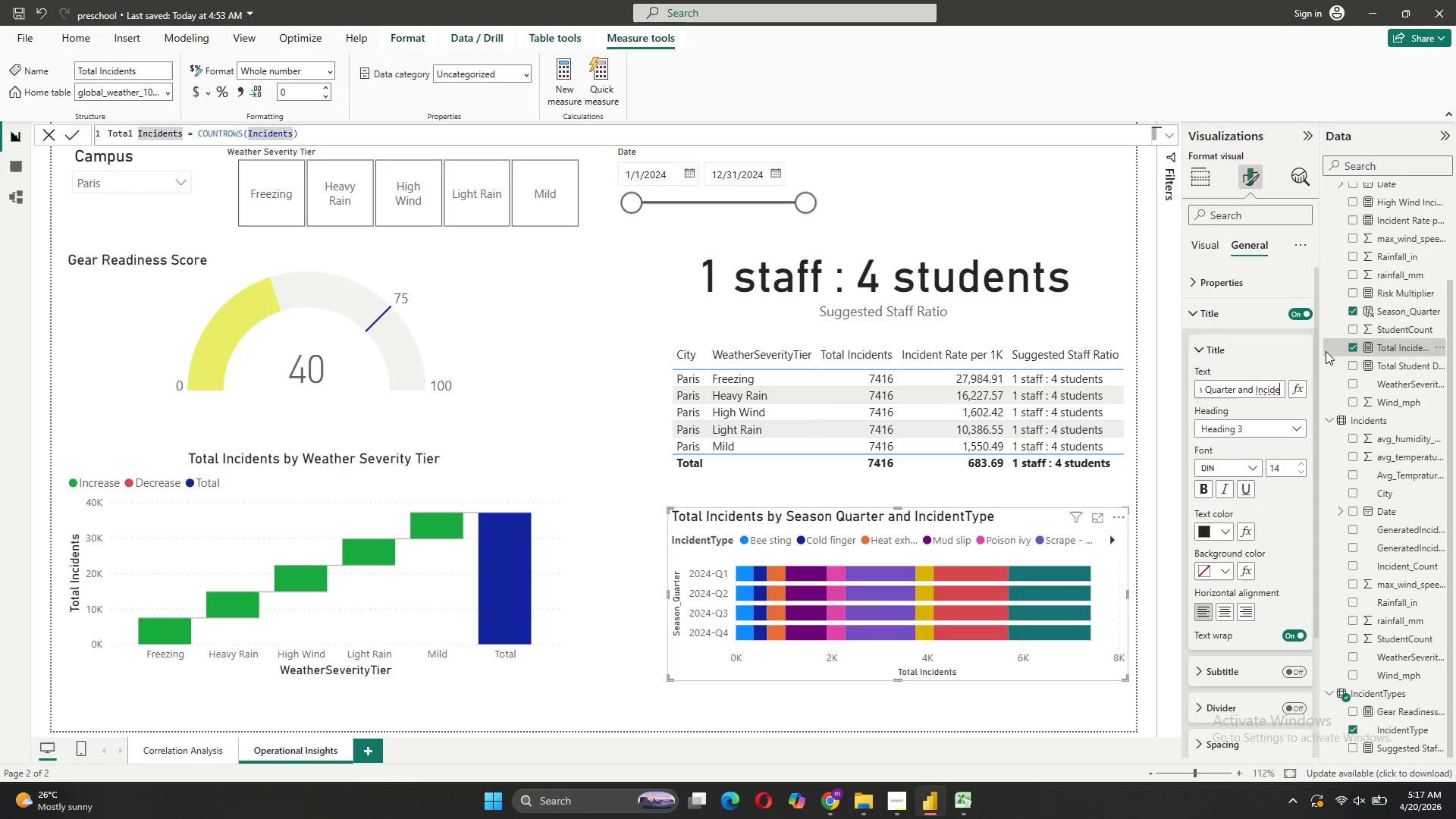 
key(ArrowRight)
 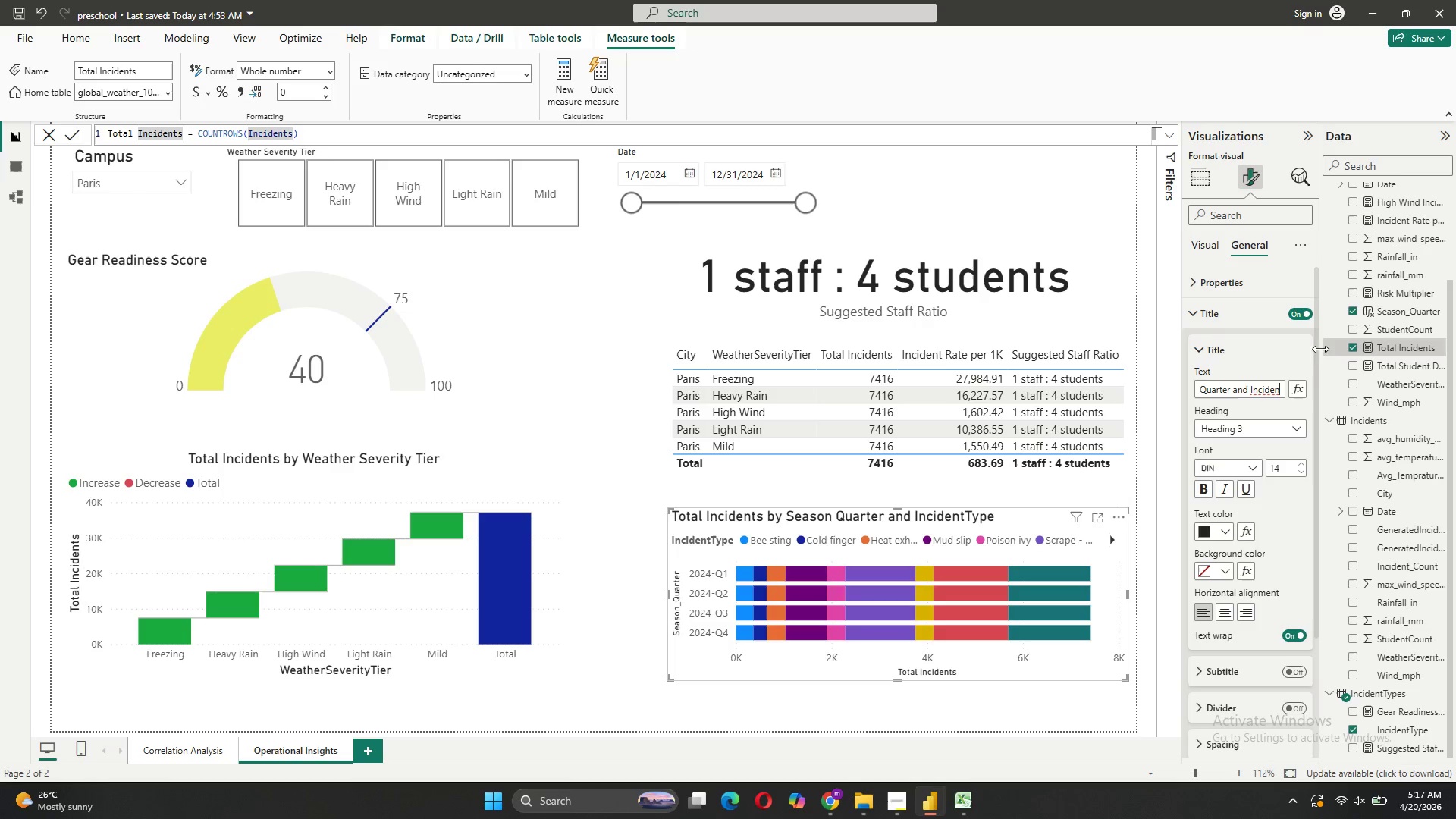 
key(ArrowRight)
 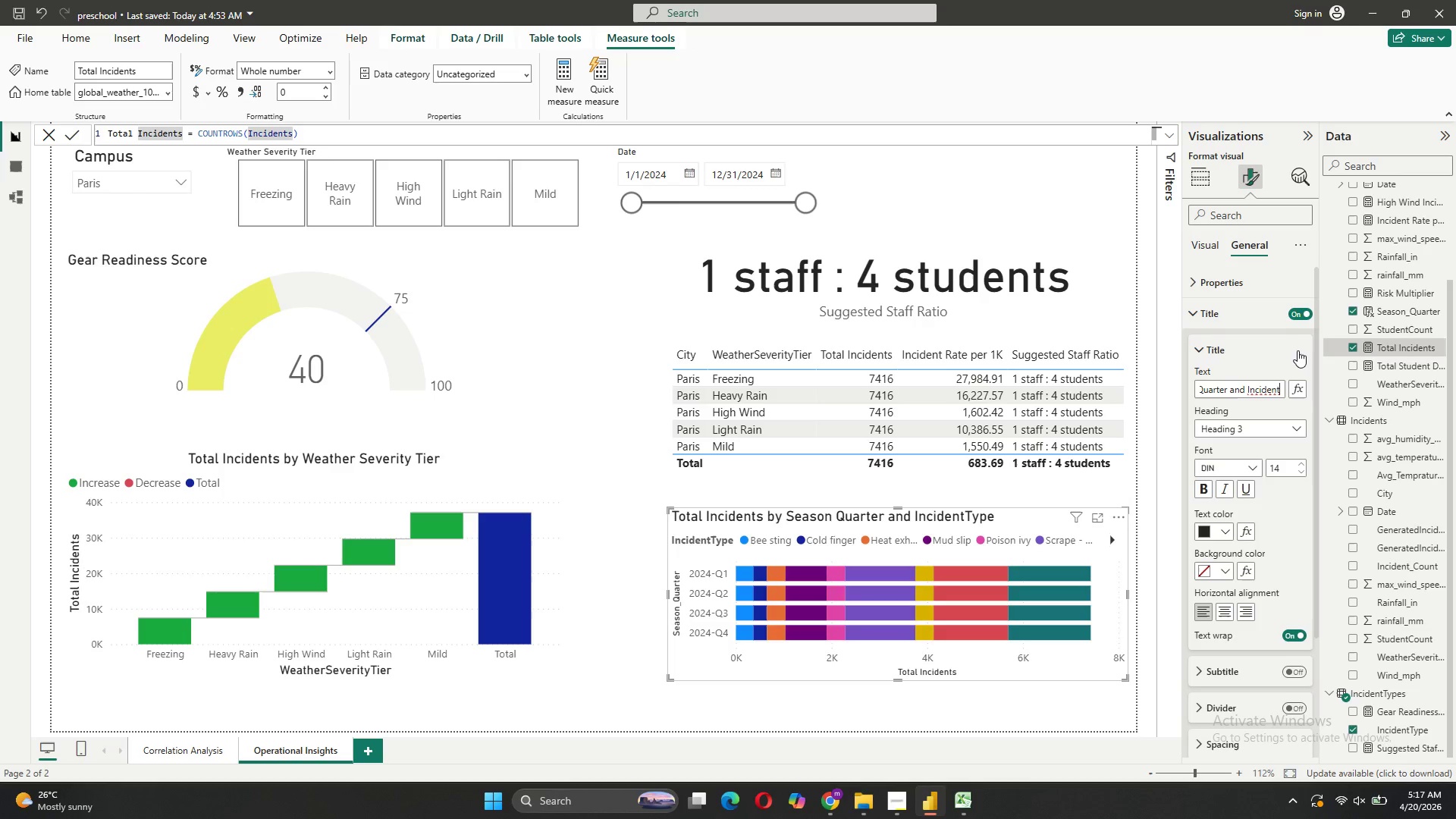 
key(ArrowRight)
 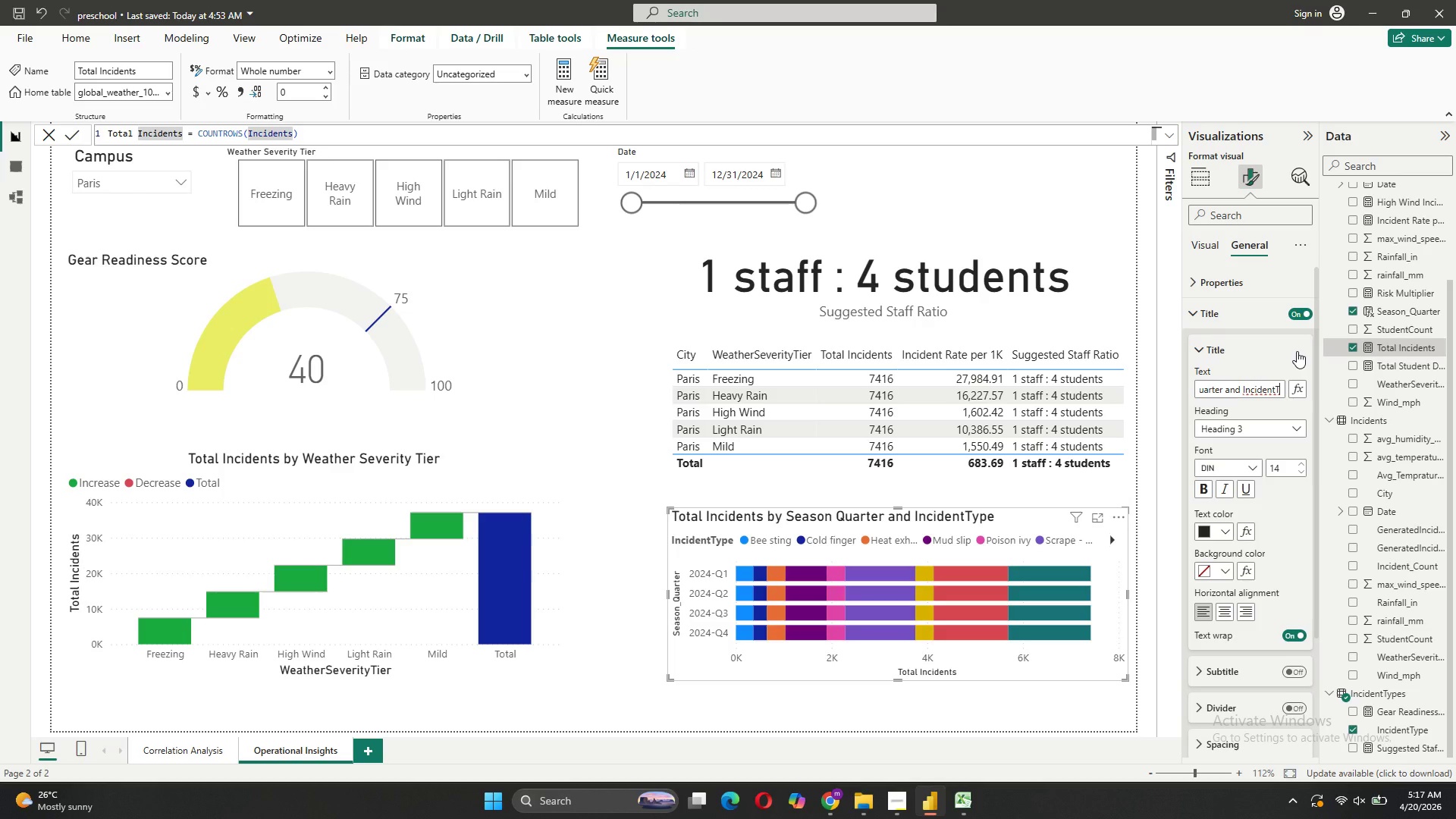 
key(ArrowLeft)
 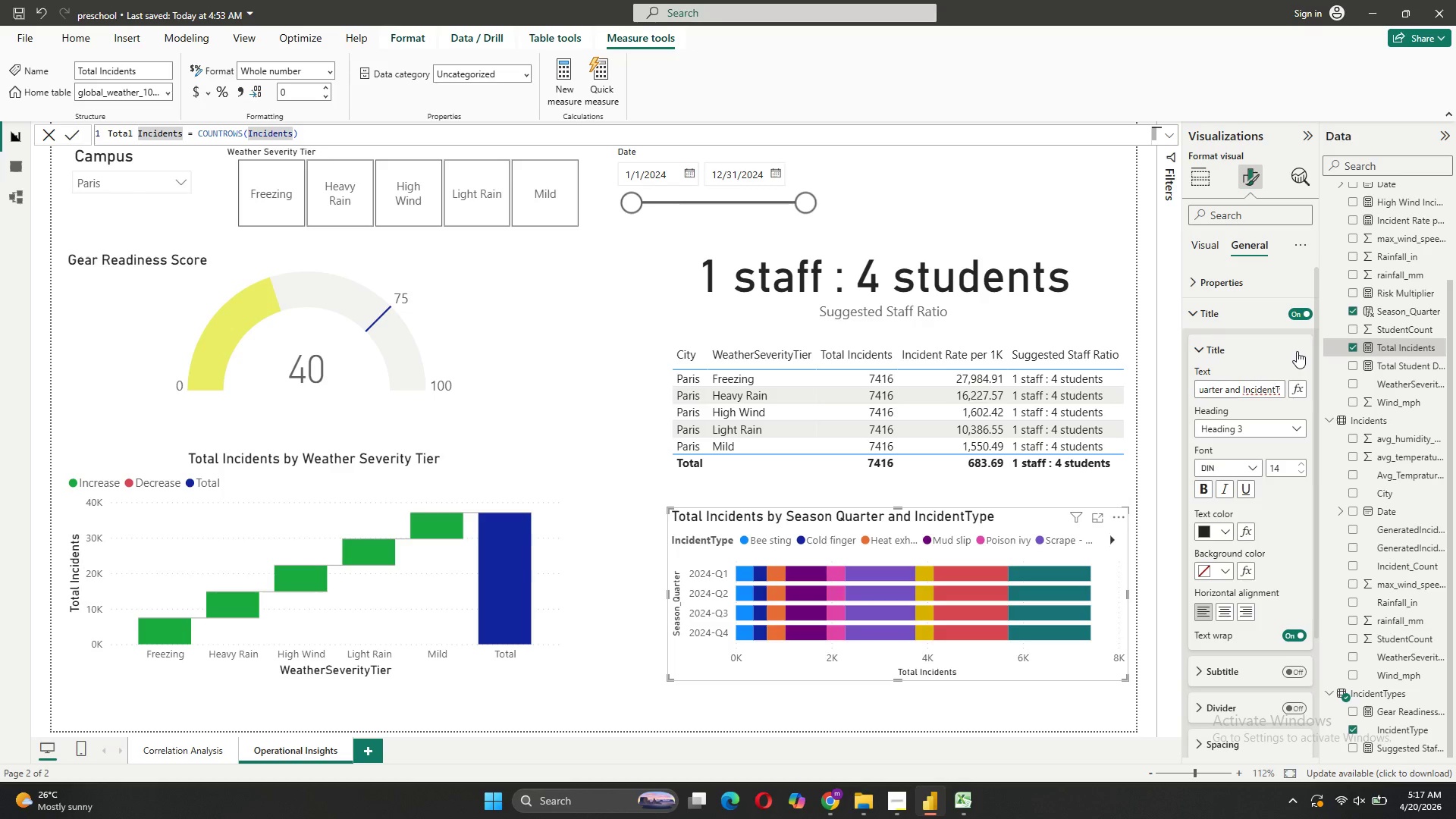 
key(Space)
 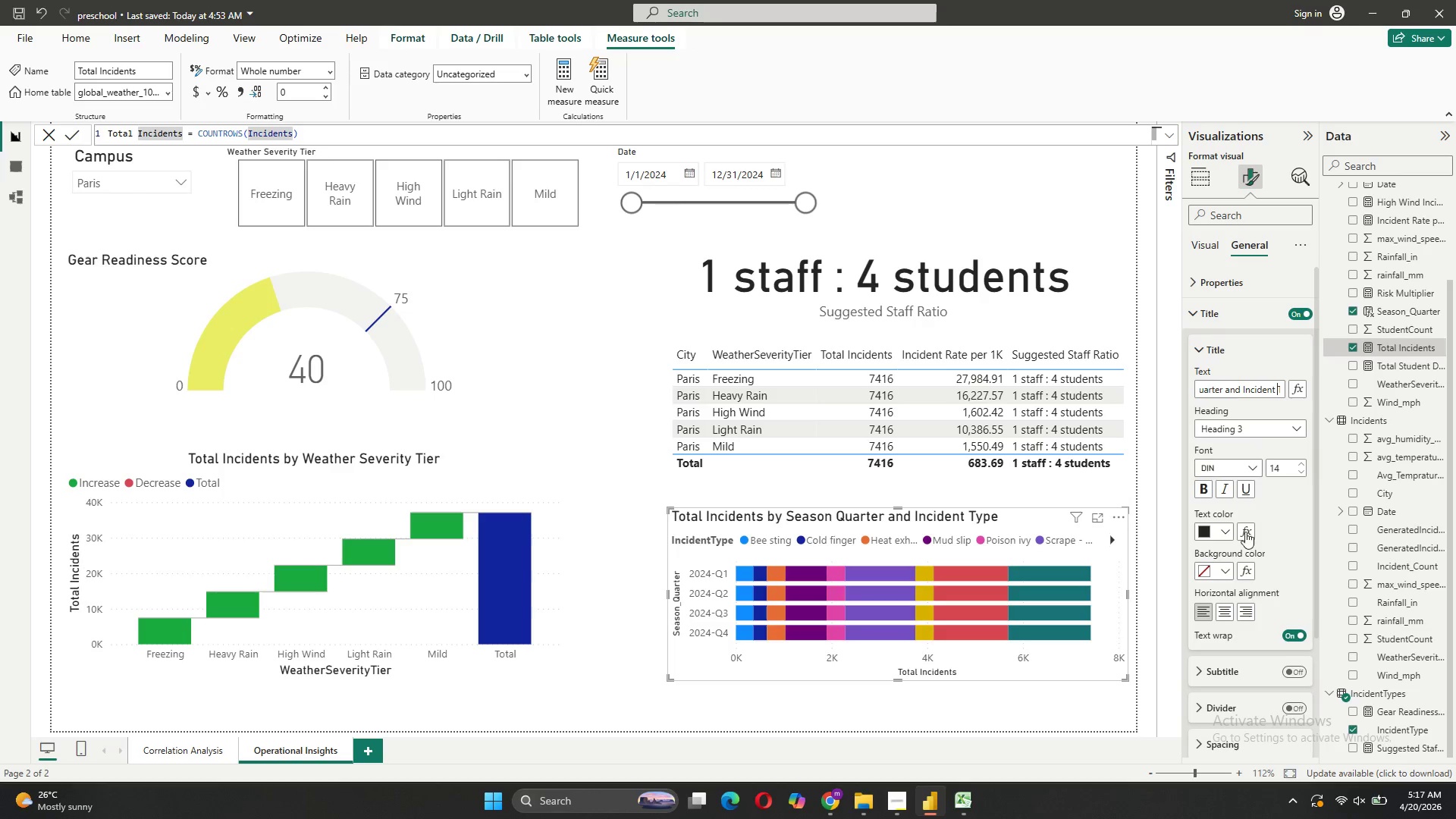 
left_click([1220, 611])
 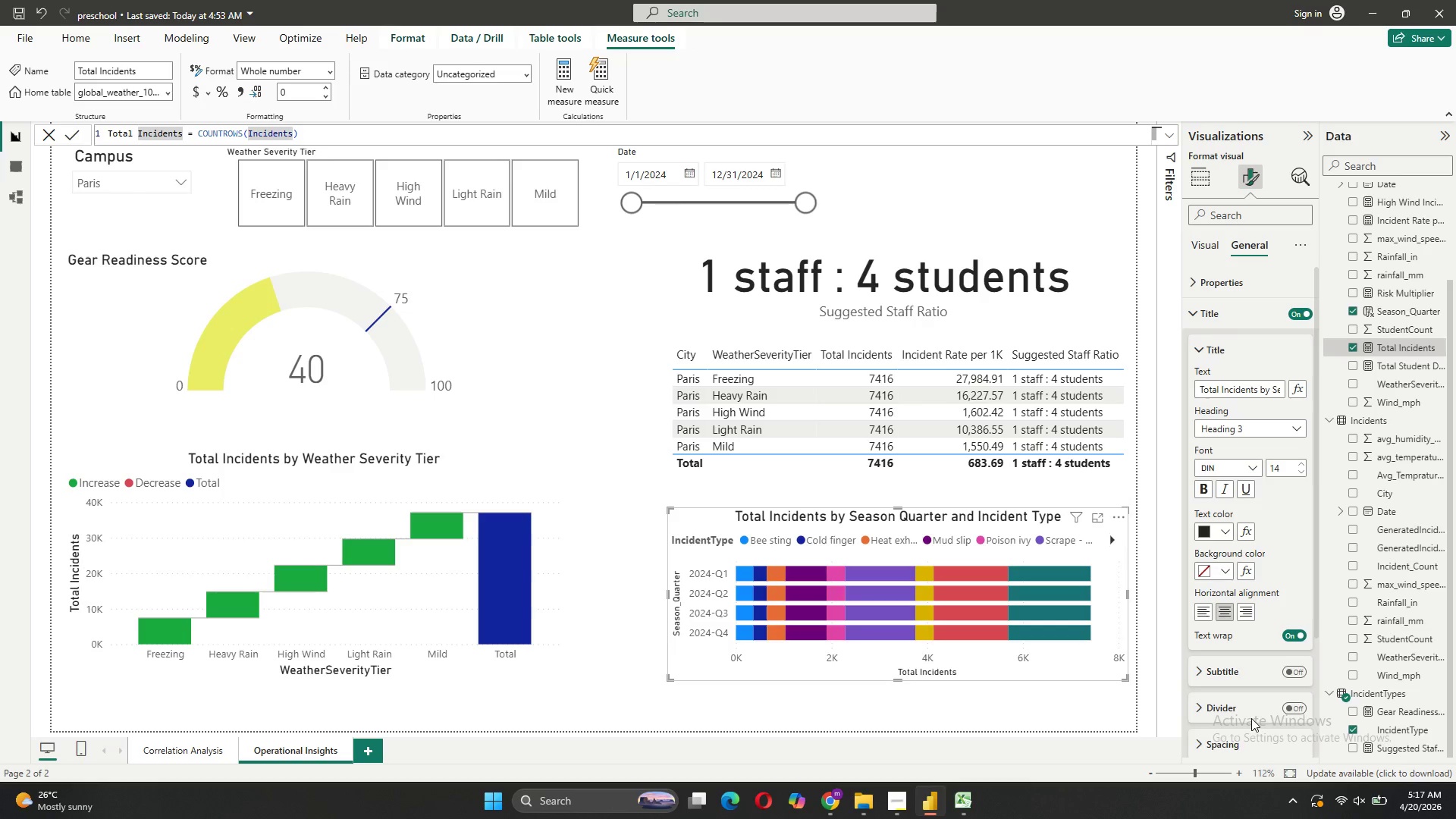 
wait(5.92)
 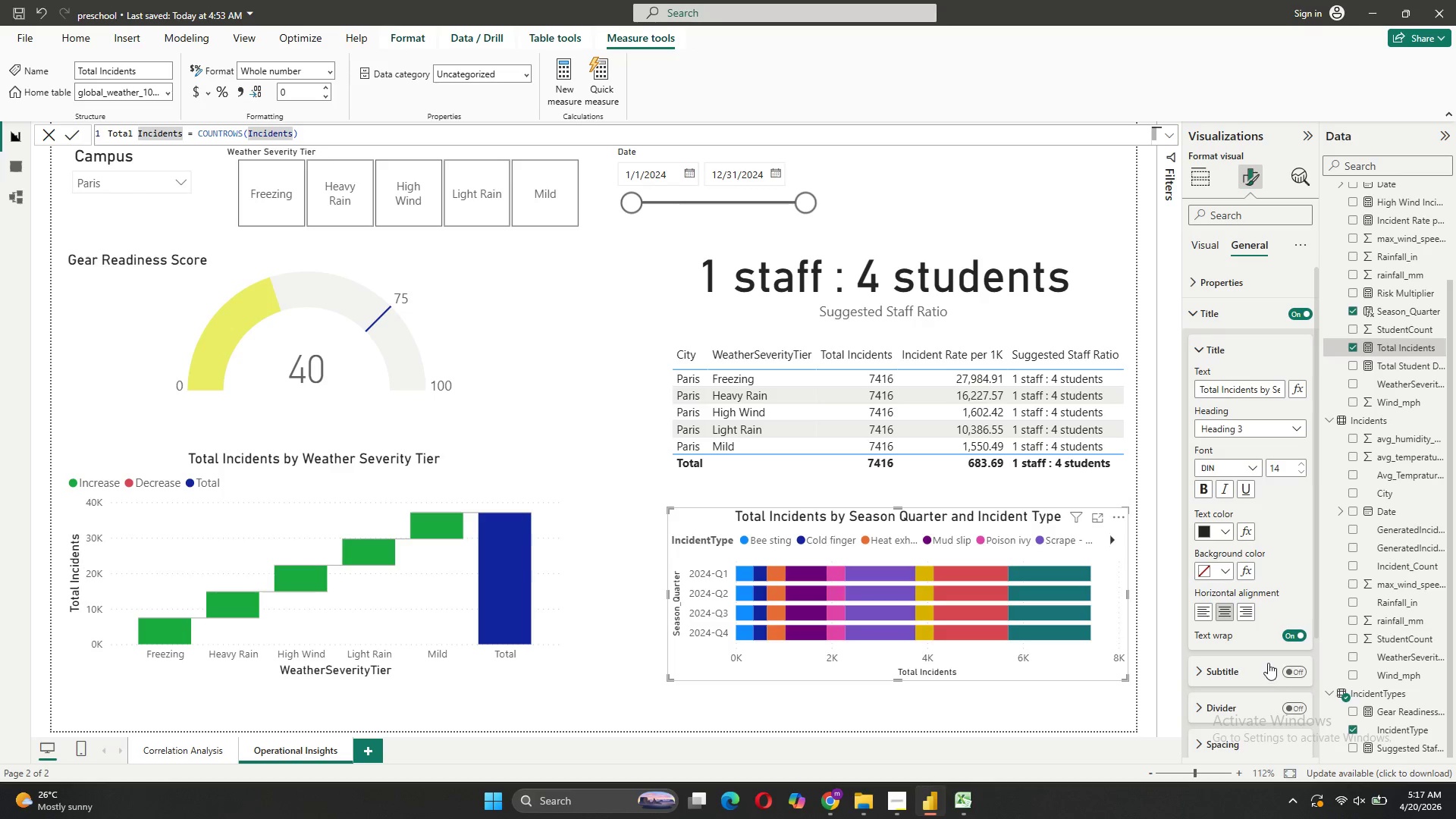 
left_click([1232, 313])
 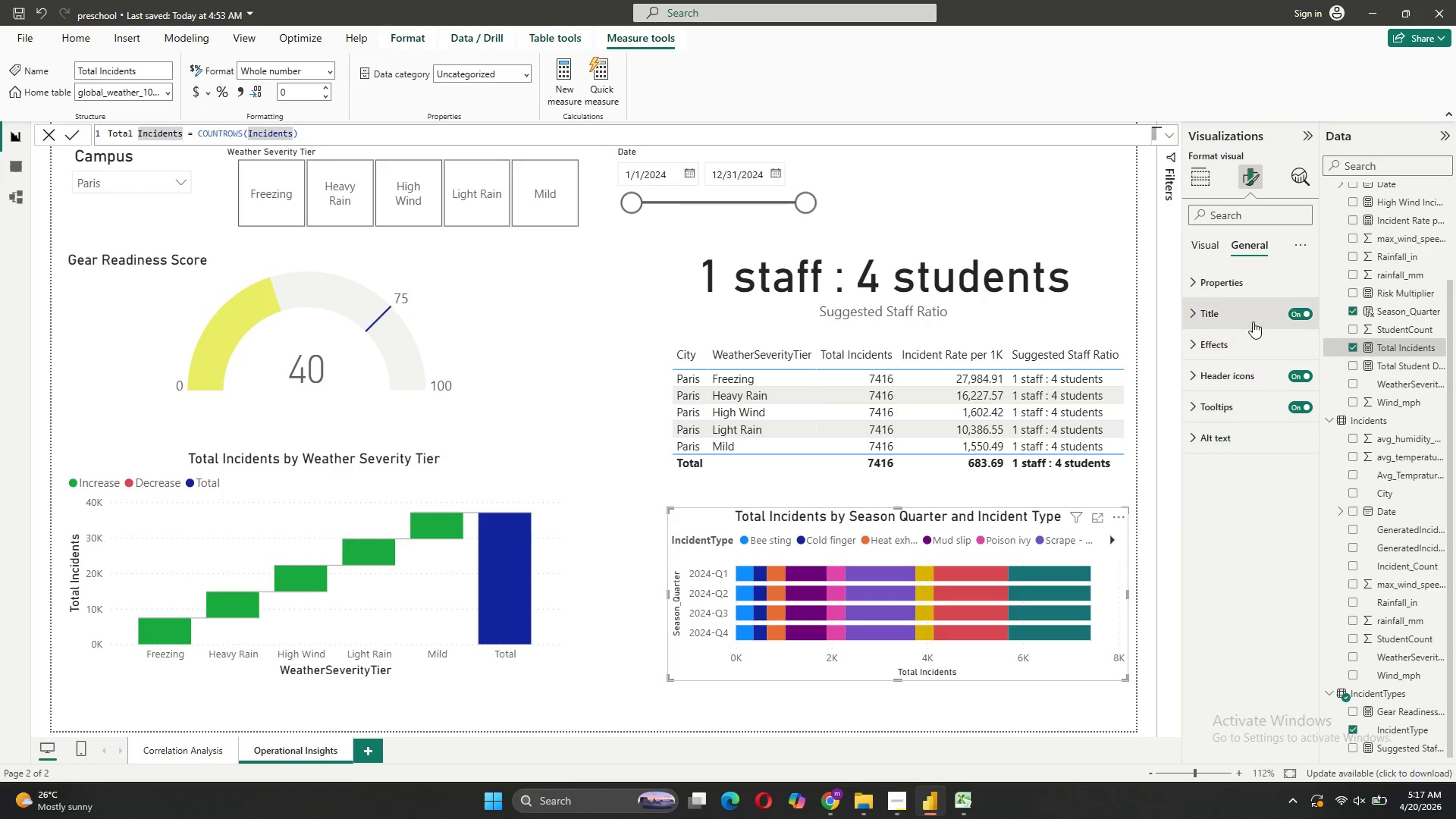 
left_click([1196, 245])
 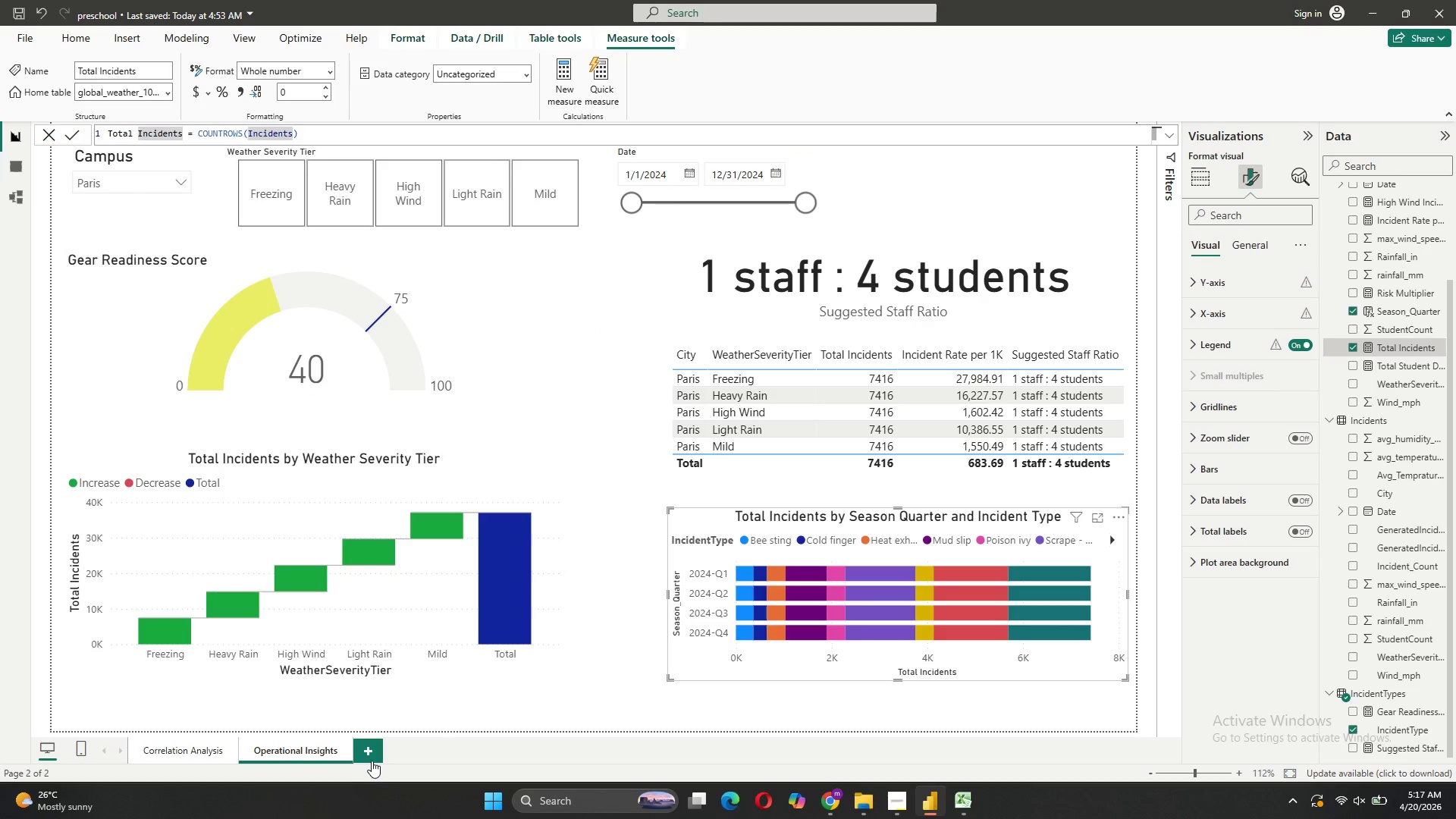 
wait(30.5)
 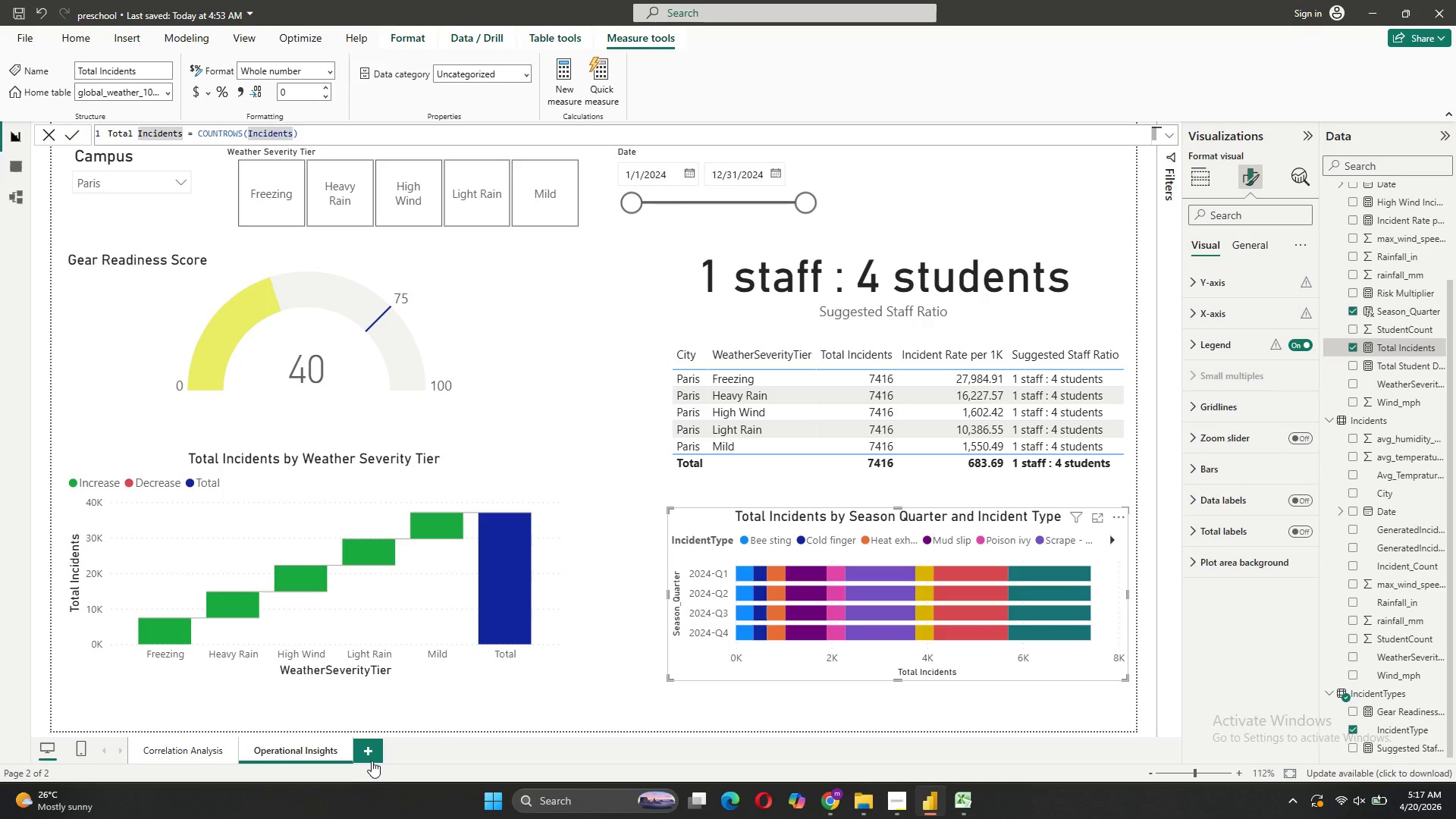 
left_click([204, 274])
 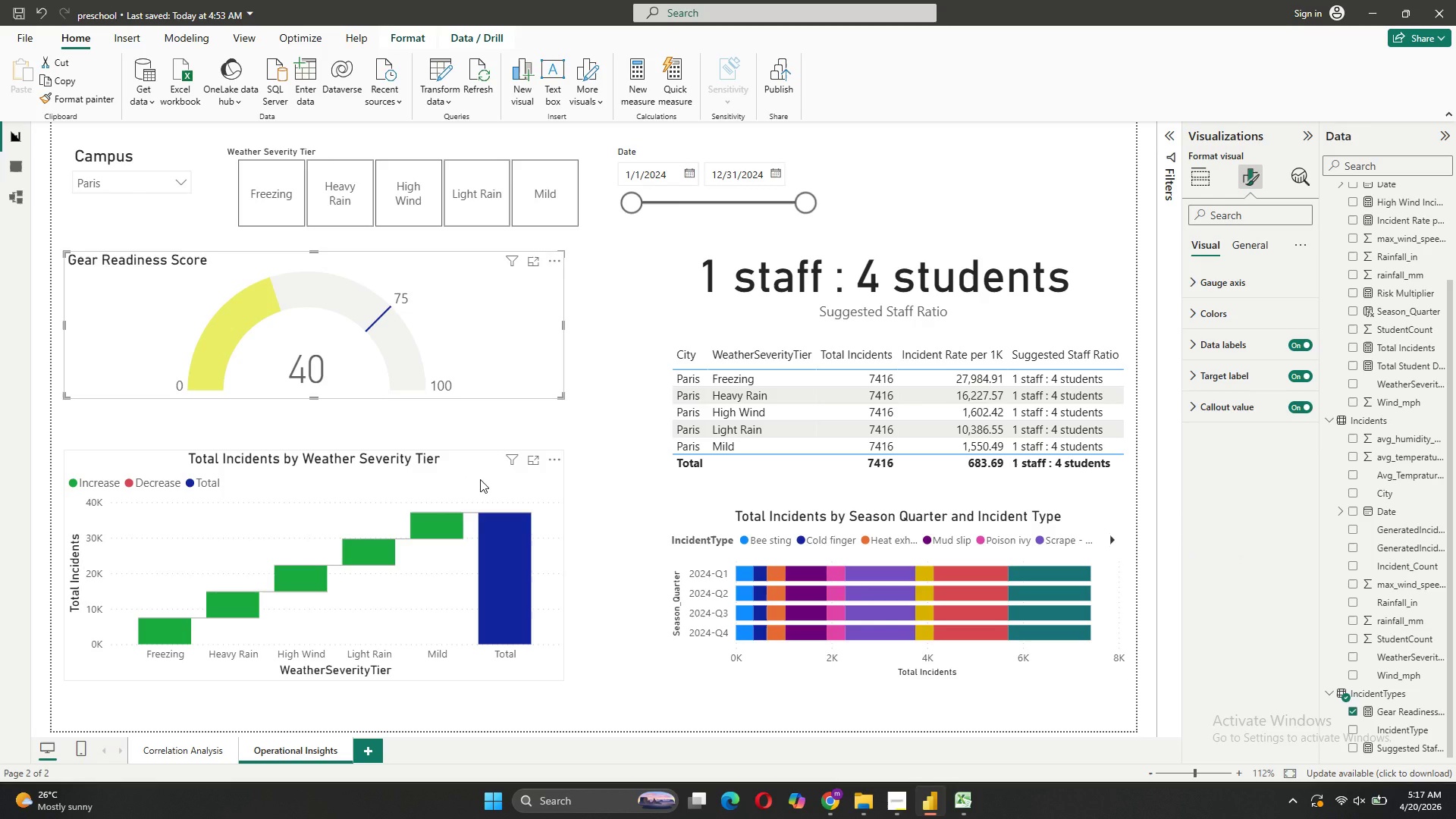 
wait(8.34)
 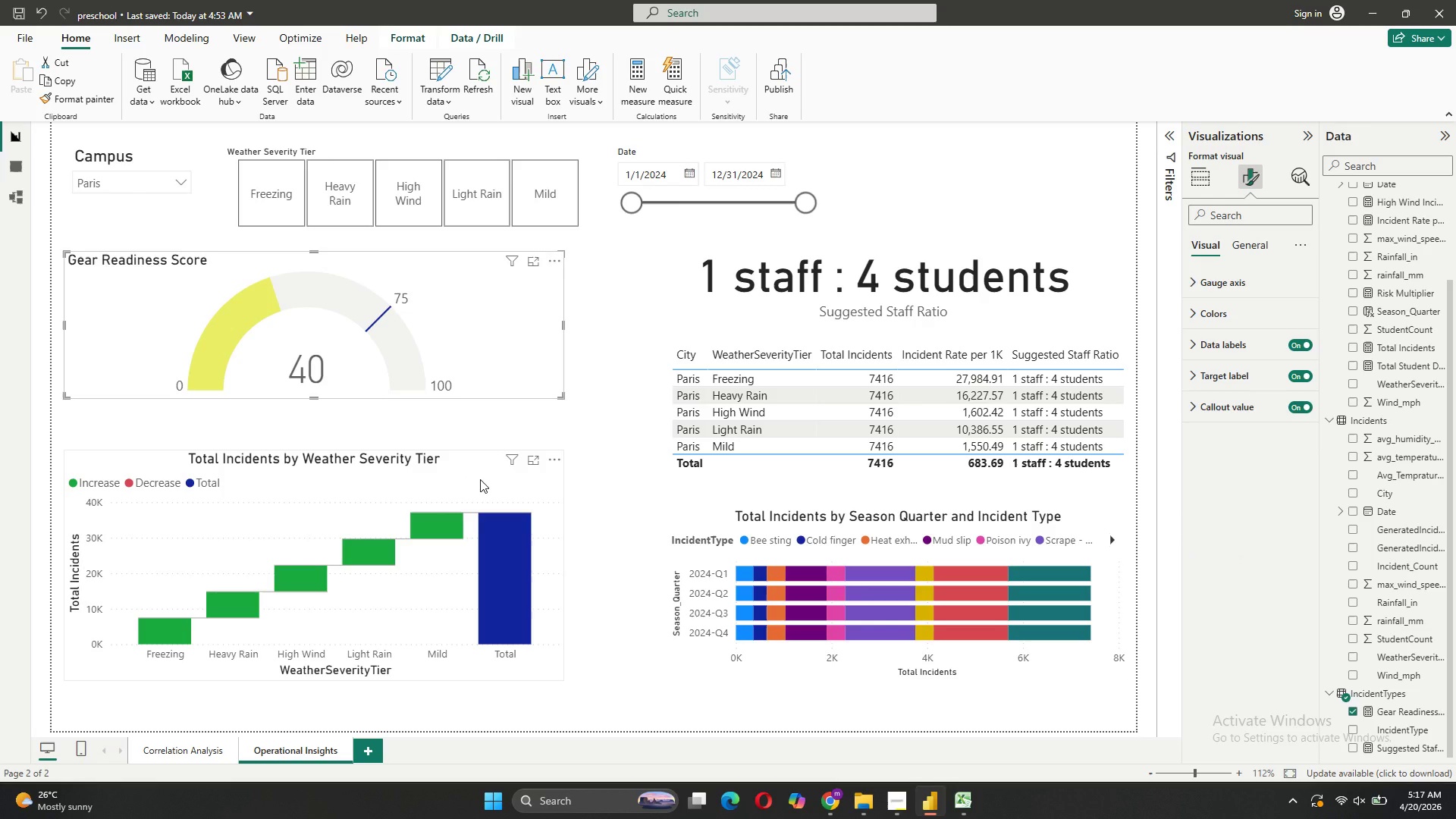 
left_click_drag(start_coordinate=[800, 521], to_coordinate=[786, 555])
 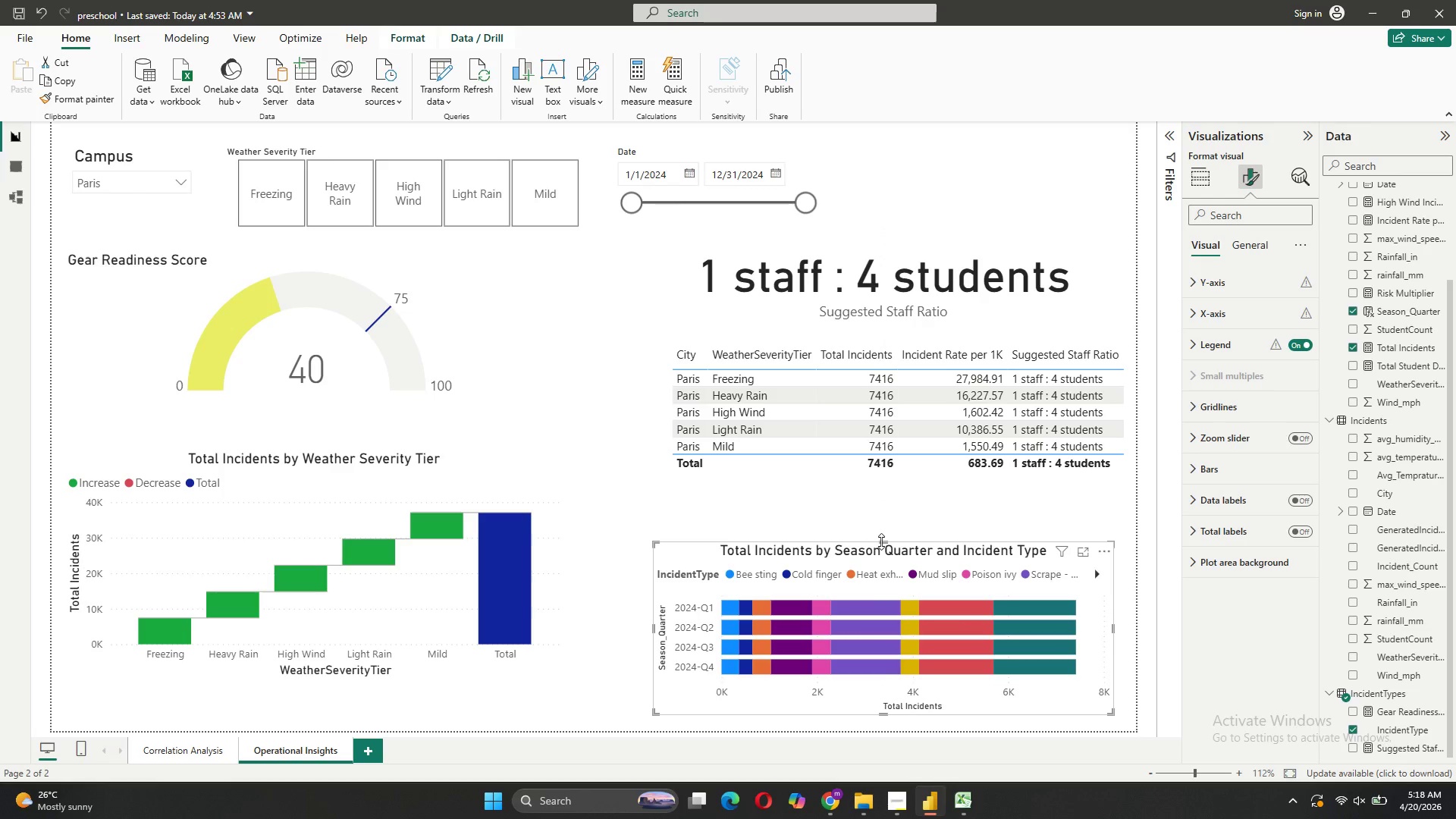 
left_click_drag(start_coordinate=[882, 543], to_coordinate=[876, 513])
 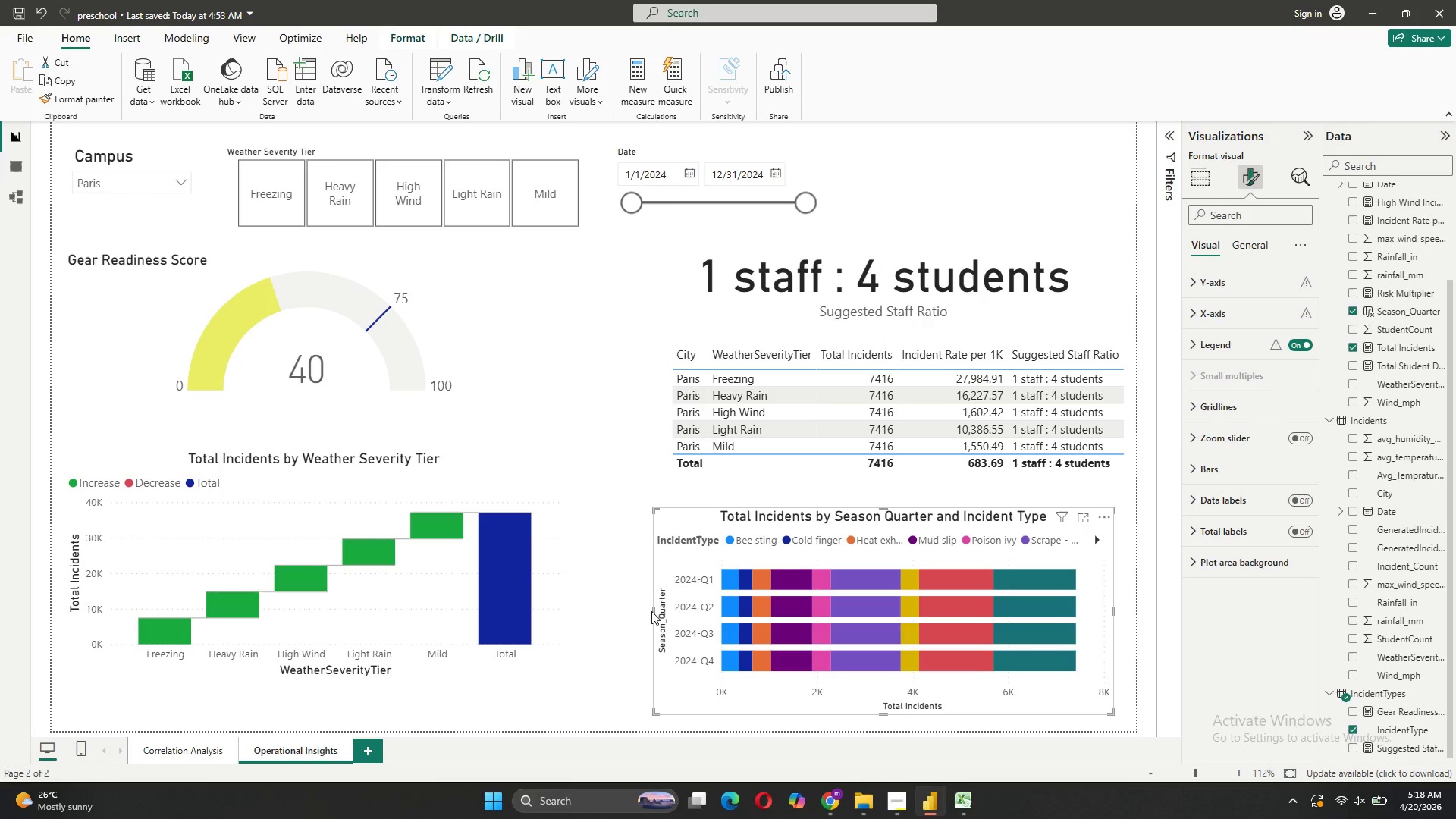 
left_click_drag(start_coordinate=[654, 608], to_coordinate=[615, 611])
 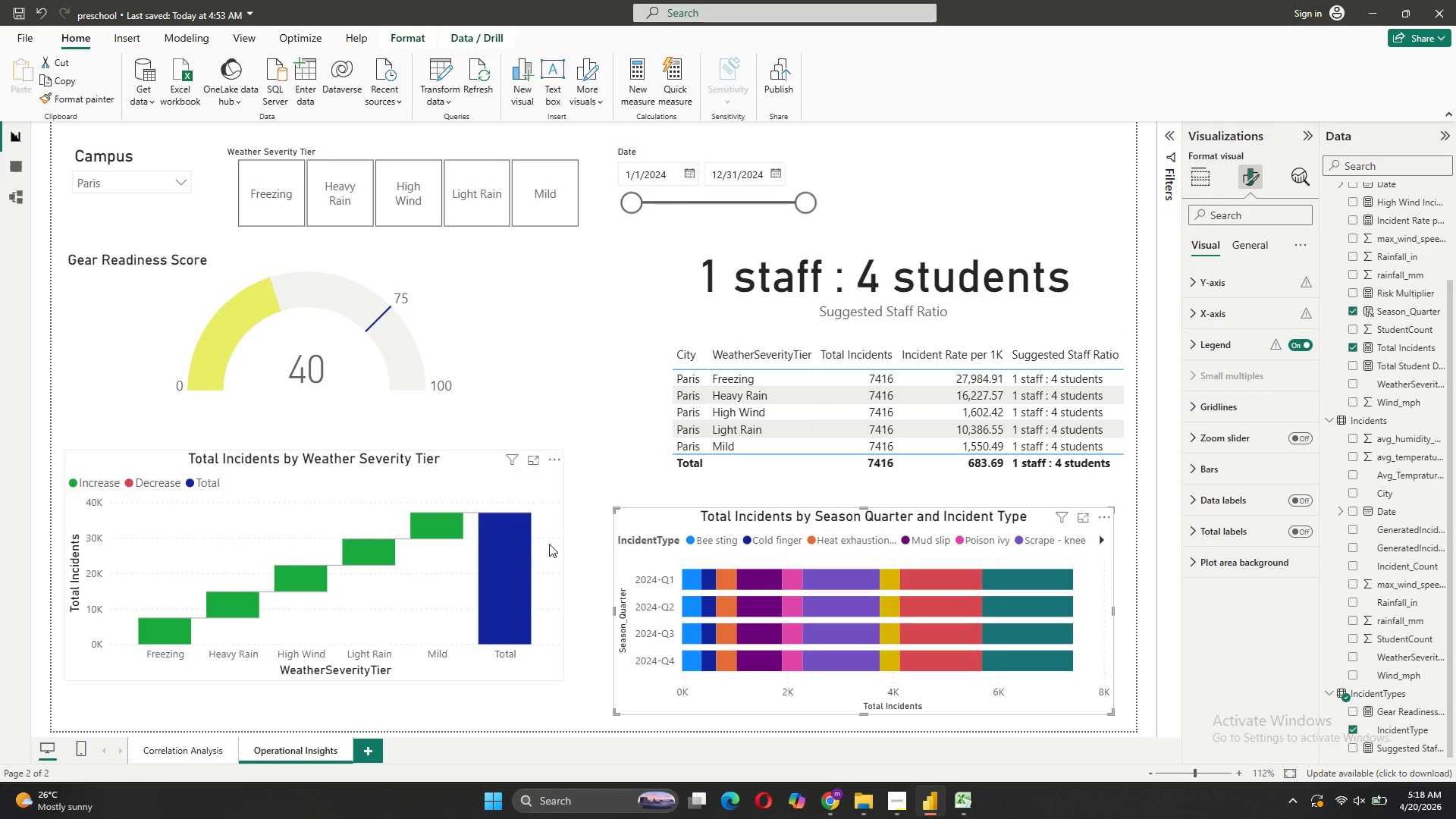 
left_click([544, 473])
 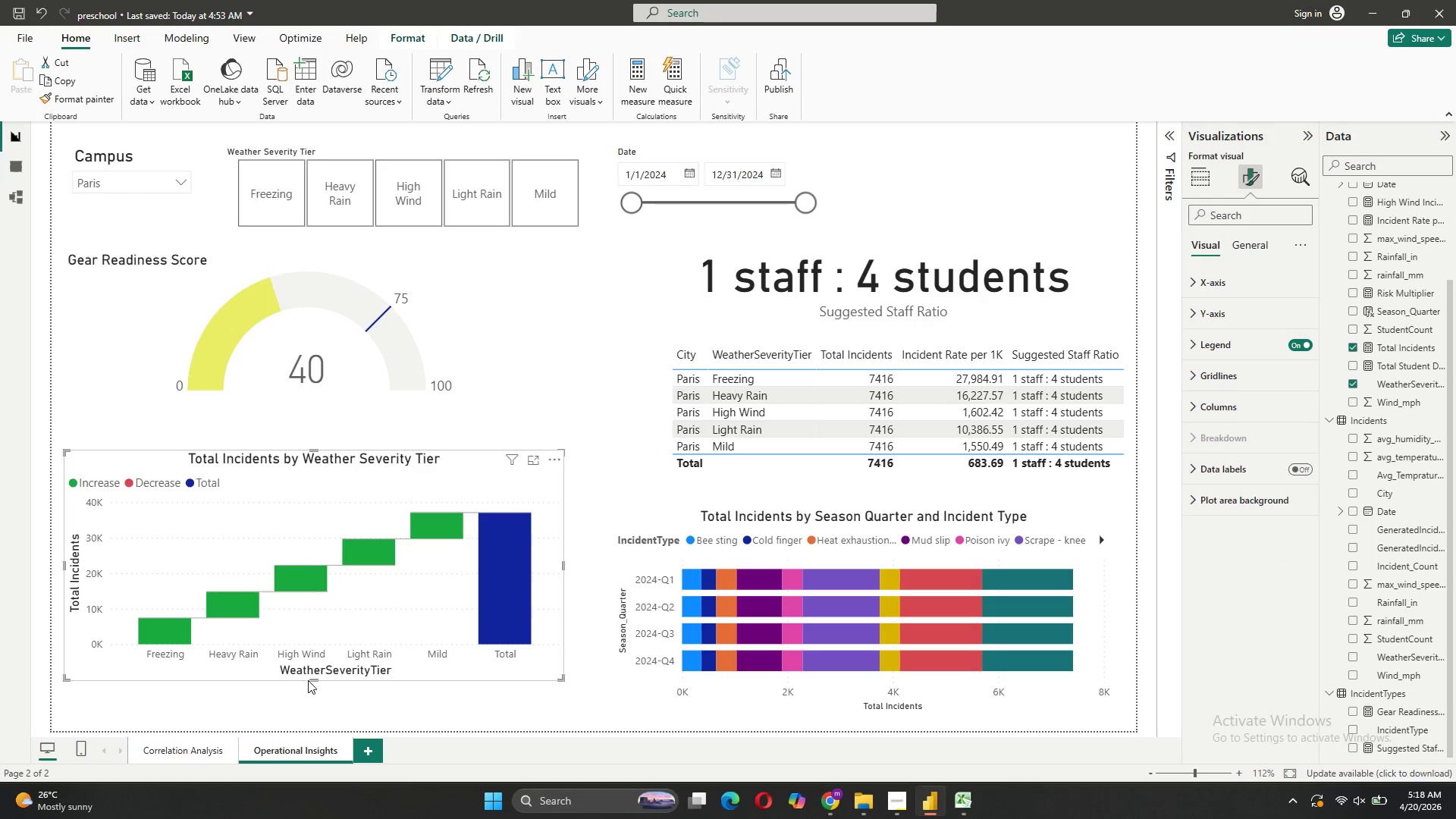 
left_click_drag(start_coordinate=[312, 680], to_coordinate=[311, 705])
 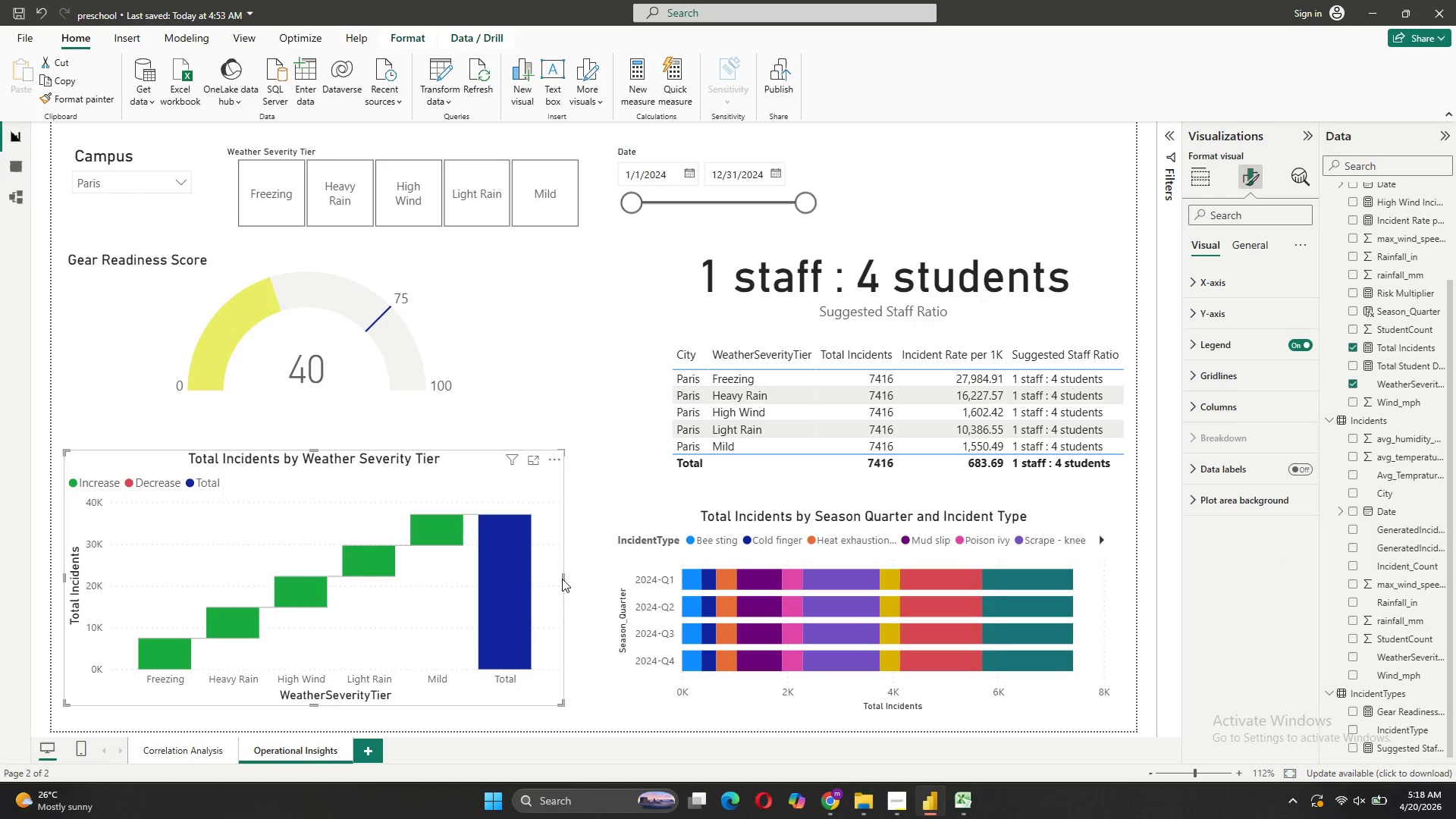 
left_click_drag(start_coordinate=[563, 577], to_coordinate=[584, 579])
 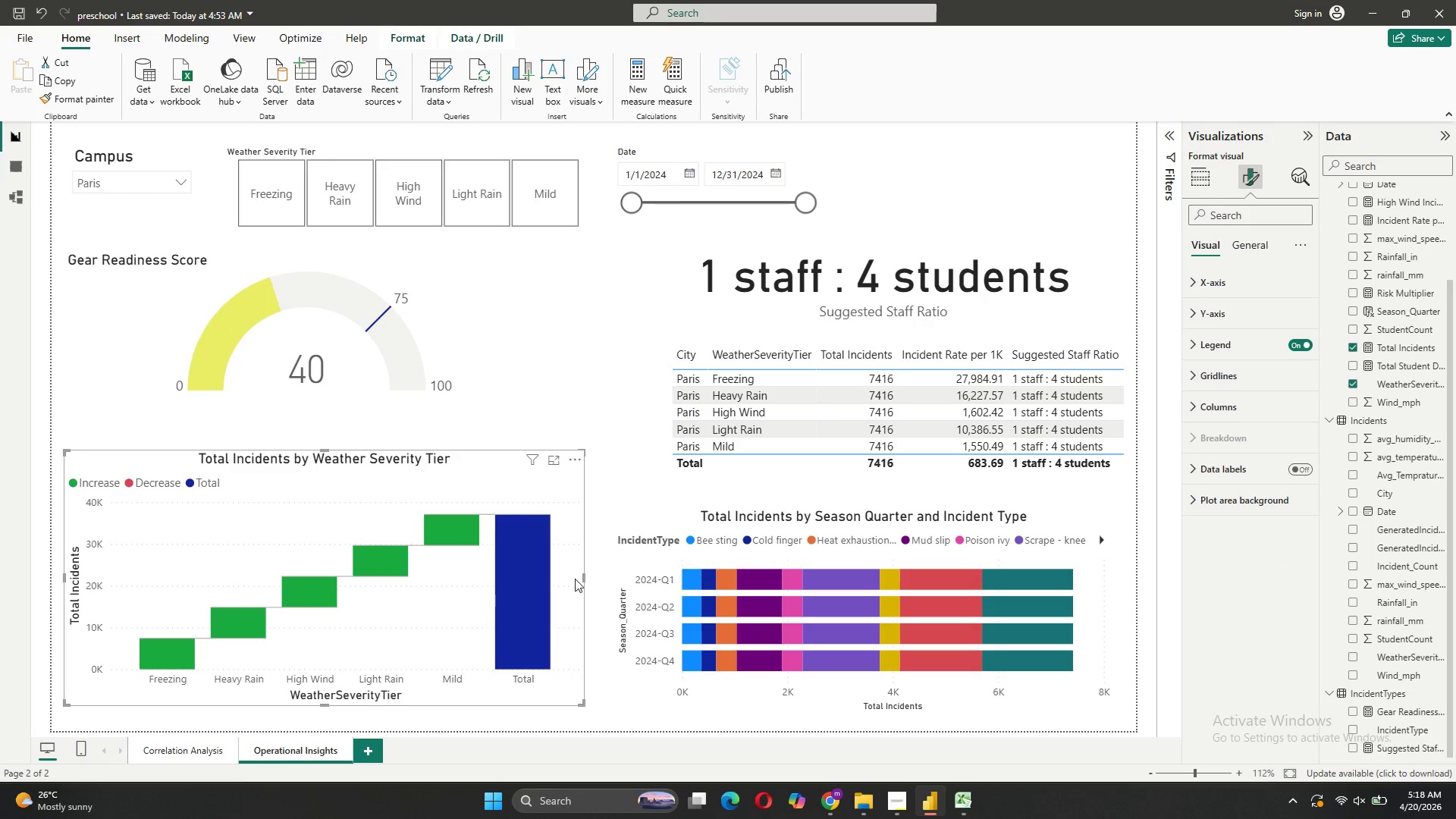 
left_click_drag(start_coordinate=[585, 574], to_coordinate=[458, 573])
 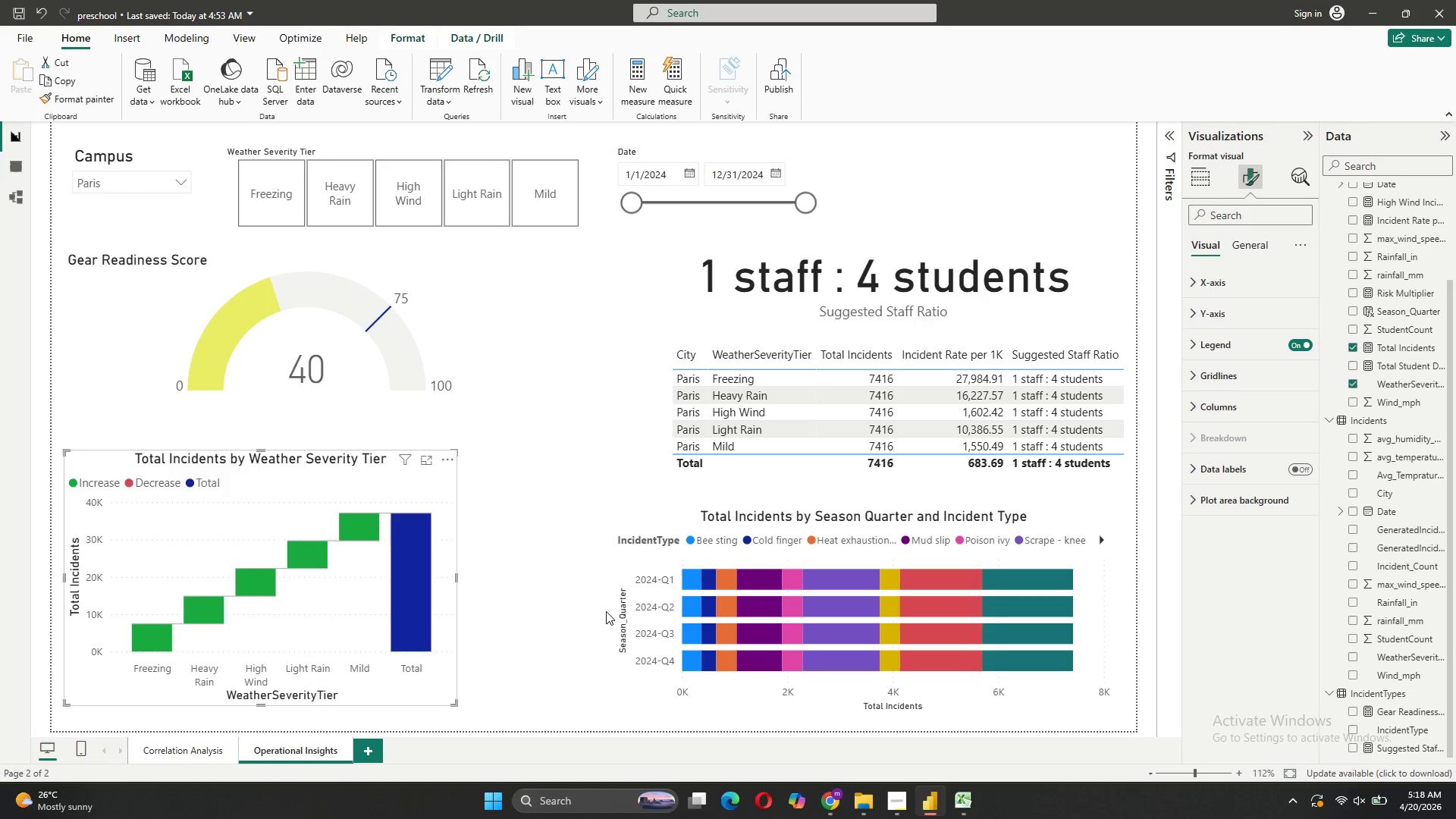 
left_click([615, 615])
 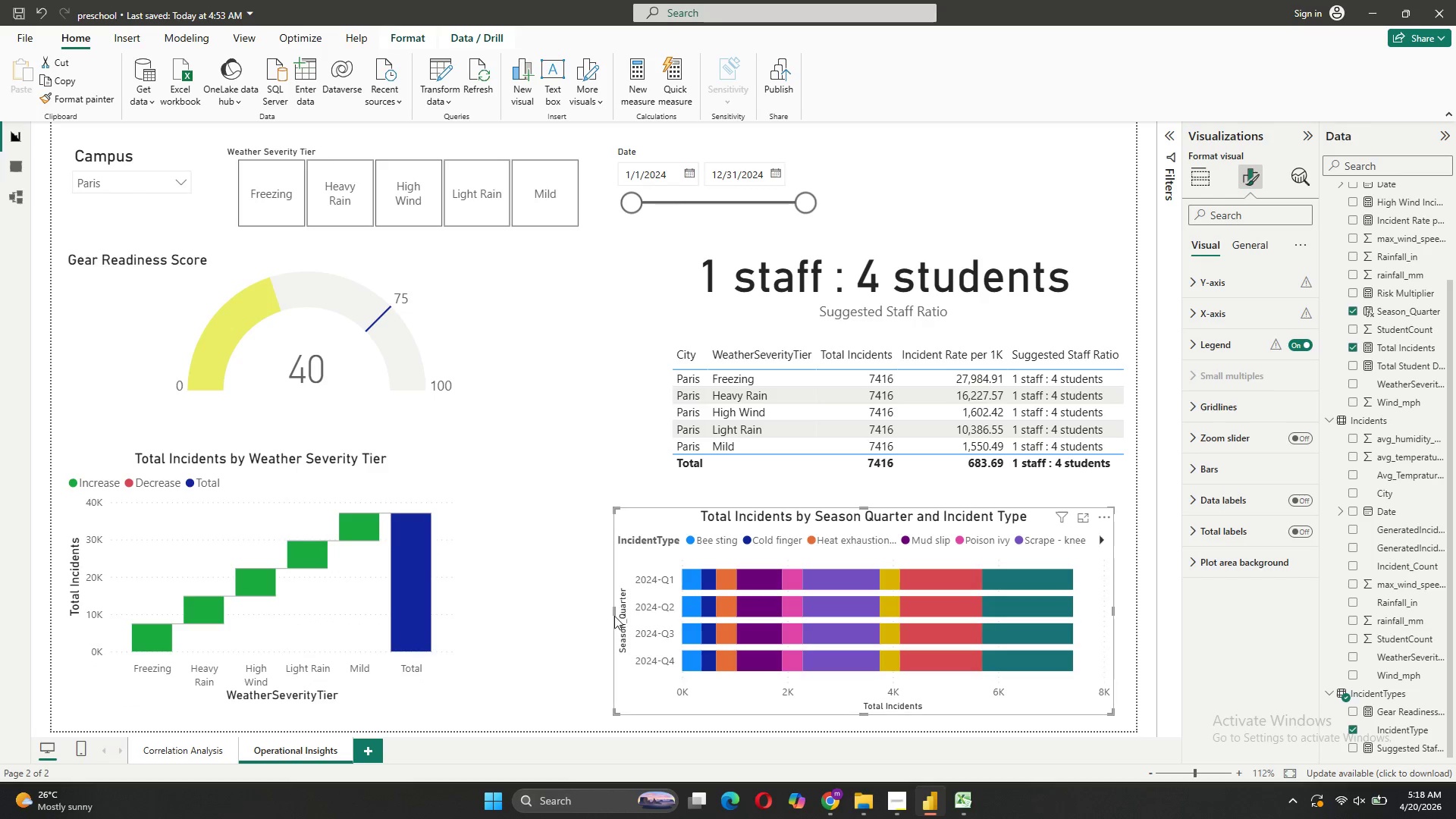 
left_click_drag(start_coordinate=[614, 616], to_coordinate=[607, 613])
 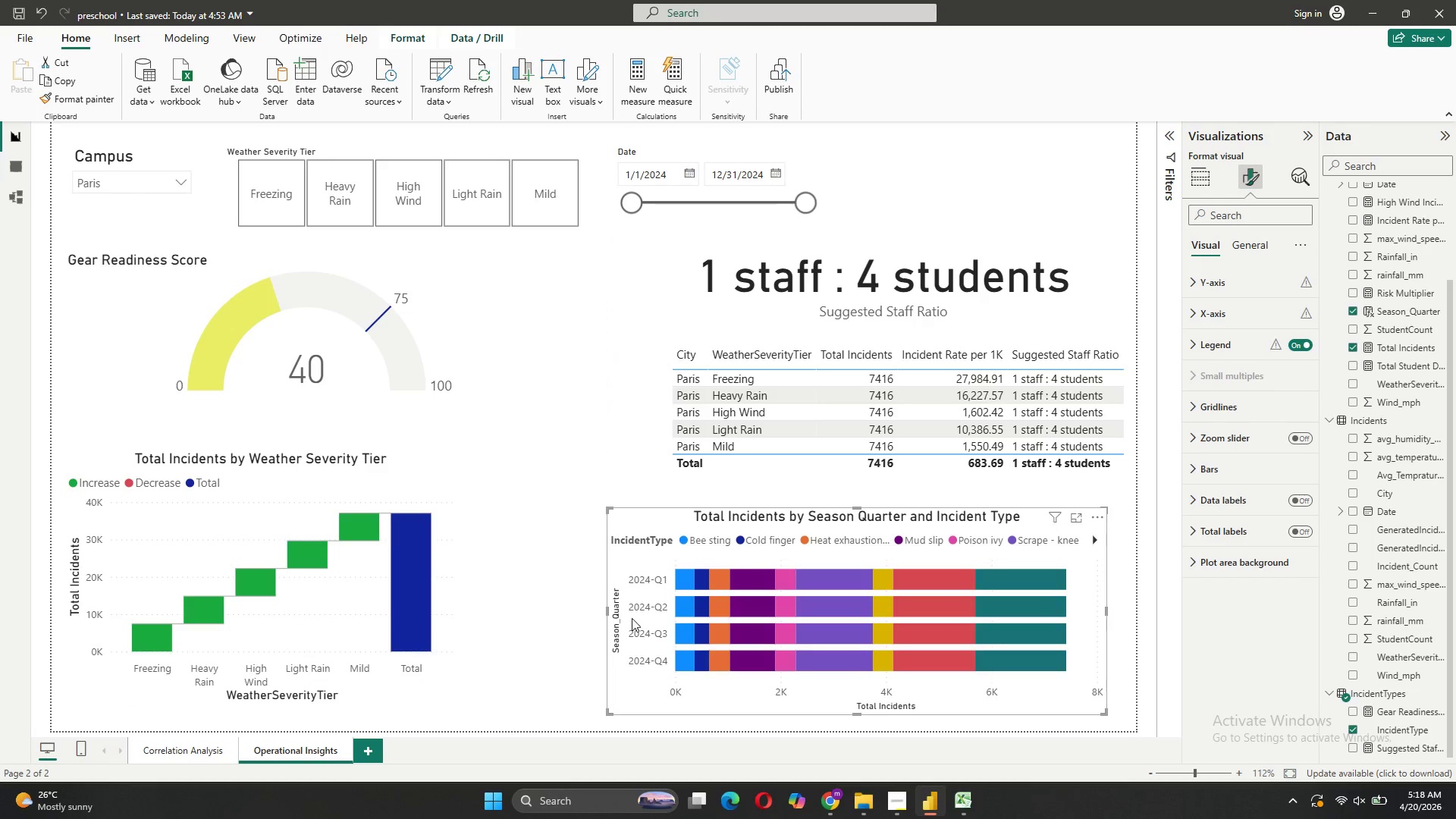 
left_click_drag(start_coordinate=[632, 618], to_coordinate=[644, 618])
 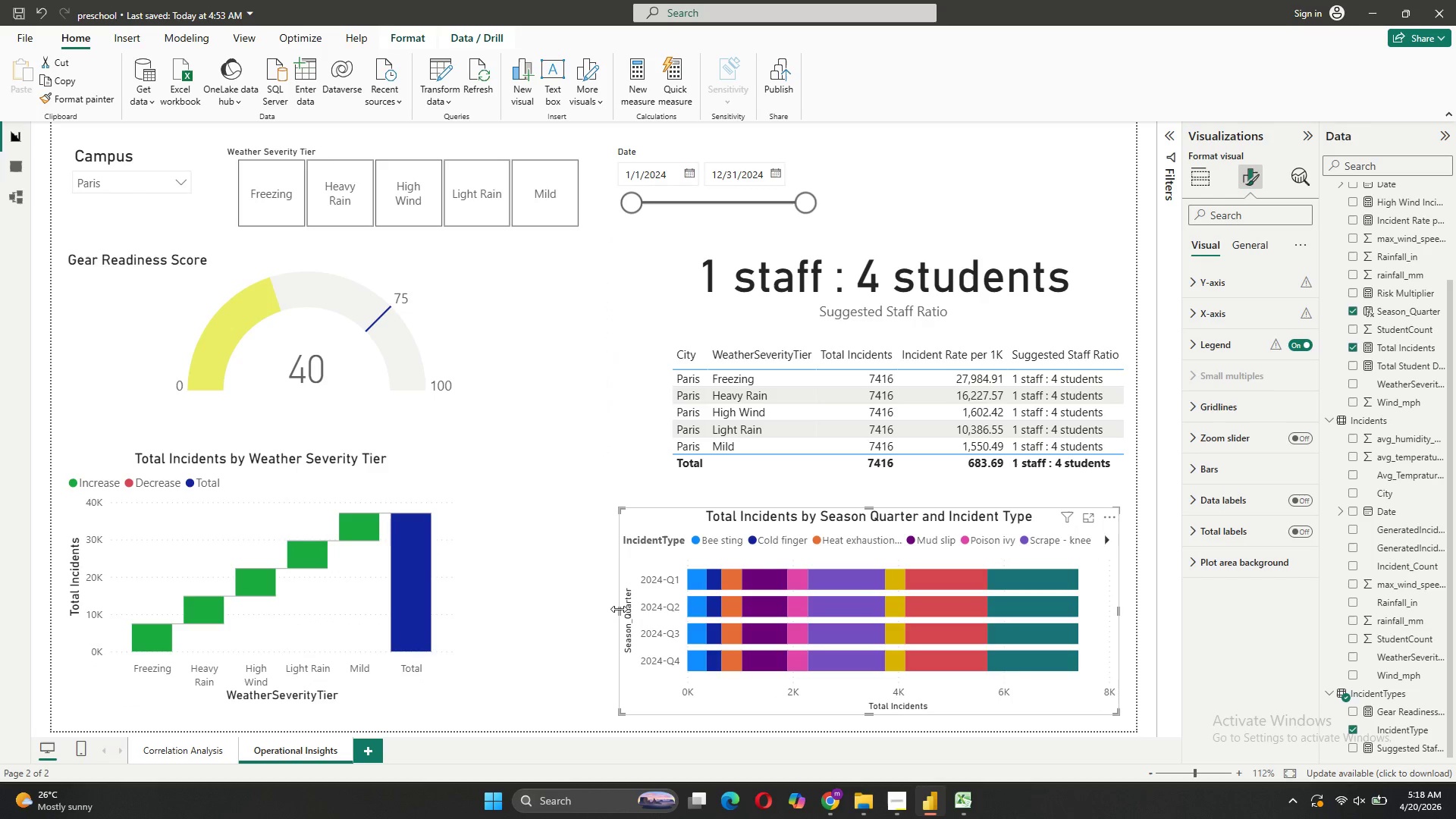 
left_click_drag(start_coordinate=[620, 609], to_coordinate=[609, 610])
 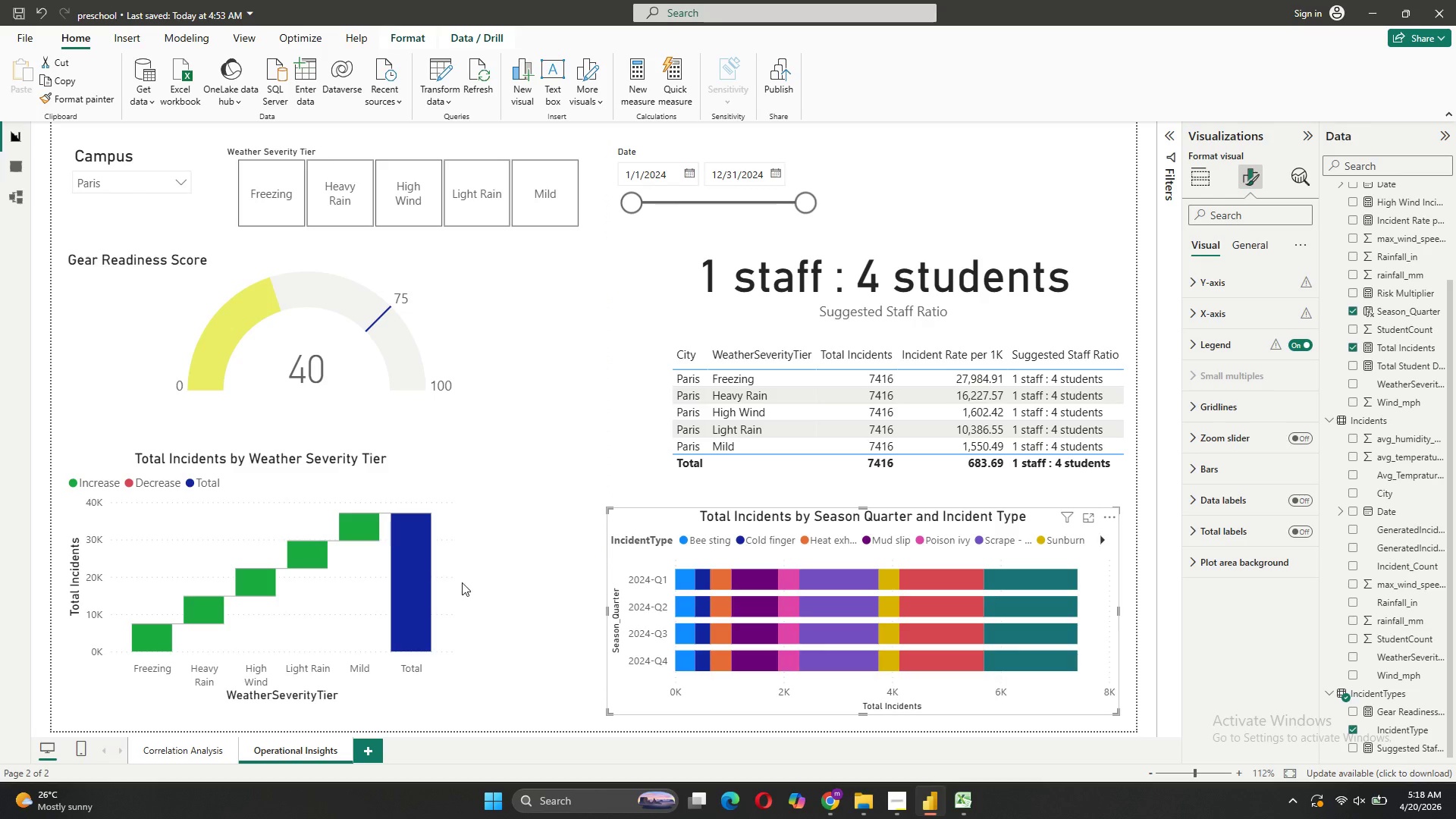 
left_click([462, 582])
 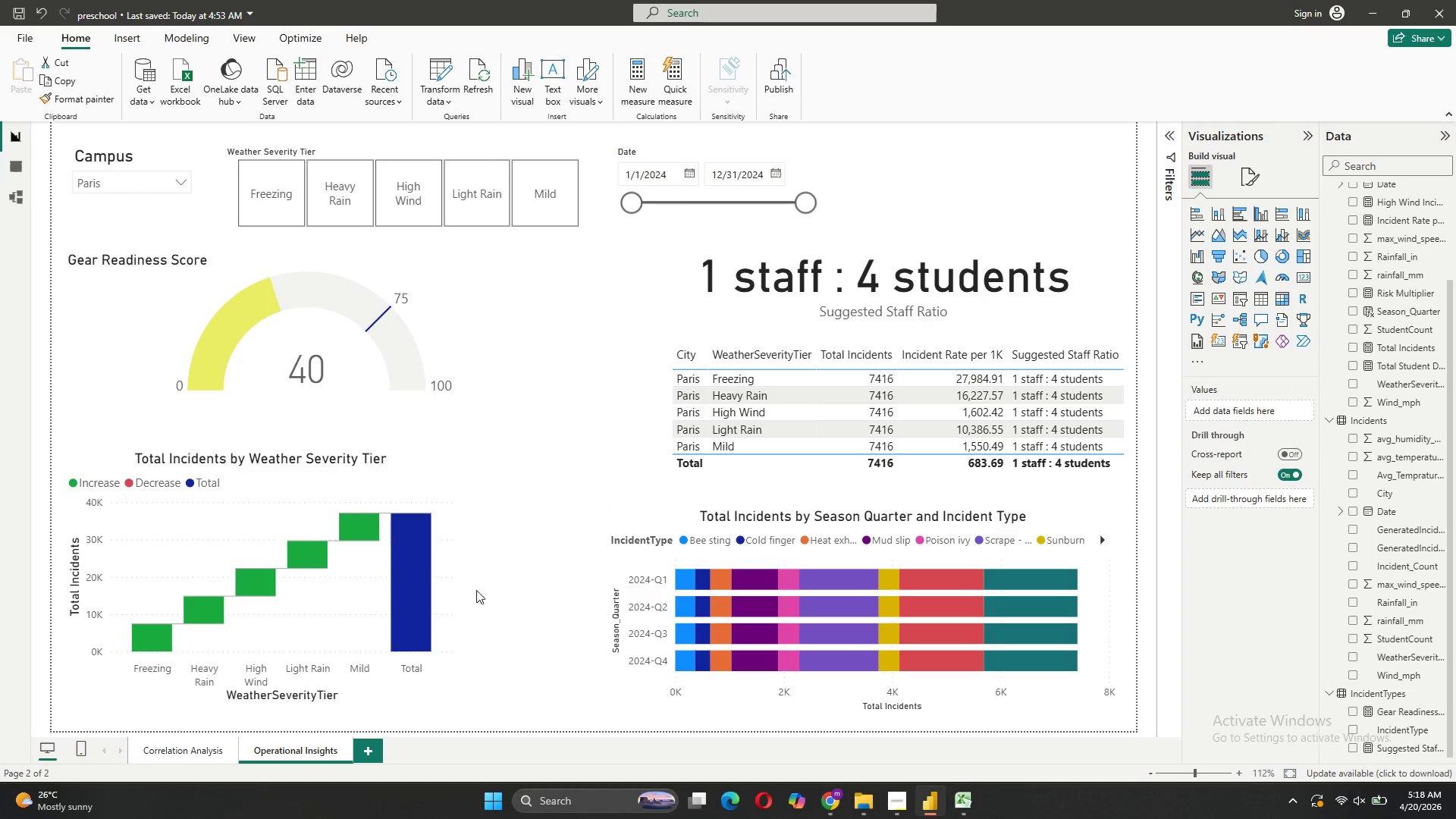 
left_click([425, 483])
 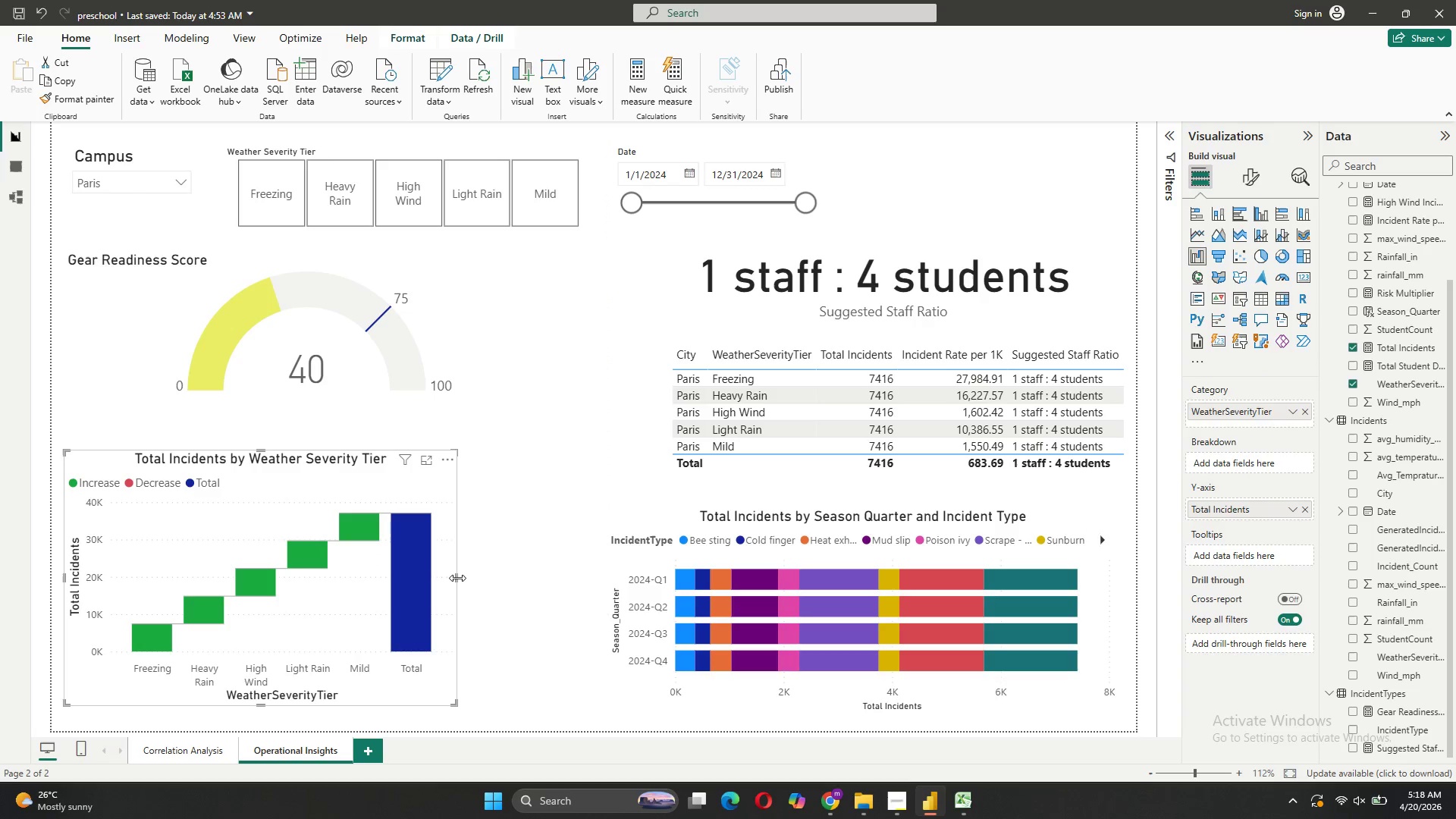 
left_click_drag(start_coordinate=[457, 575], to_coordinate=[554, 592])
 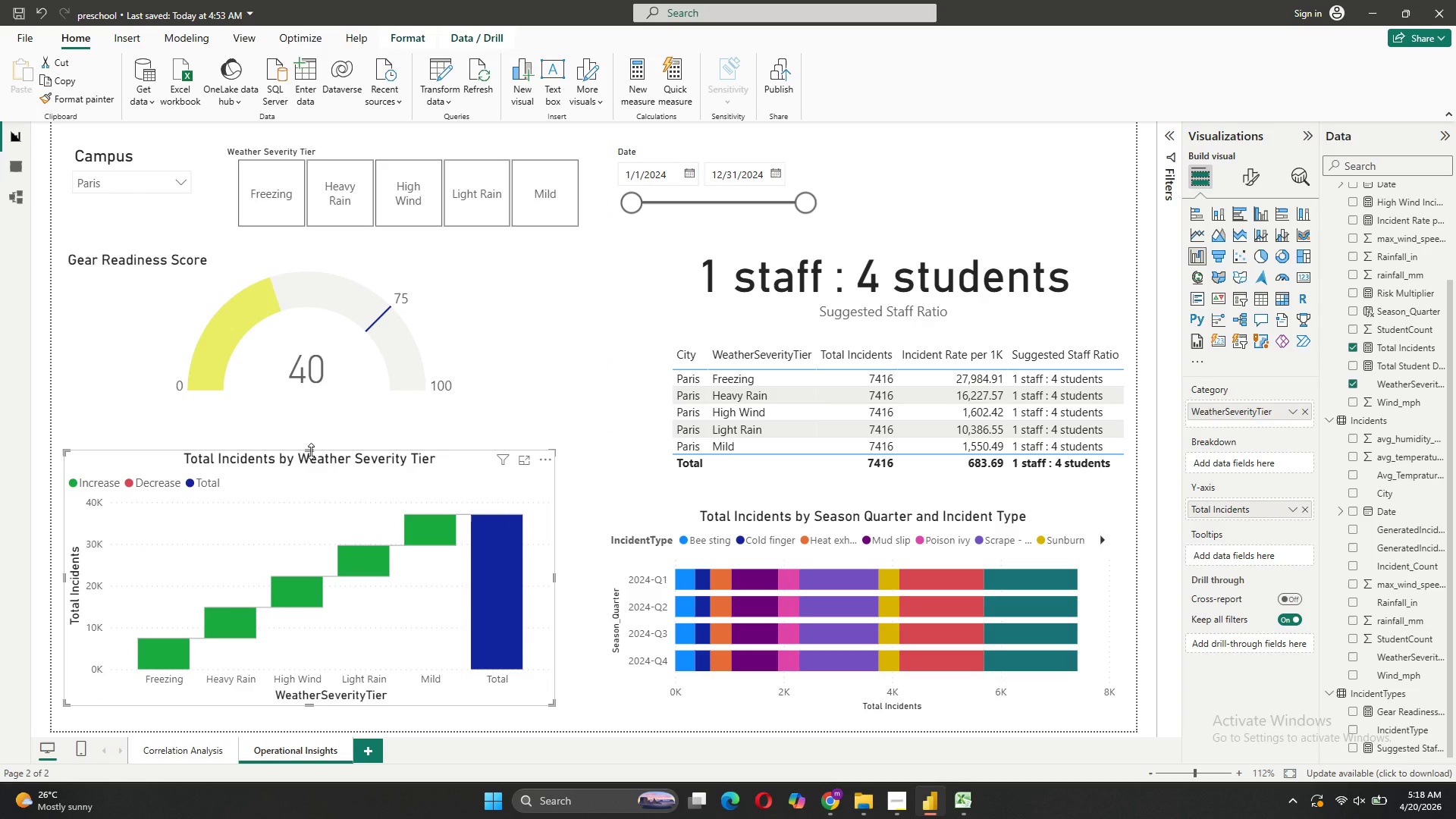 
left_click_drag(start_coordinate=[311, 451], to_coordinate=[309, 481])
 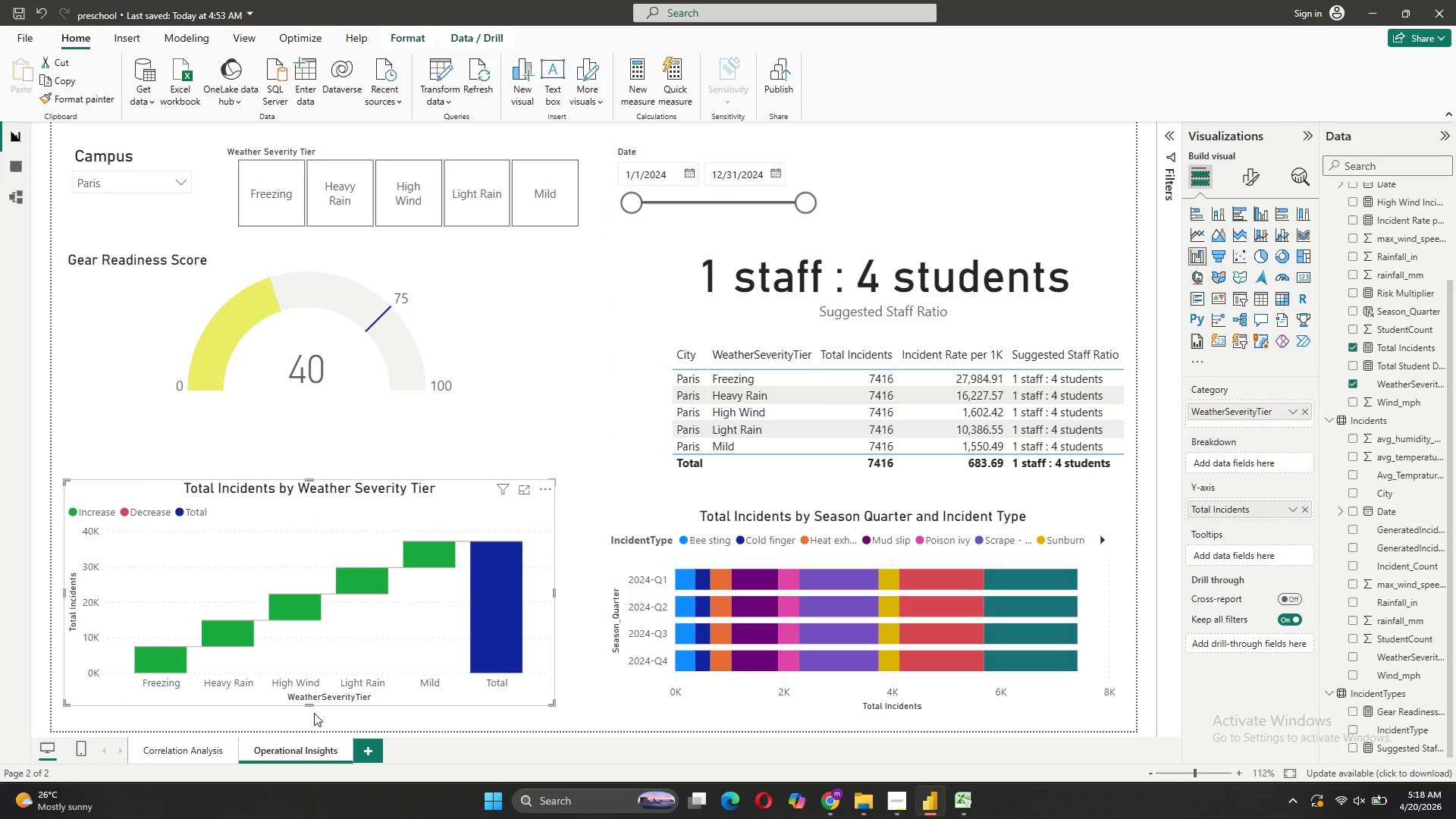 
left_click_drag(start_coordinate=[309, 705], to_coordinate=[311, 717])
 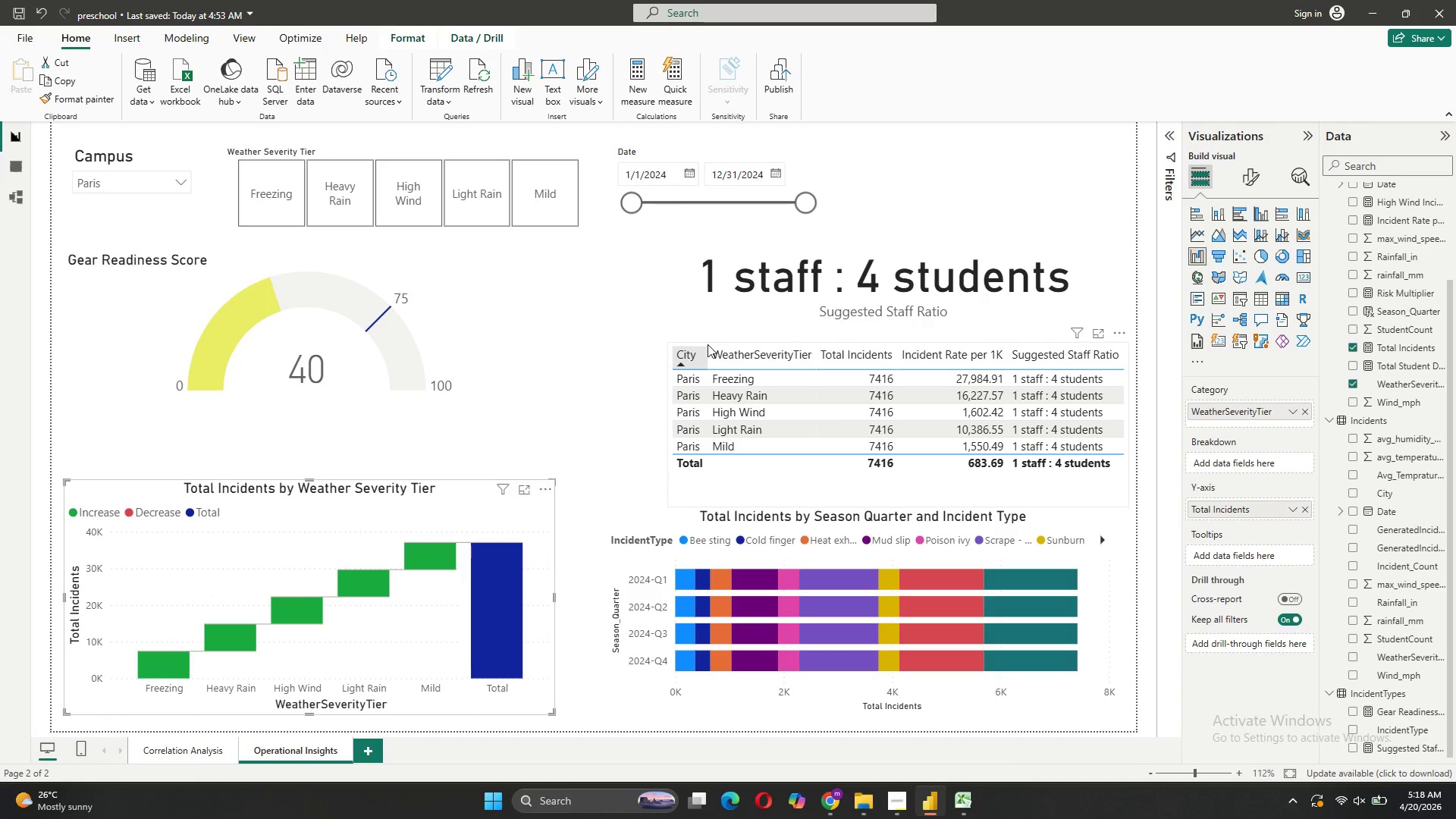 
left_click_drag(start_coordinate=[810, 485], to_coordinate=[752, 480])
 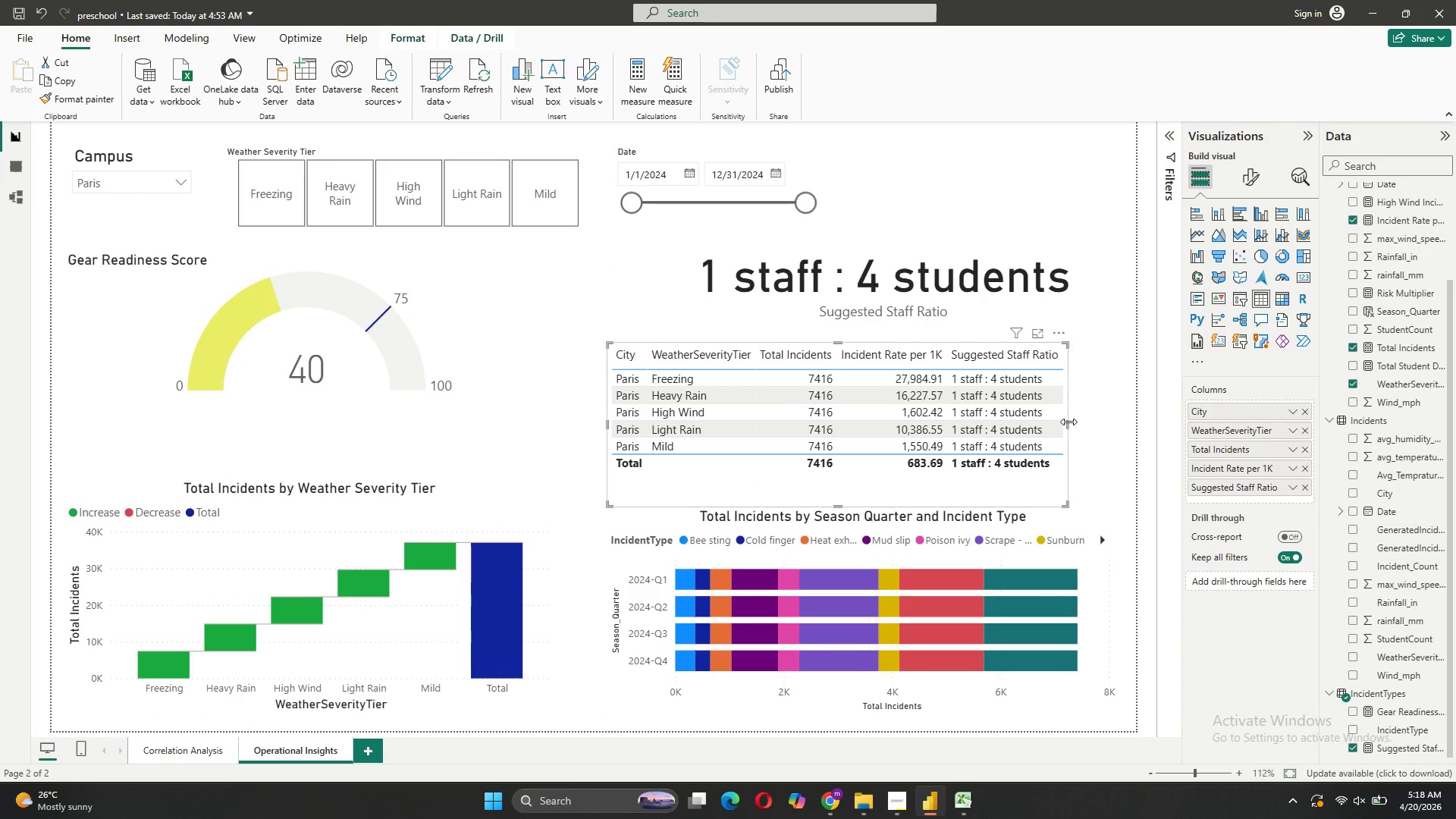 
left_click_drag(start_coordinate=[1068, 422], to_coordinate=[1074, 428])
 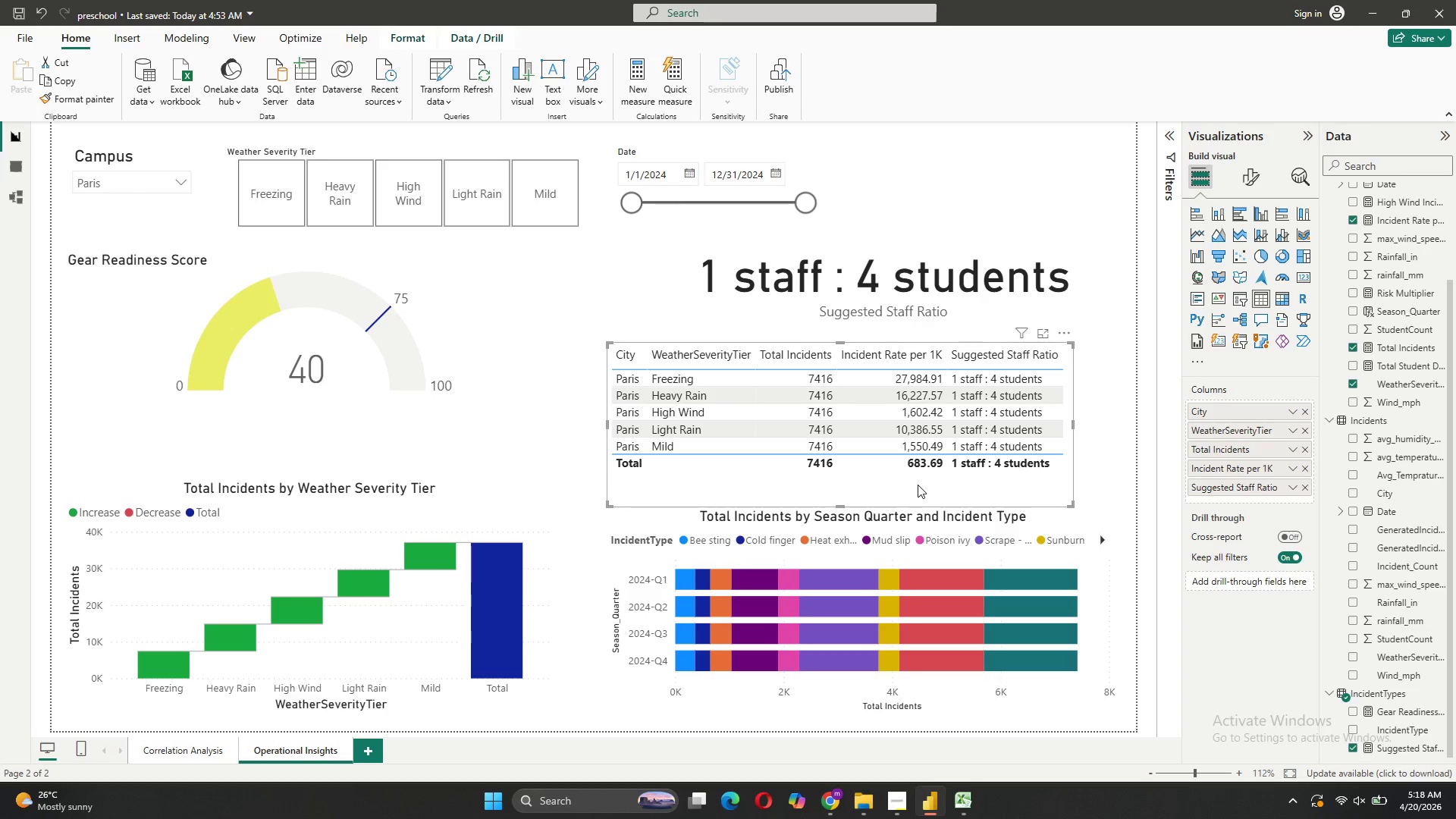 
left_click_drag(start_coordinate=[915, 485], to_coordinate=[970, 482])
 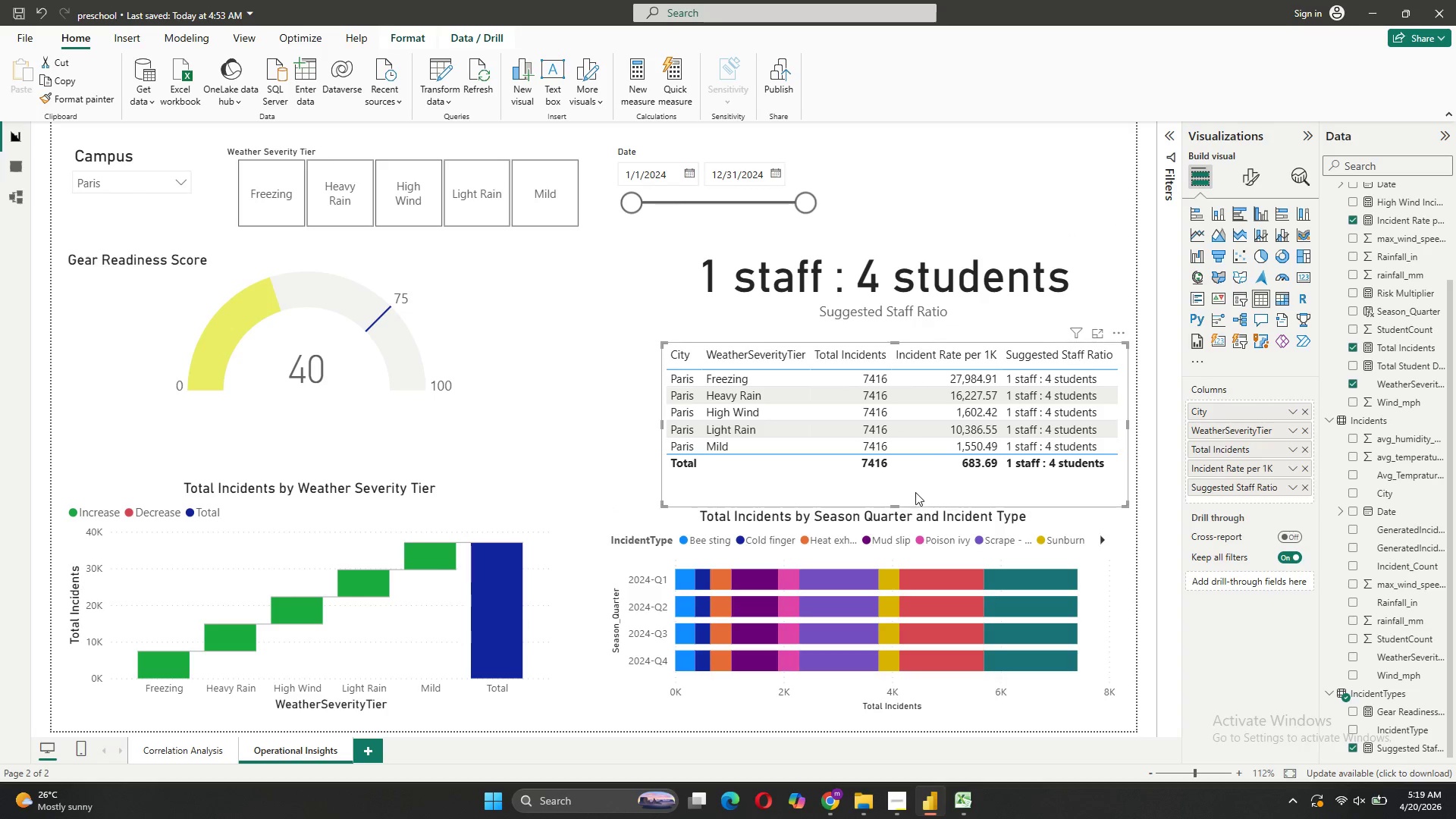 
left_click_drag(start_coordinate=[895, 505], to_coordinate=[896, 491])
 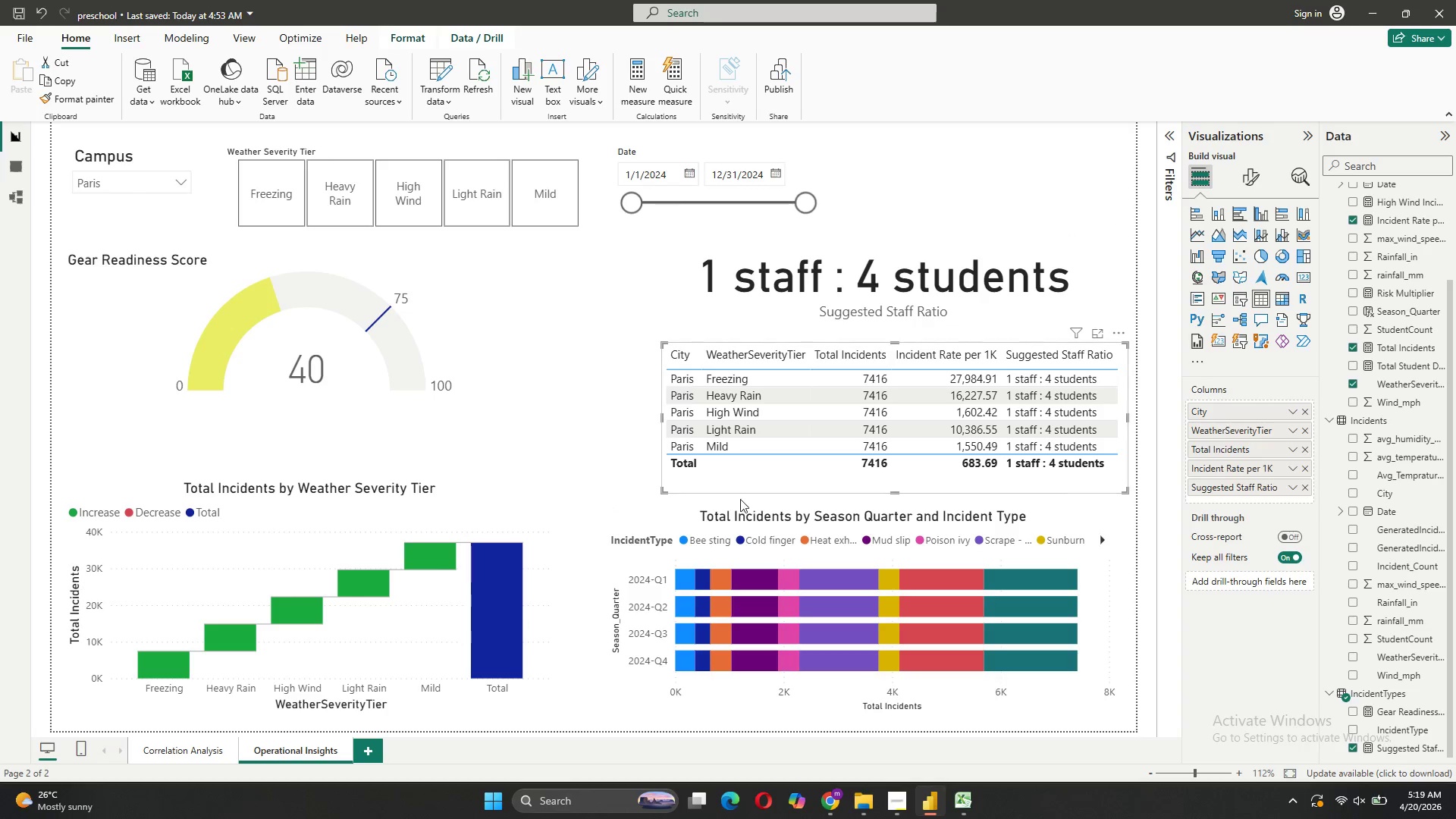 
left_click([617, 478])
 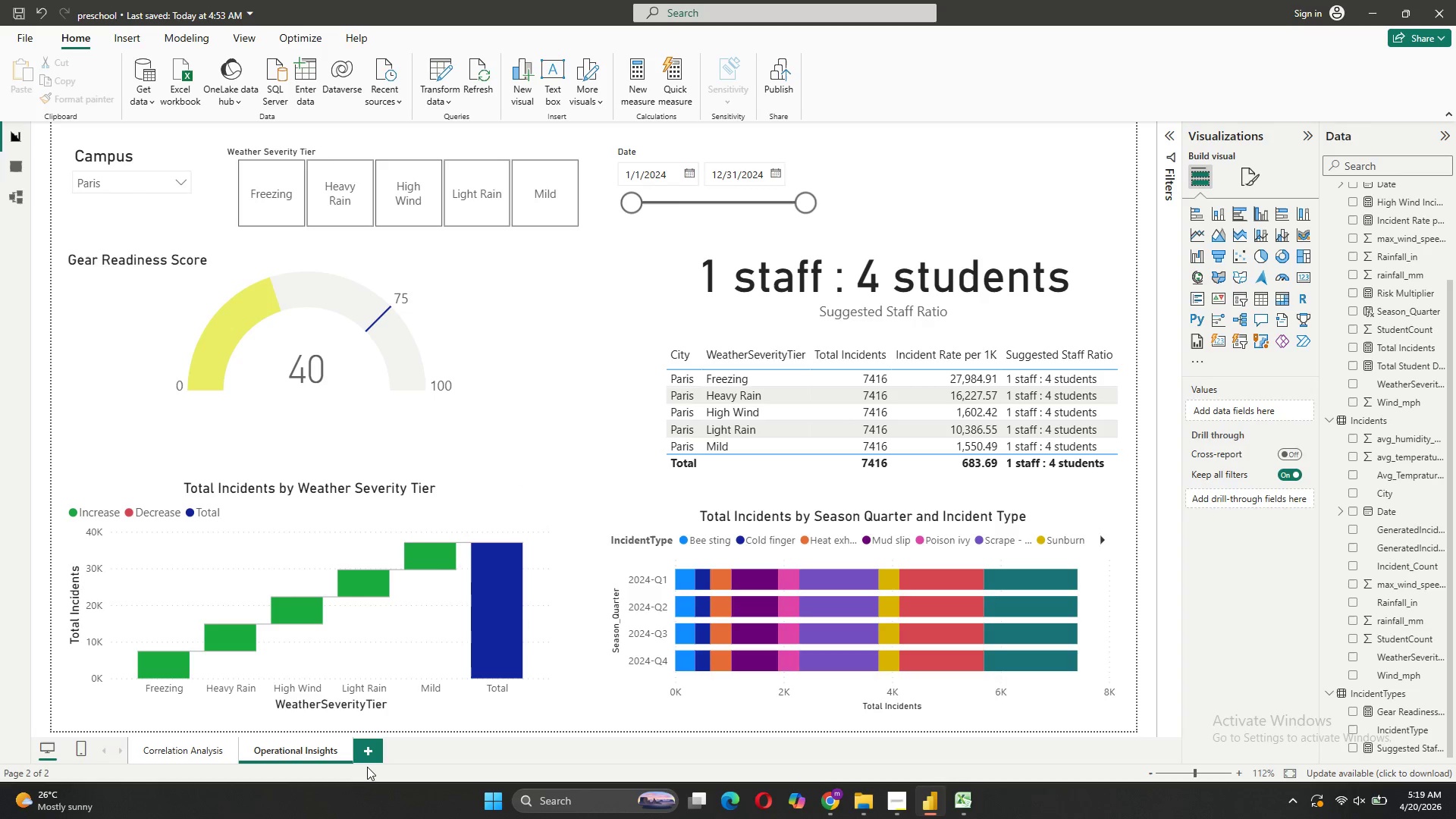 
wait(6.45)
 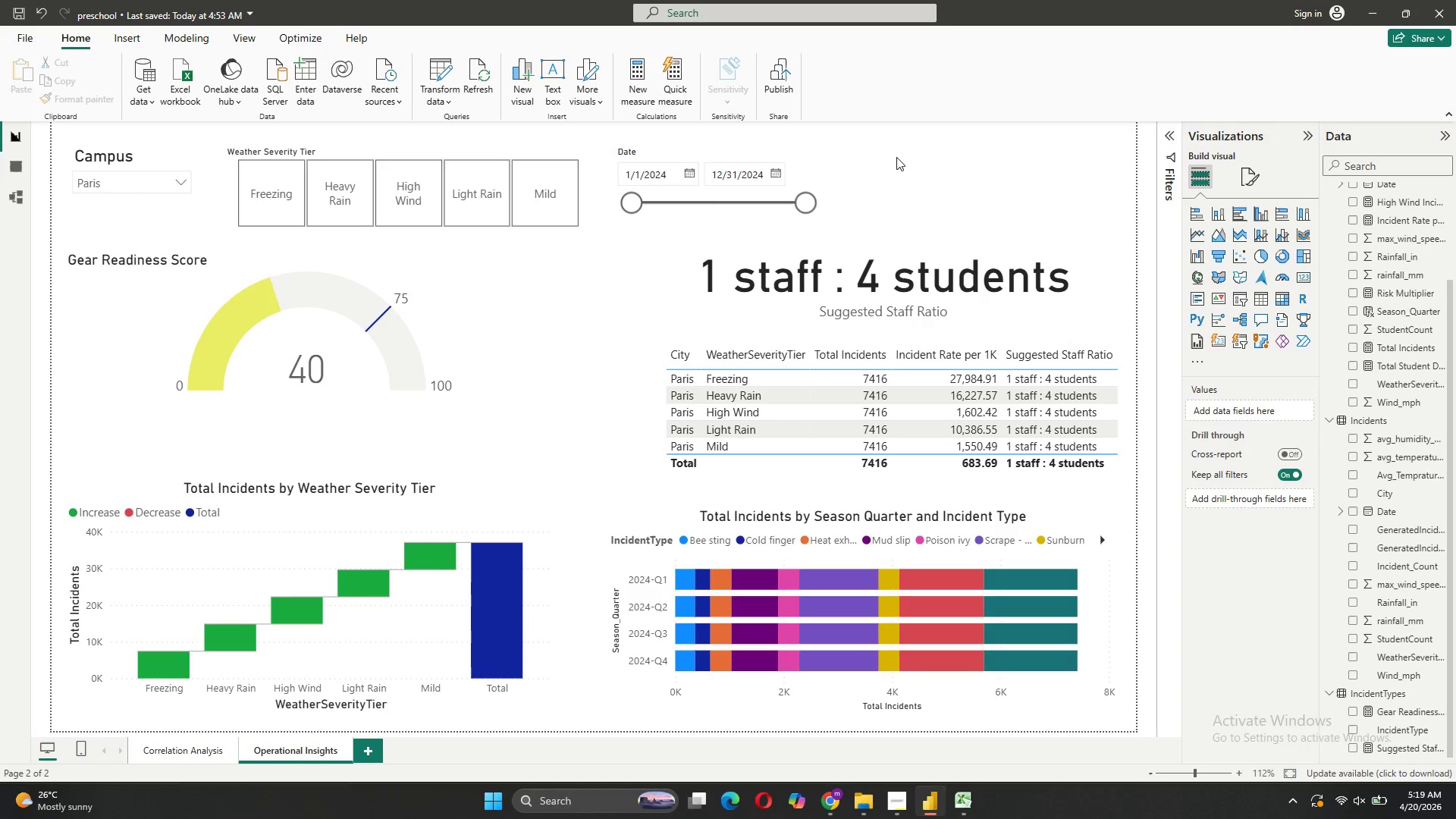 
left_click([377, 751])
 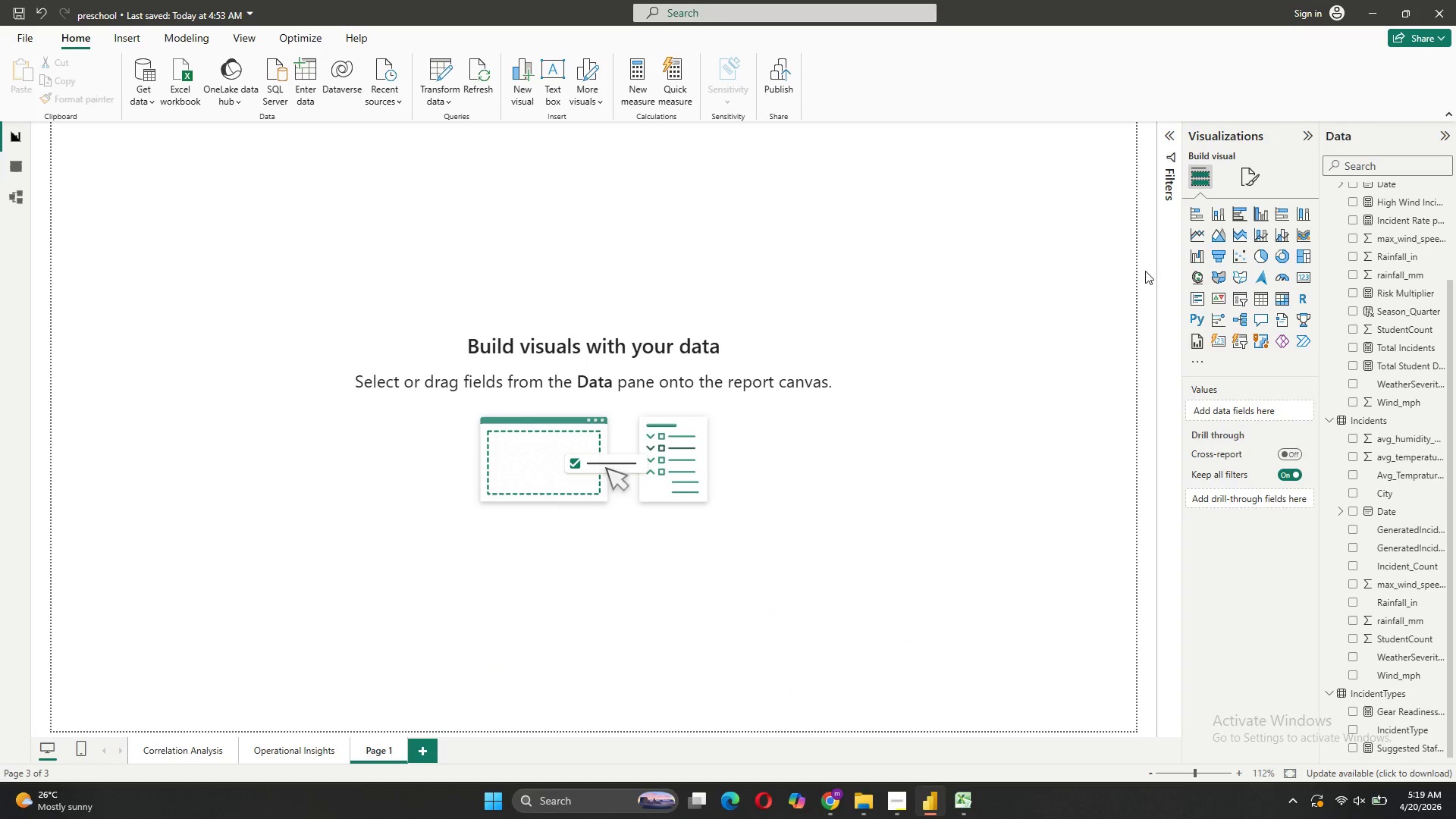 
left_click([1239, 171])
 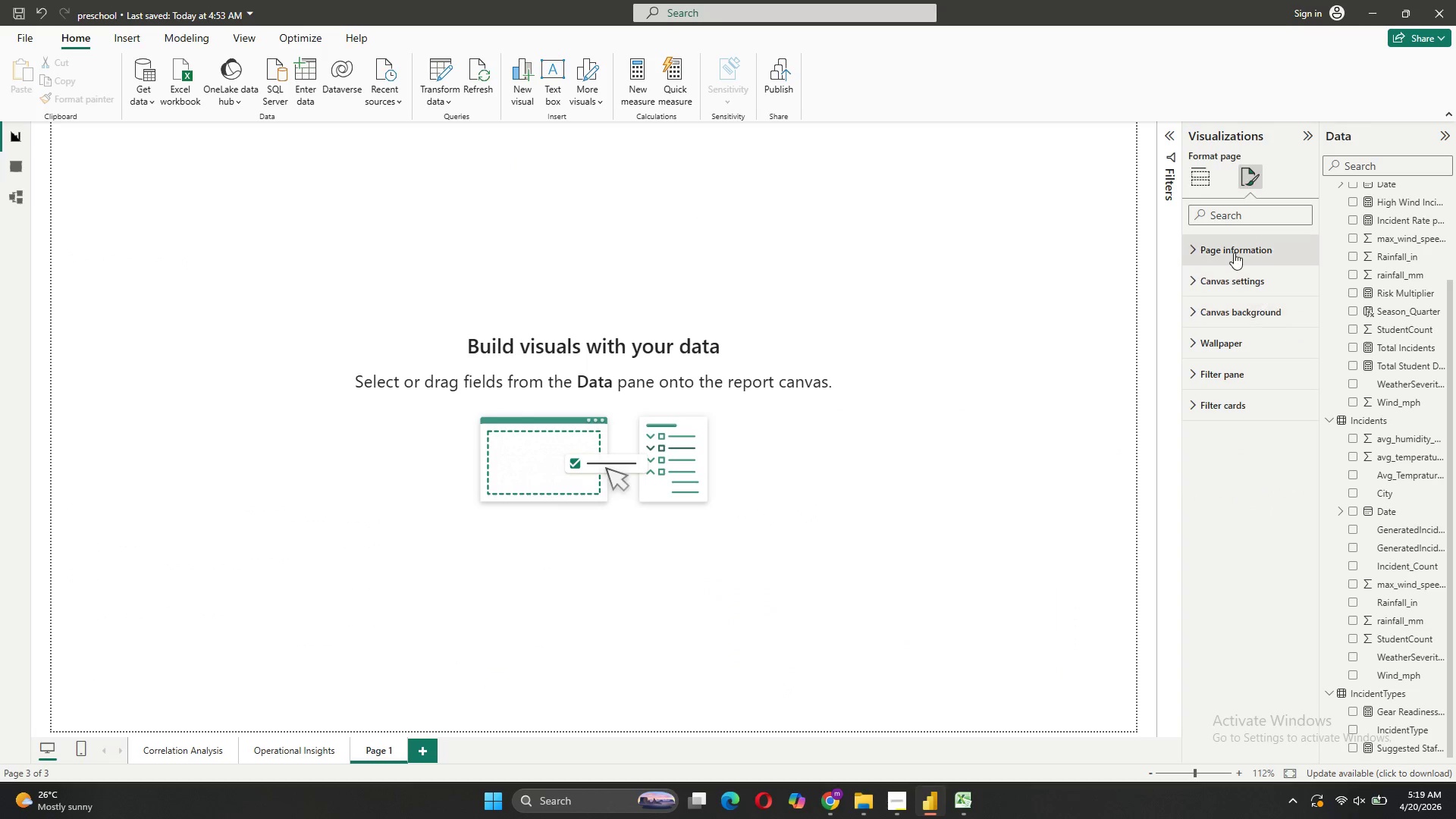 
left_click([1234, 249])
 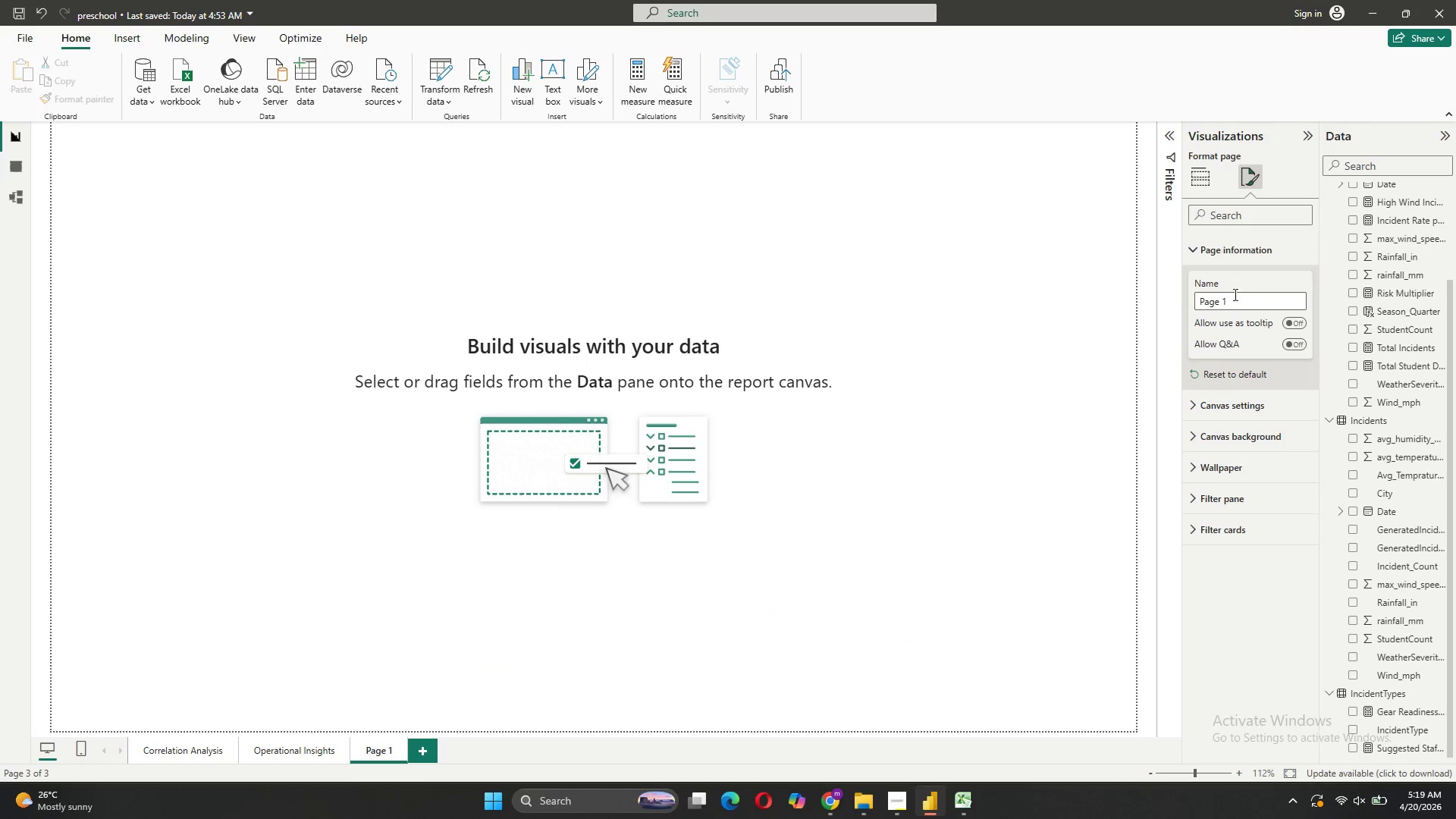 
left_click_drag(start_coordinate=[1233, 302], to_coordinate=[1130, 294])
 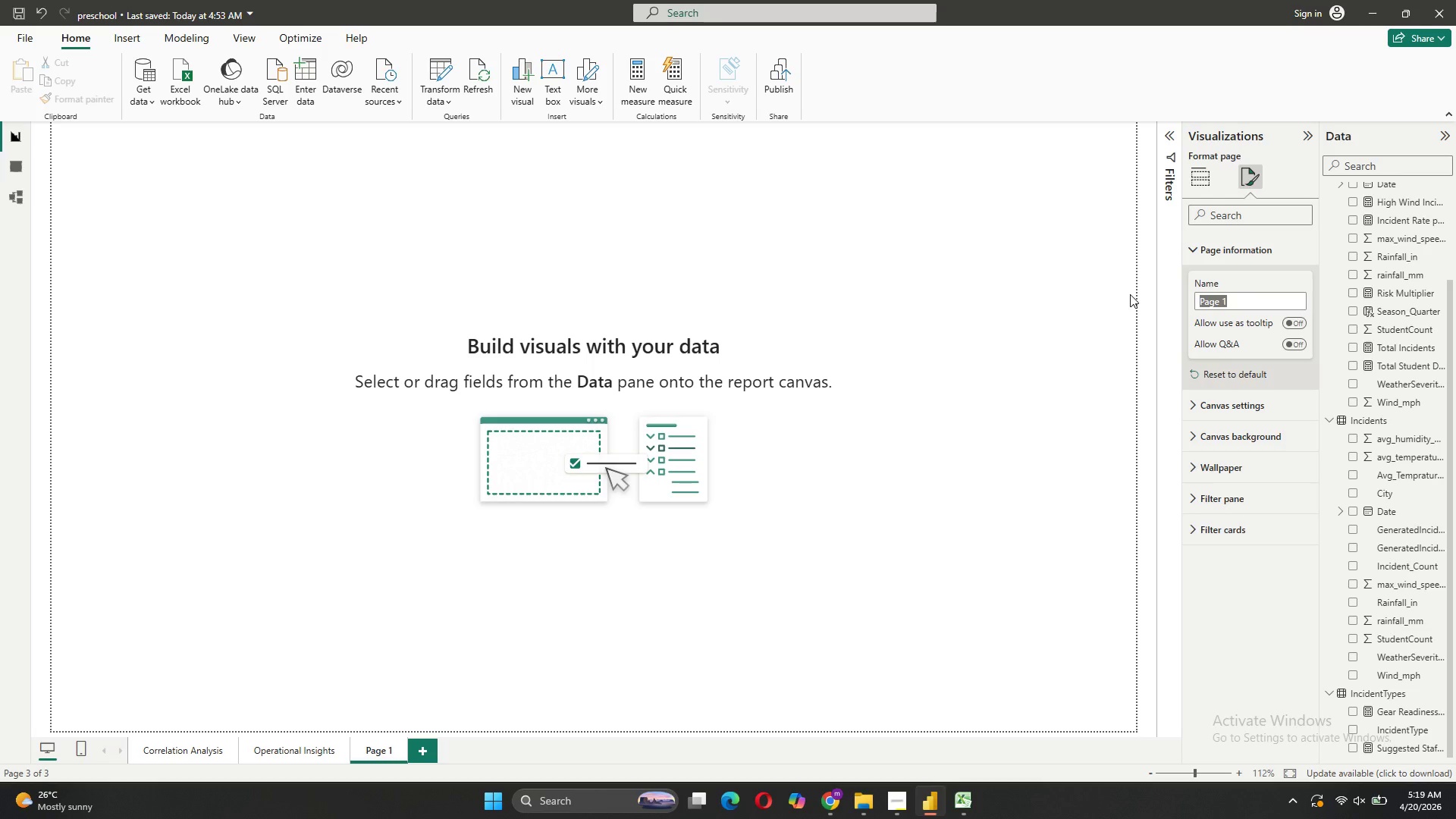 
type(Incident Details Page)
 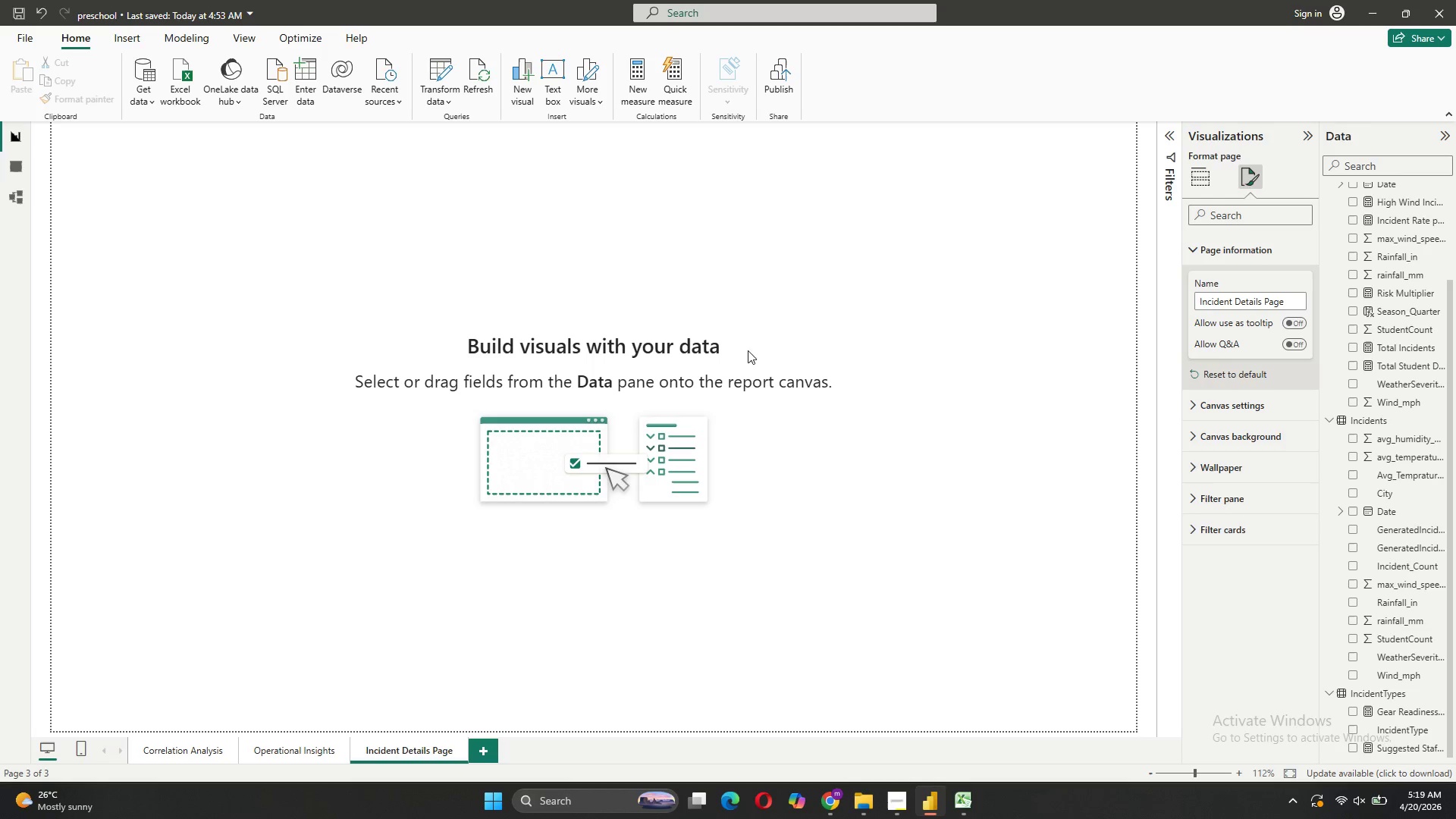 
wait(8.78)
 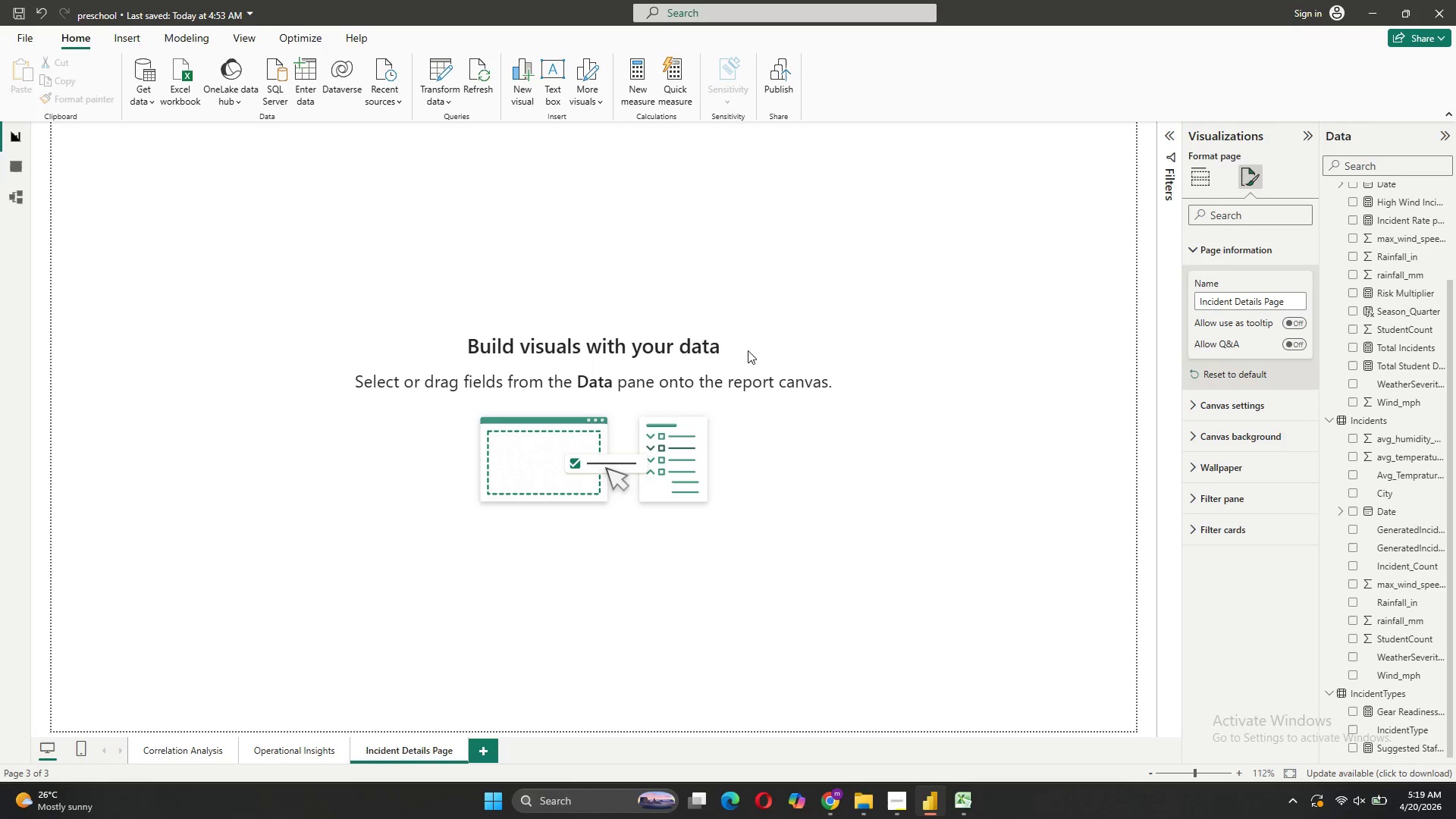 
left_click([1269, 410])
 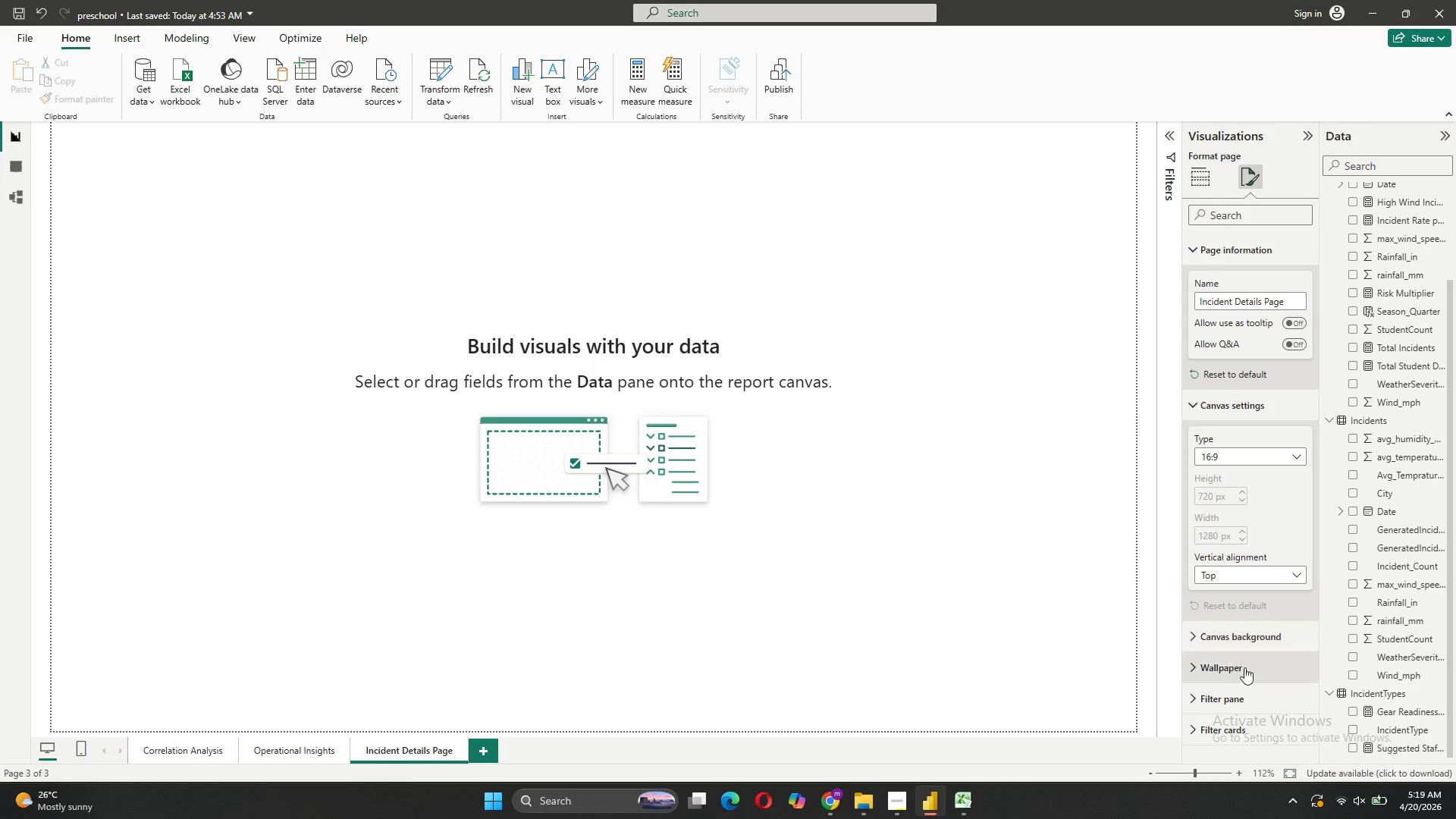 
scroll: coordinate [1241, 485], scroll_direction: down, amount: 2.0
 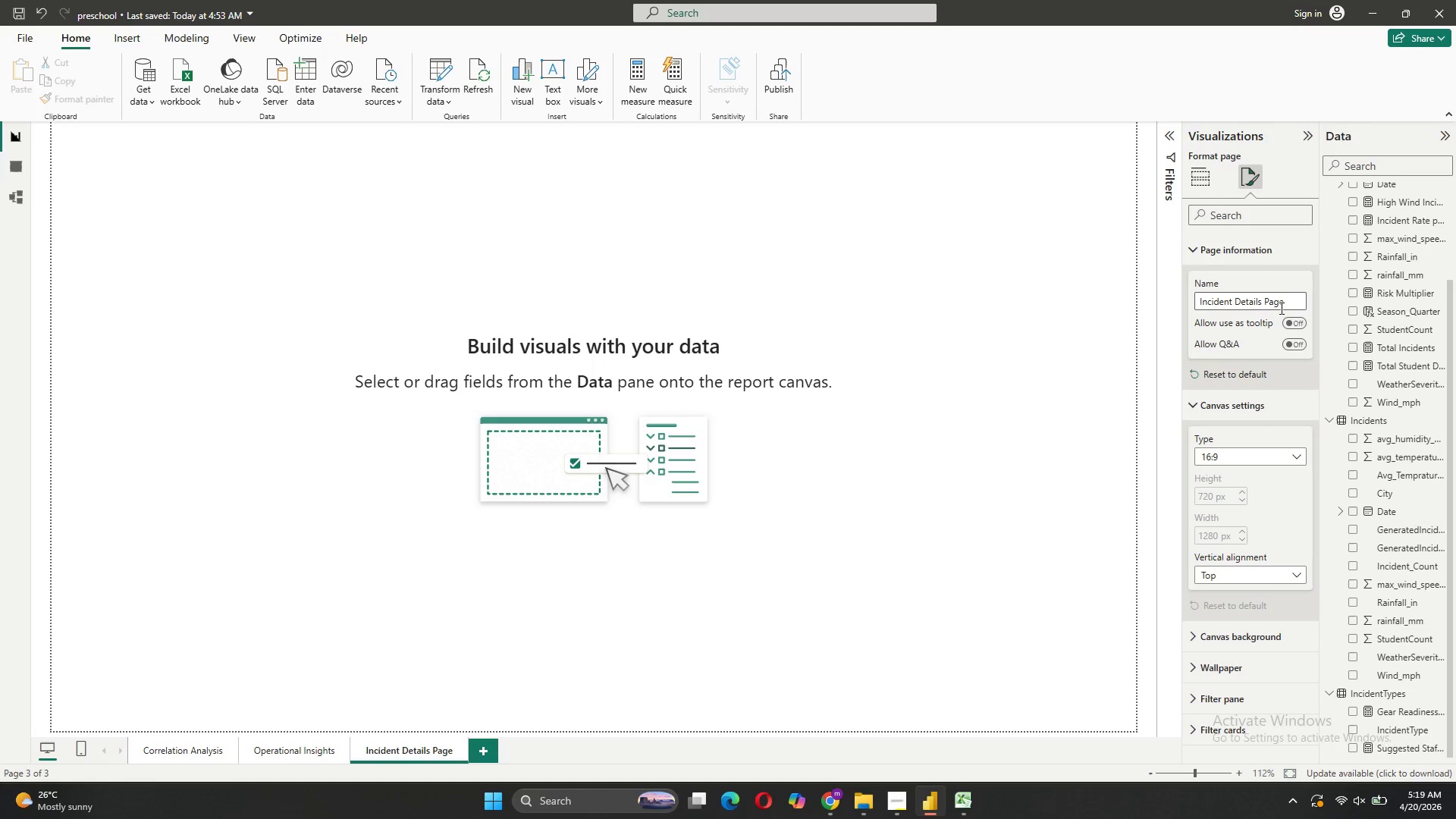 
left_click([1287, 300])
 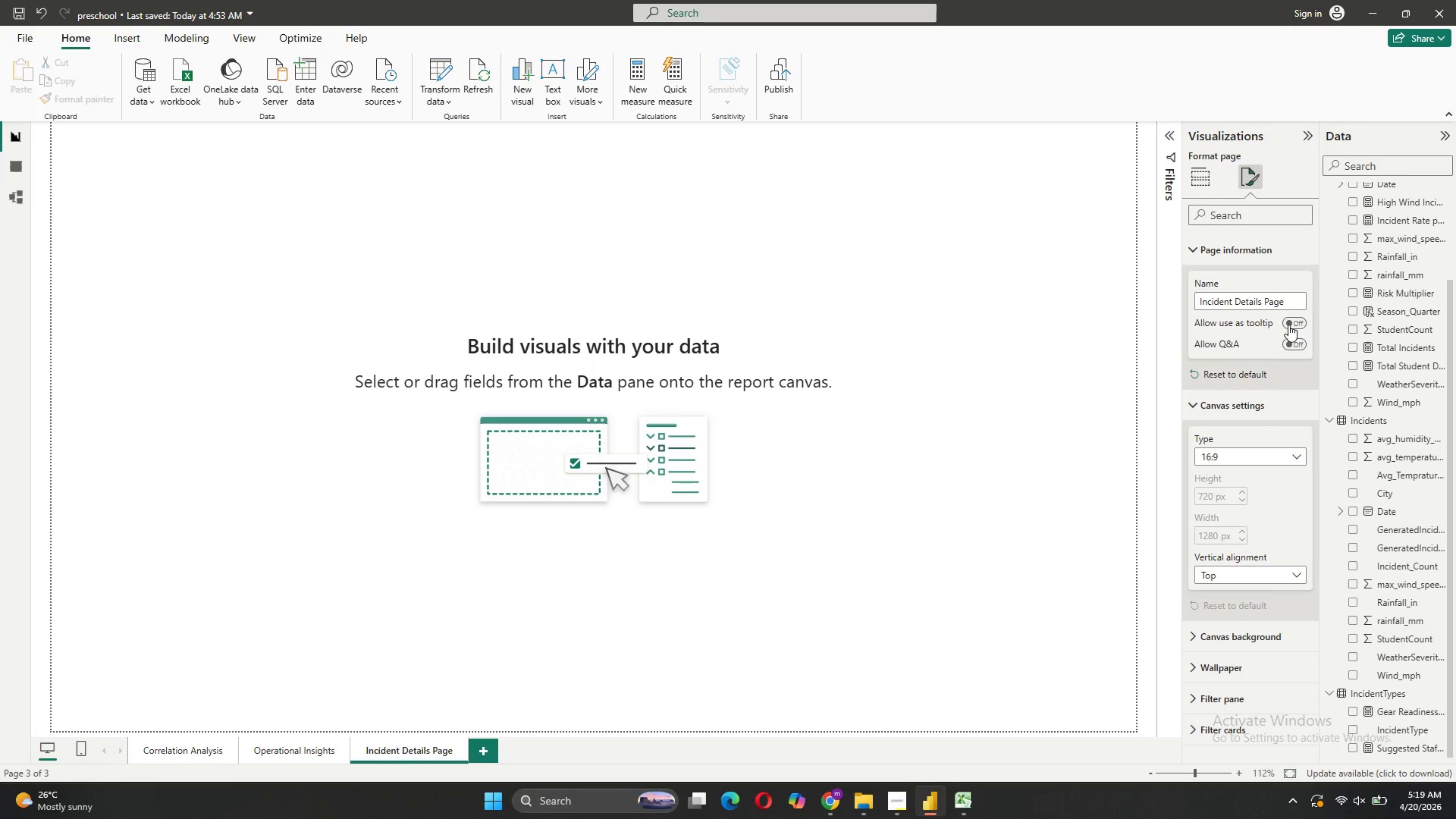 
left_click([1303, 319])
 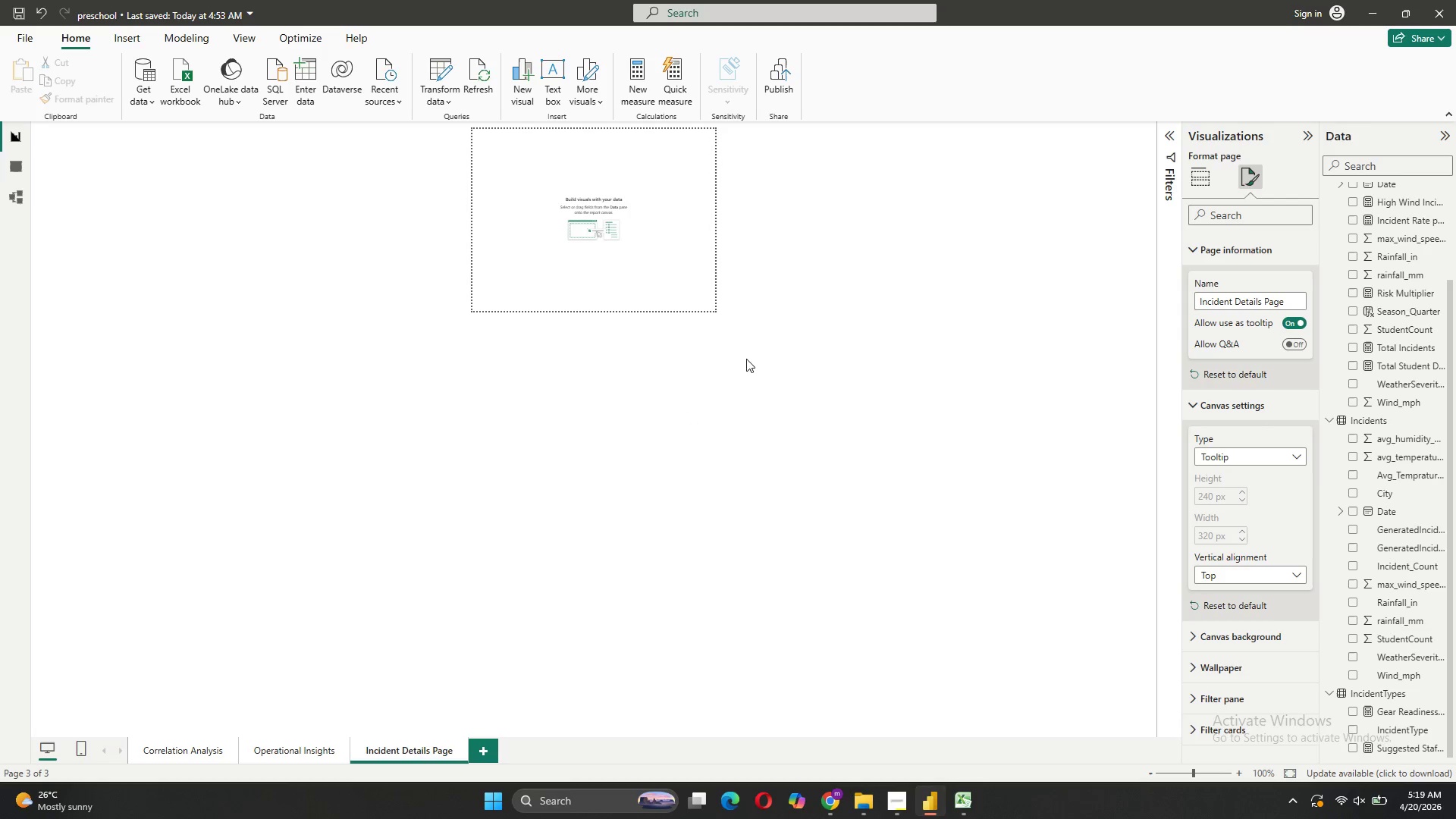 
wait(6.17)
 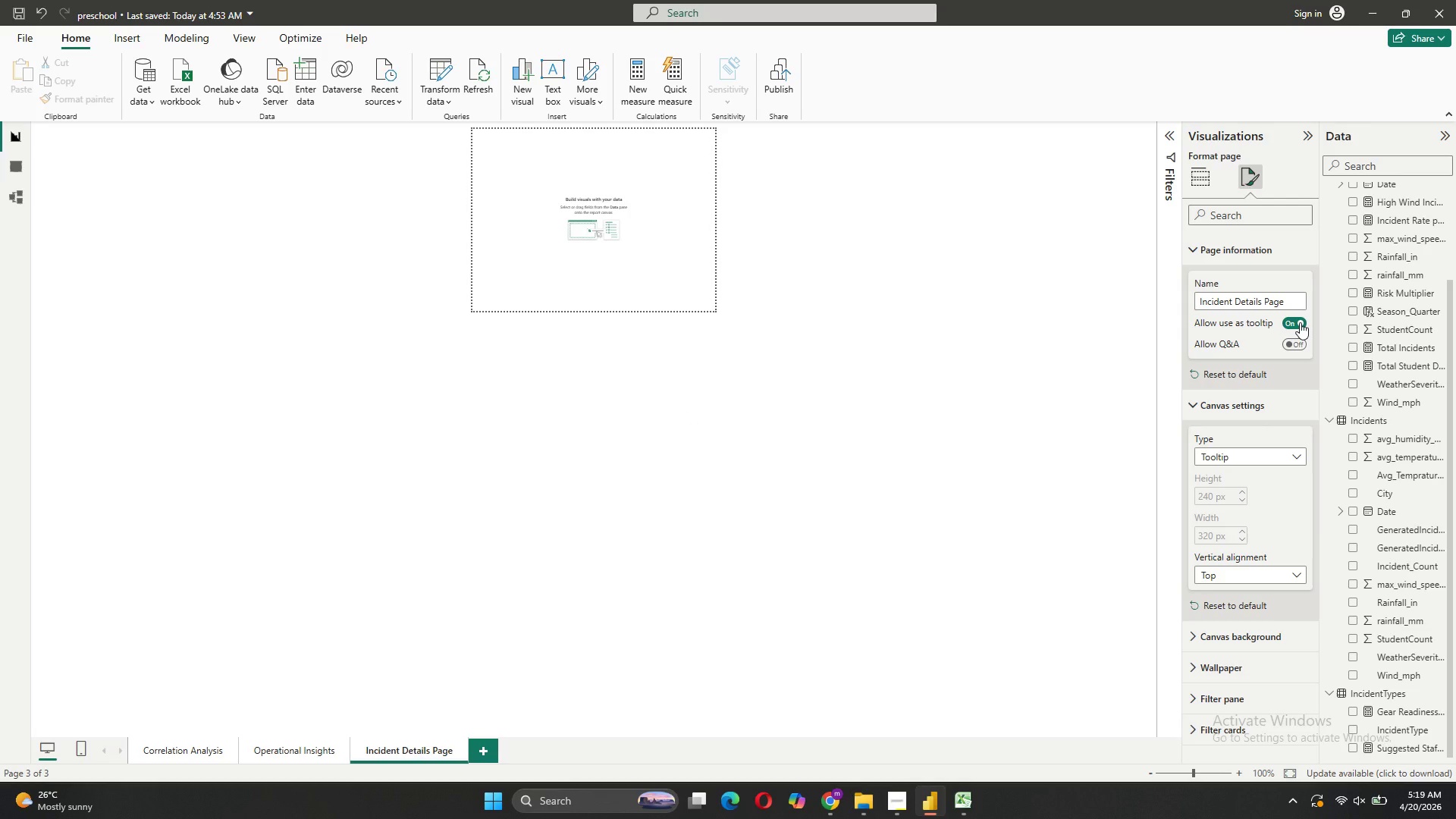 
left_click([1197, 409])
 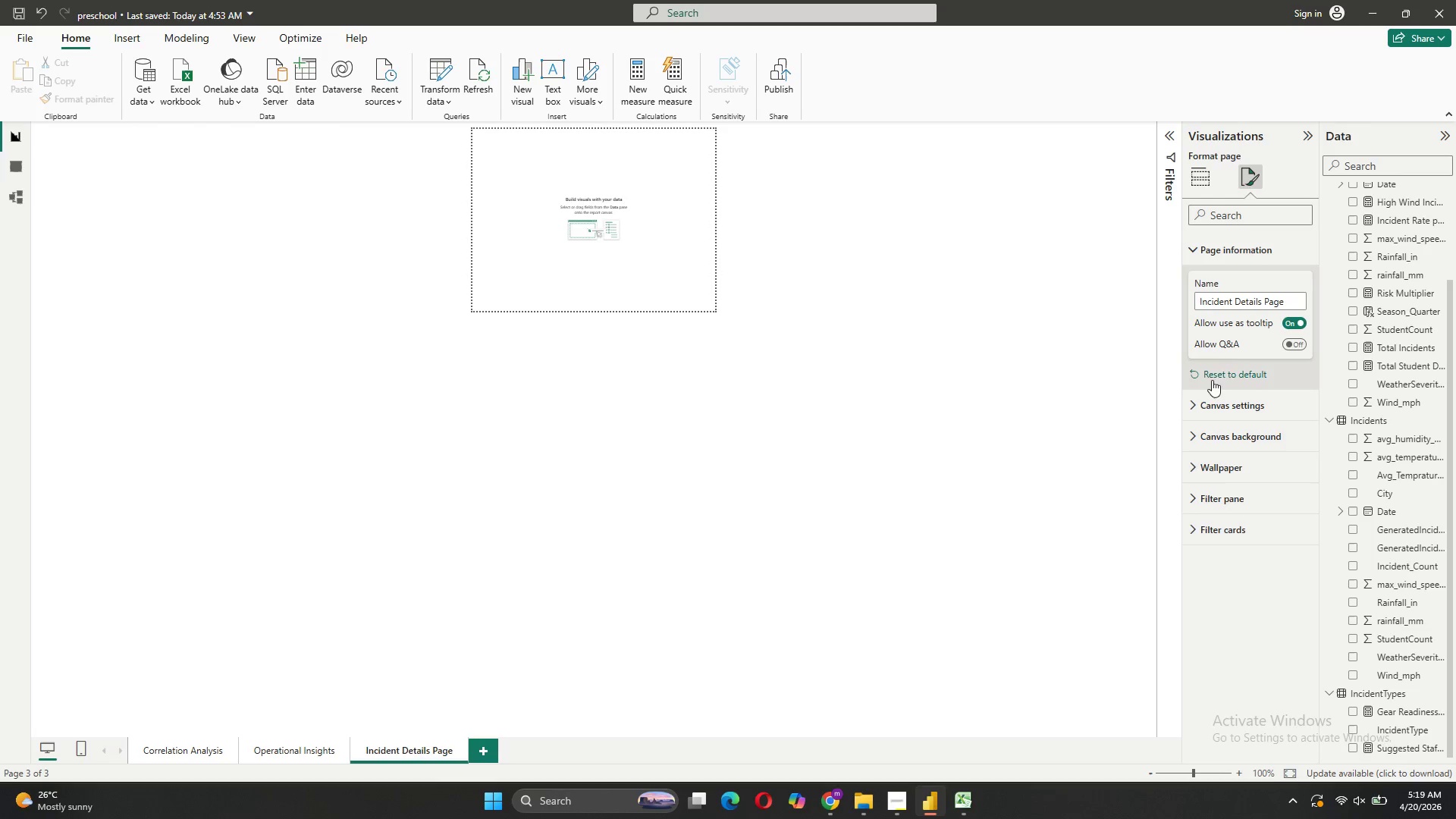 
left_click([652, 243])
 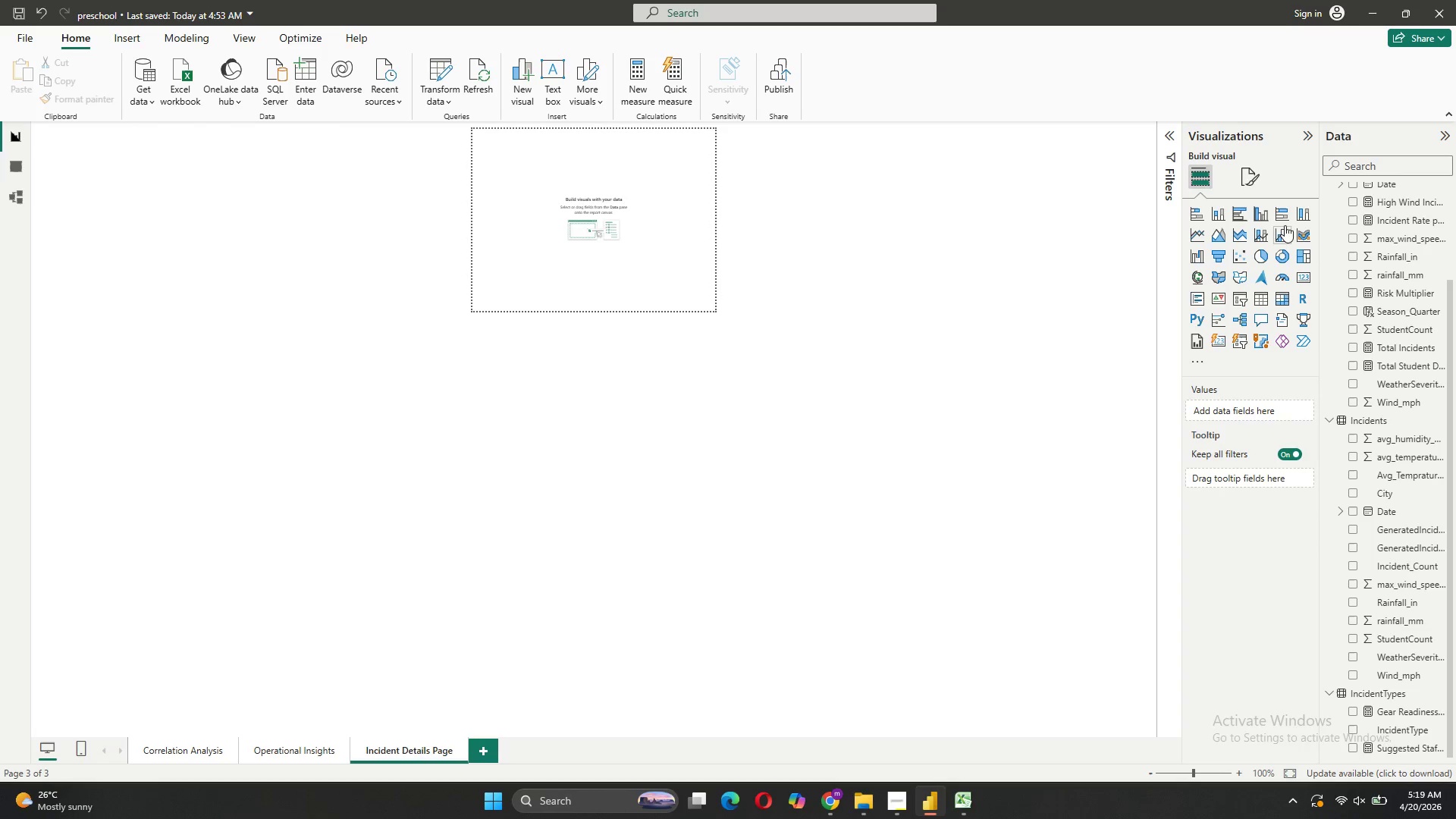 
left_click([1263, 302])
 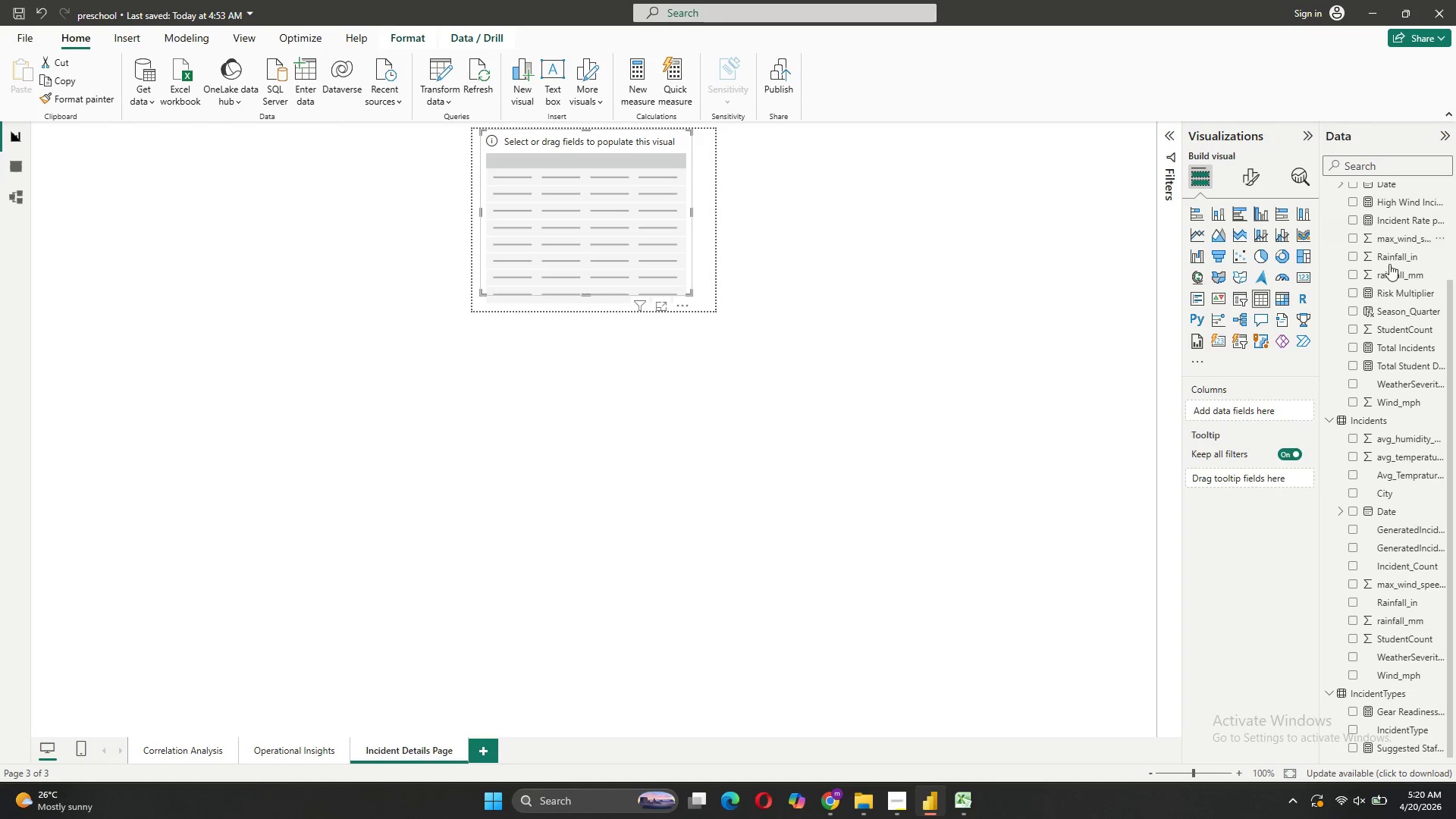 
wait(6.17)
 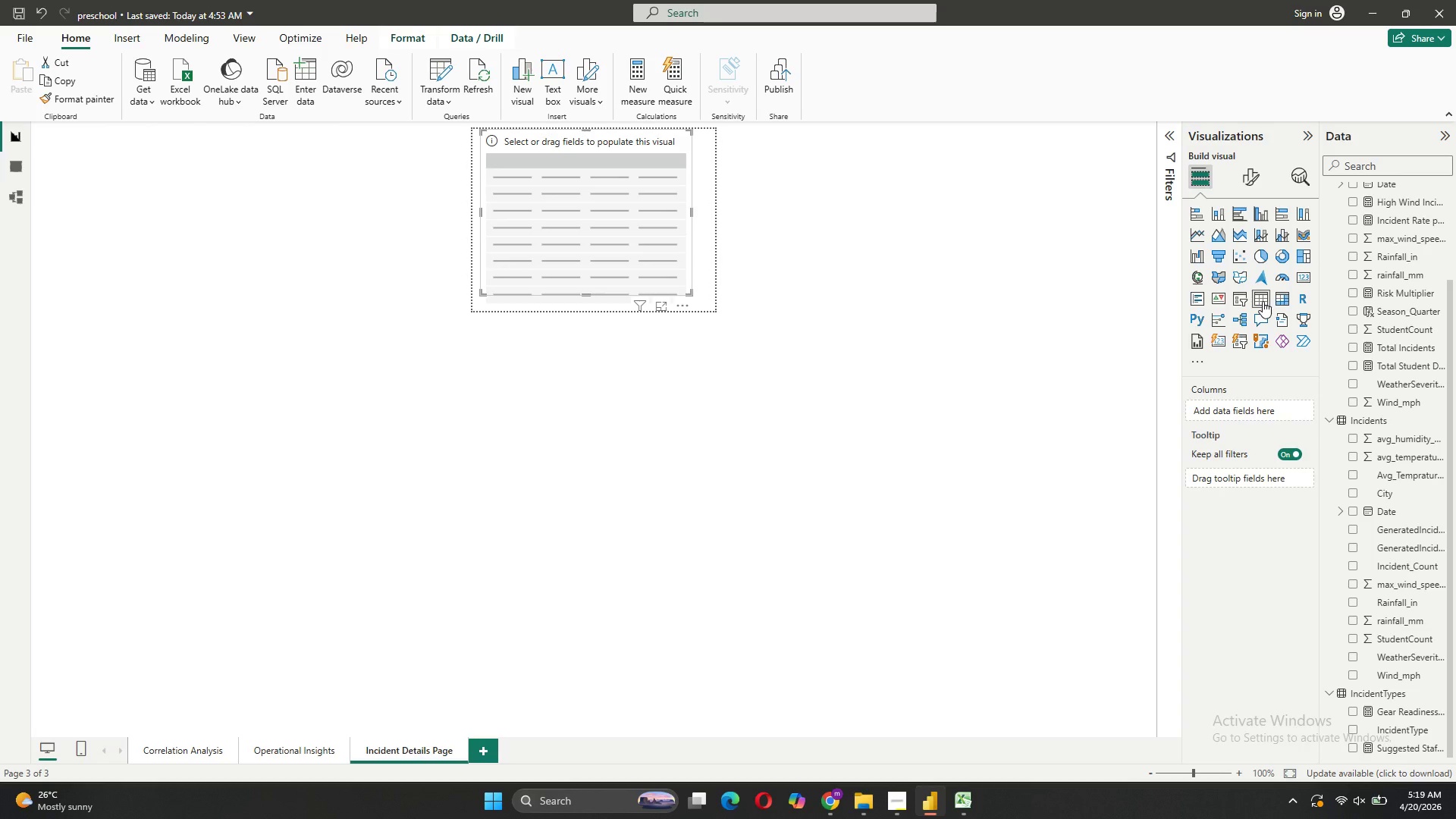 
scroll: coordinate [1390, 404], scroll_direction: up, amount: 4.0
 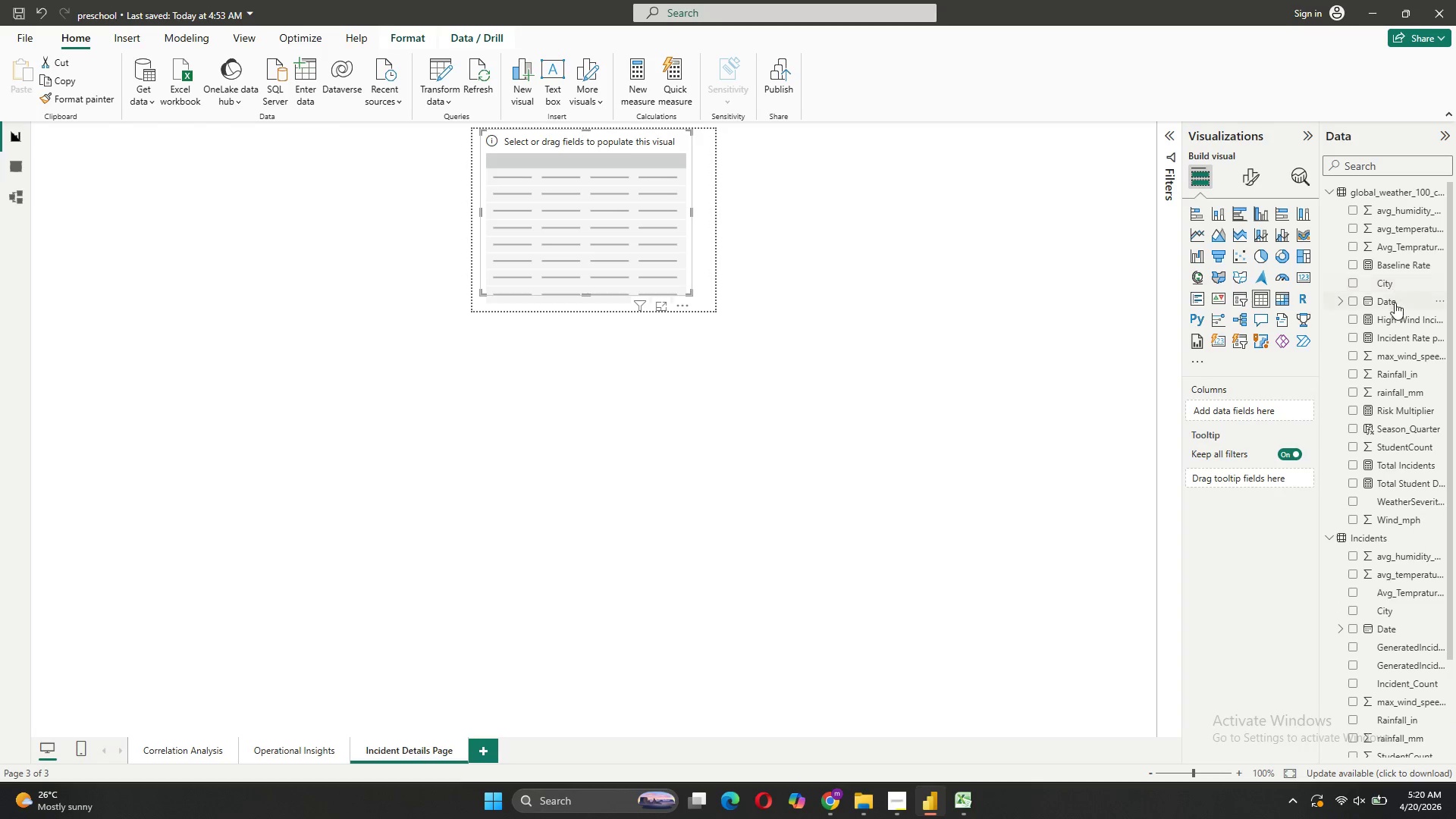 
left_click_drag(start_coordinate=[1395, 303], to_coordinate=[1242, 420])
 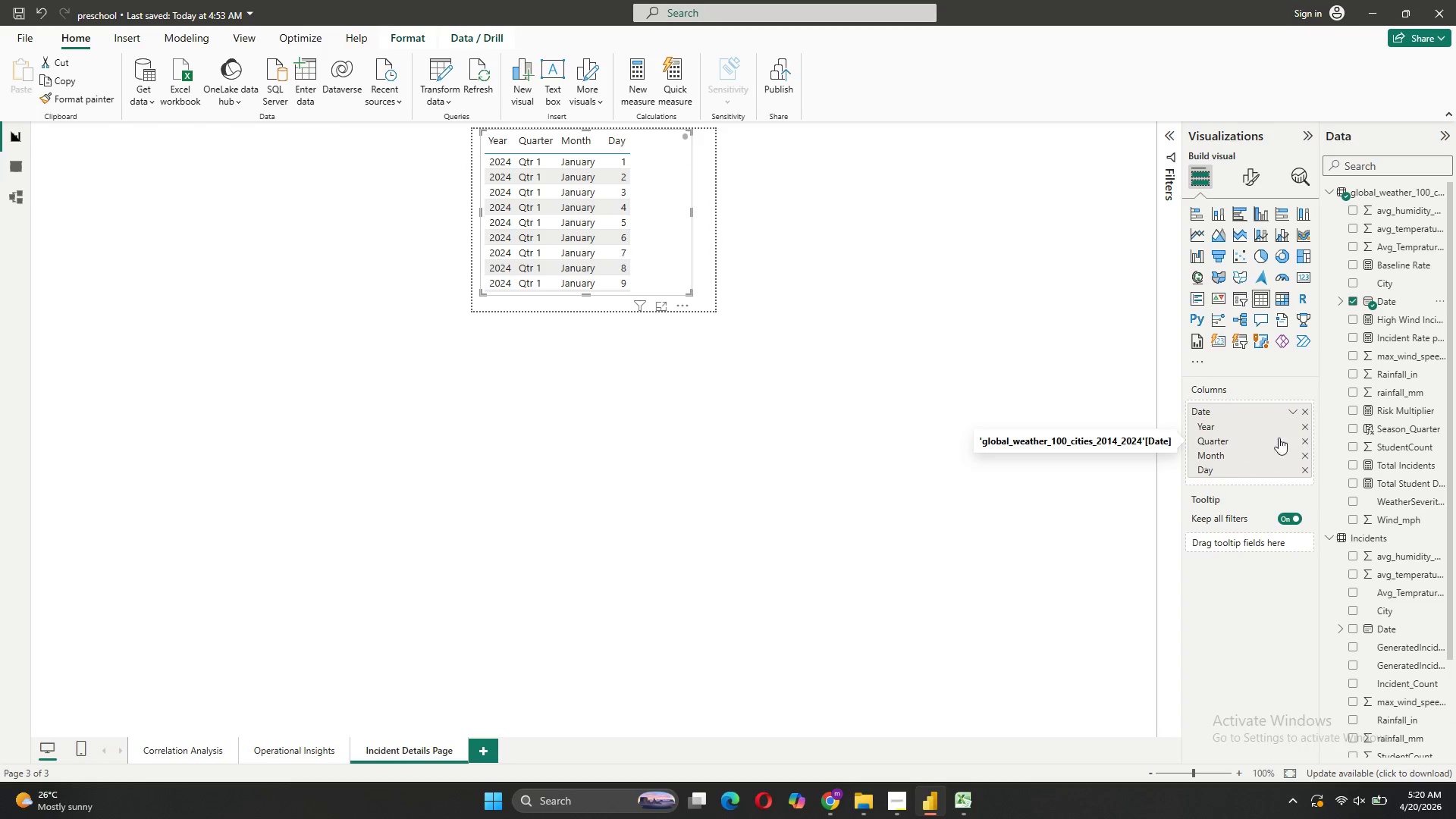 
wait(5.66)
 